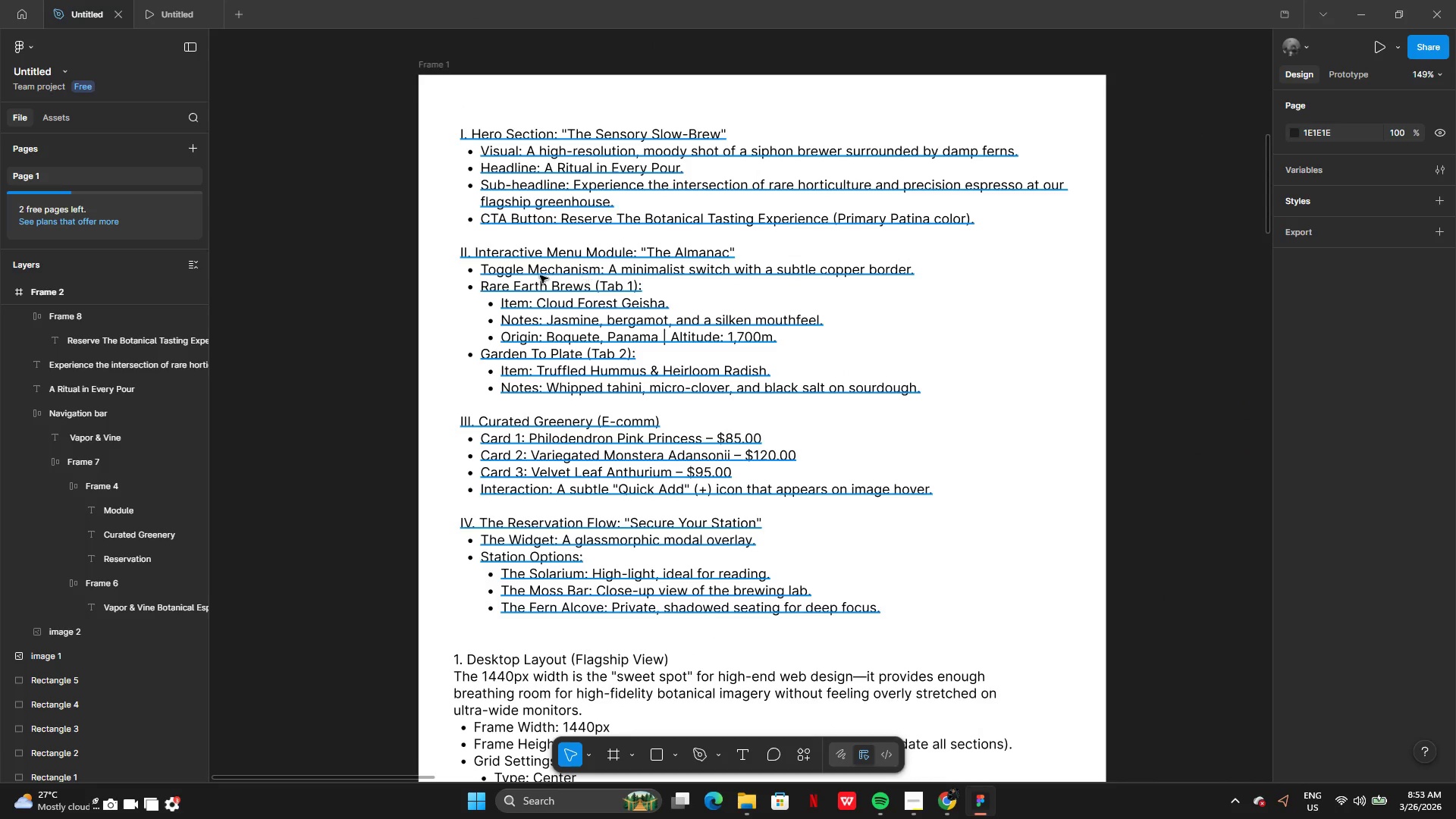 
wait(20.67)
 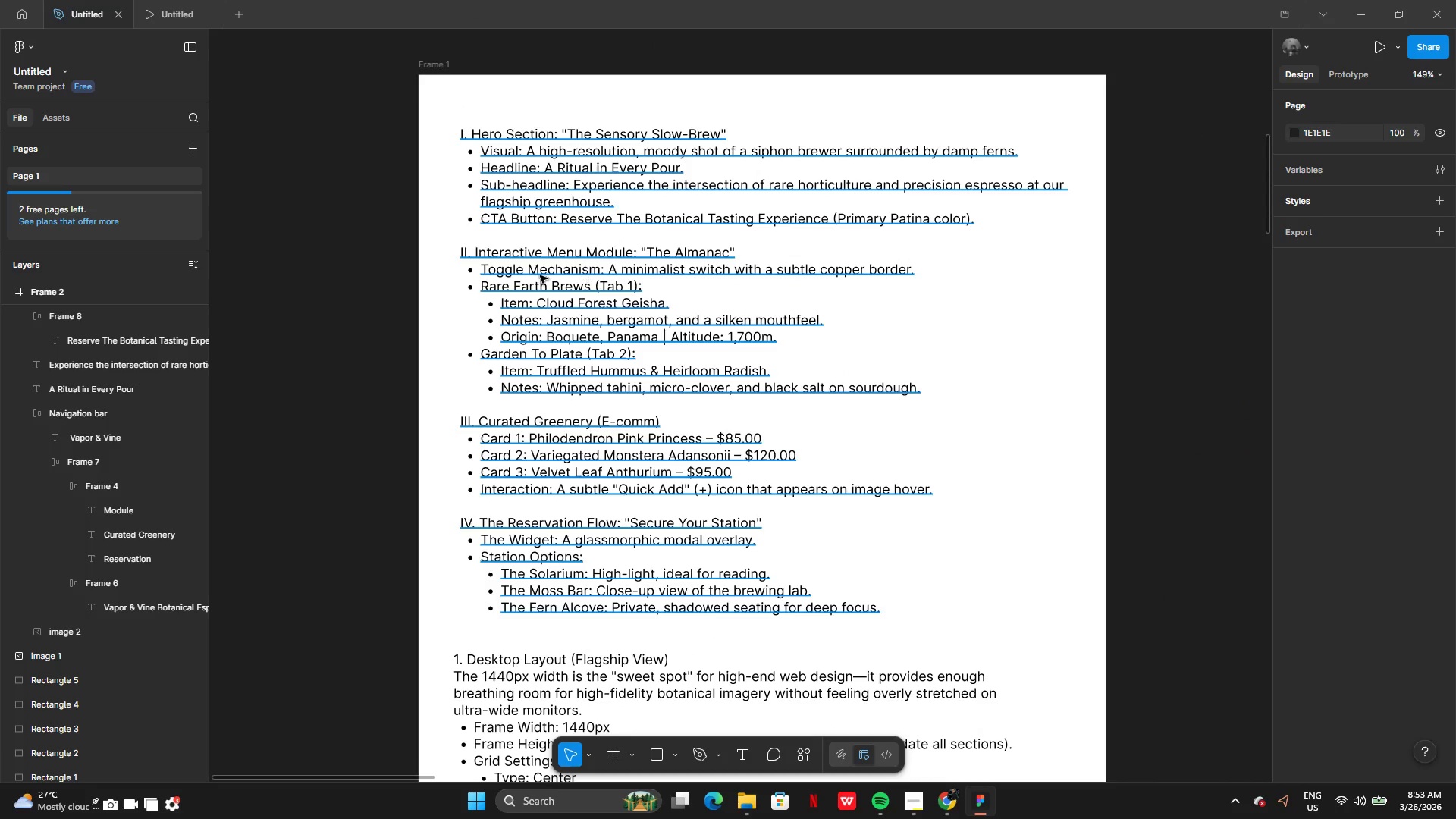 
double_click([522, 292])
 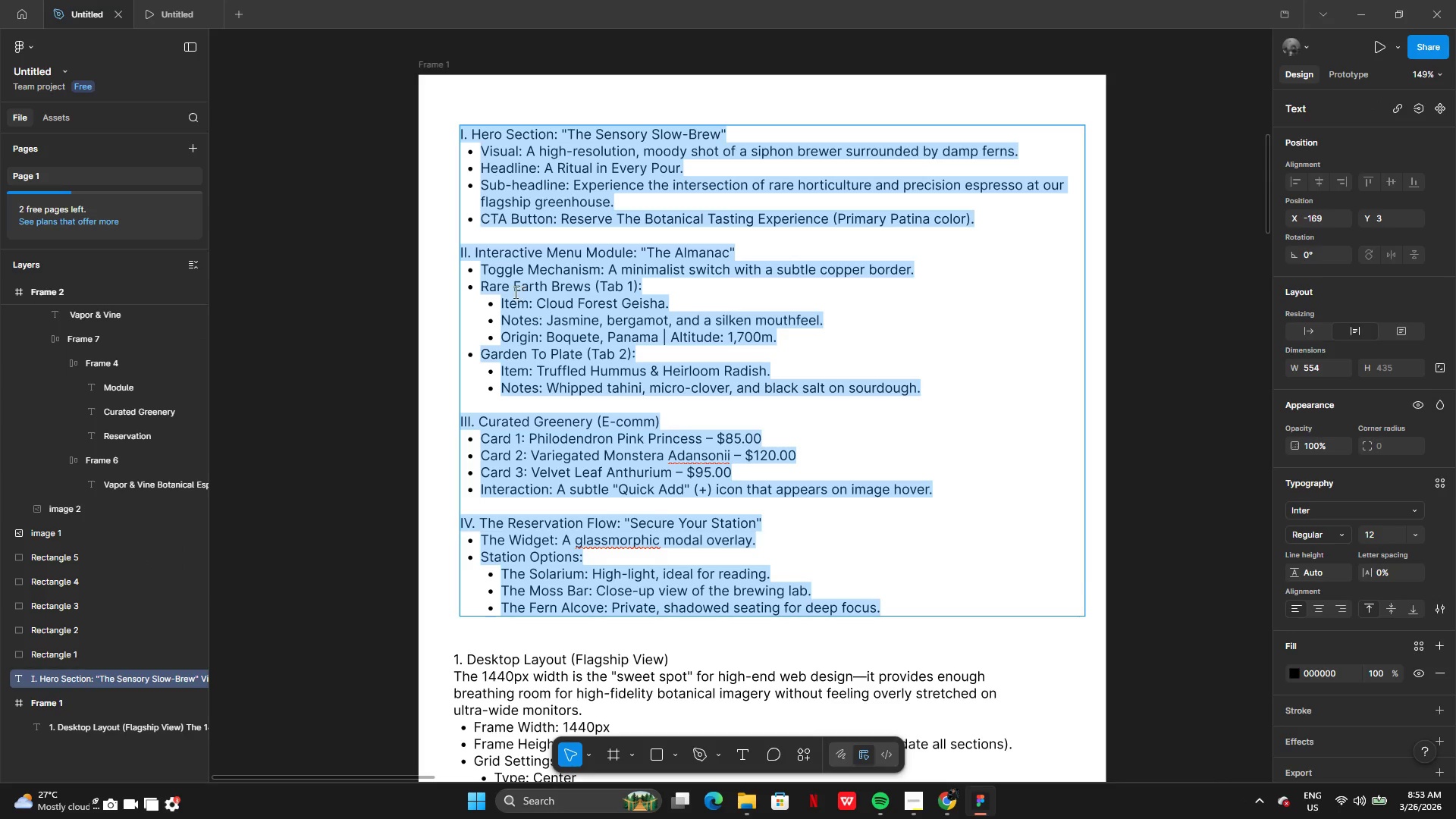 
left_click([513, 292])
 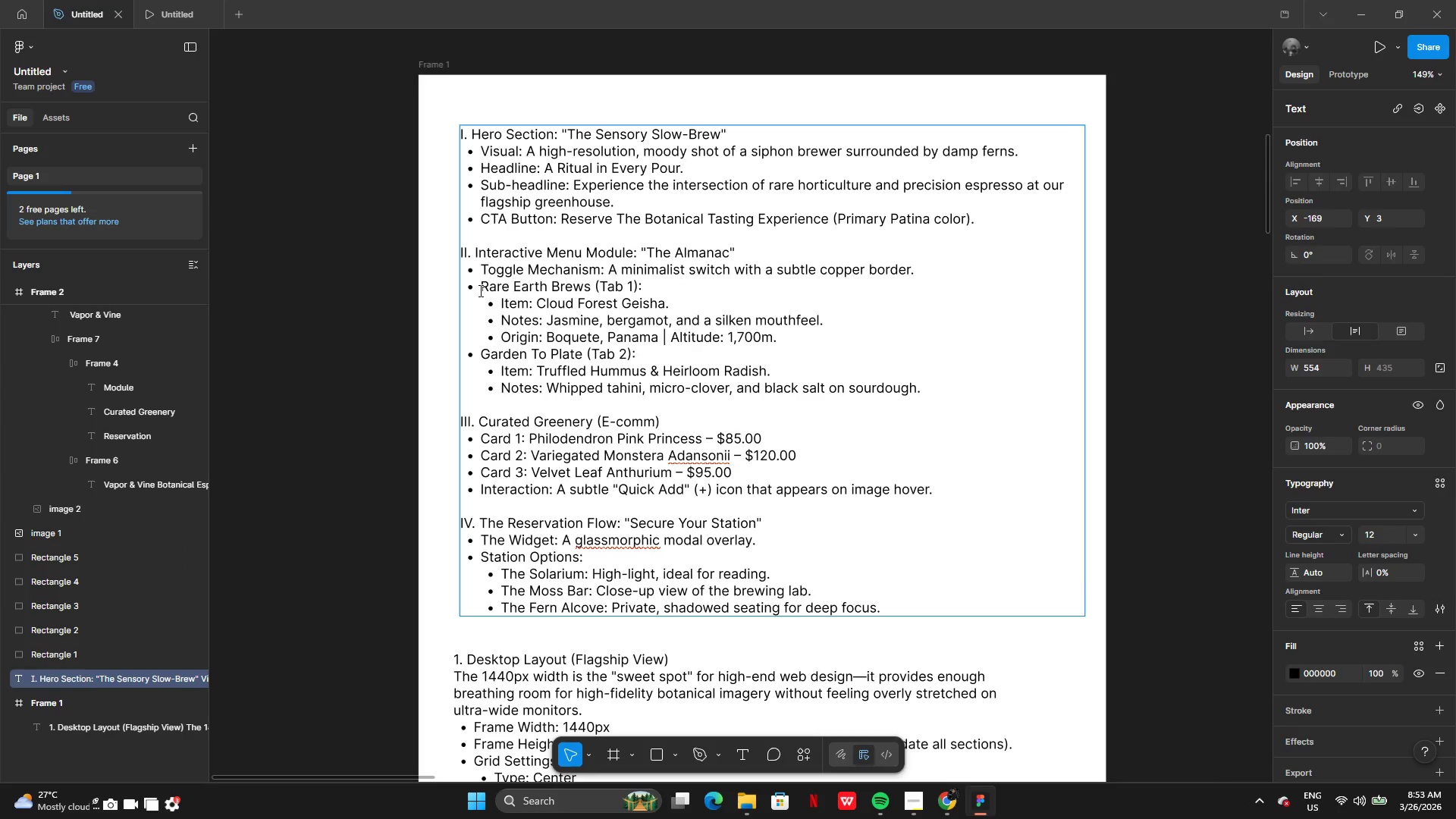 
left_click_drag(start_coordinate=[479, 290], to_coordinate=[595, 287])
 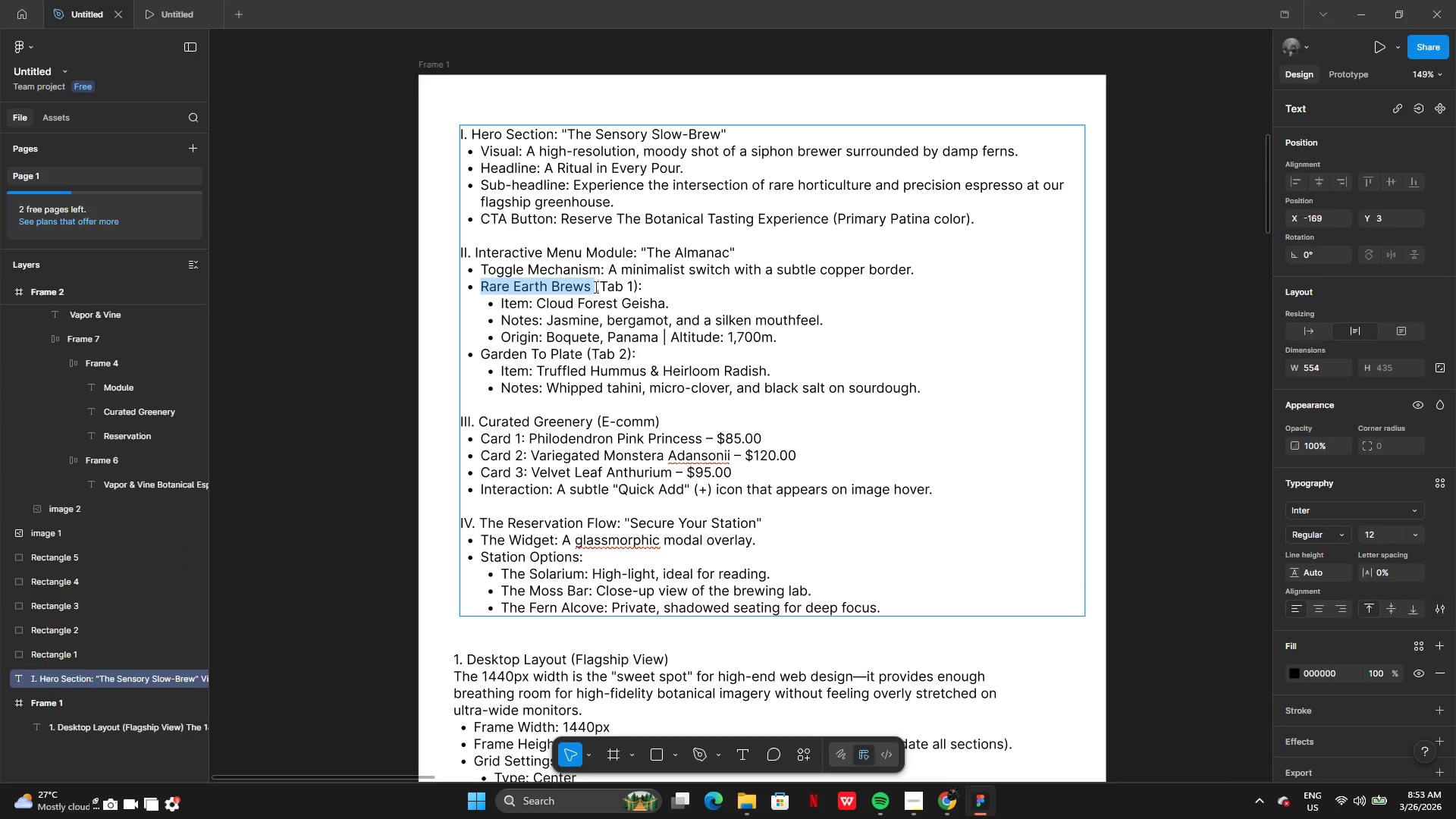 
key(Control+C)
 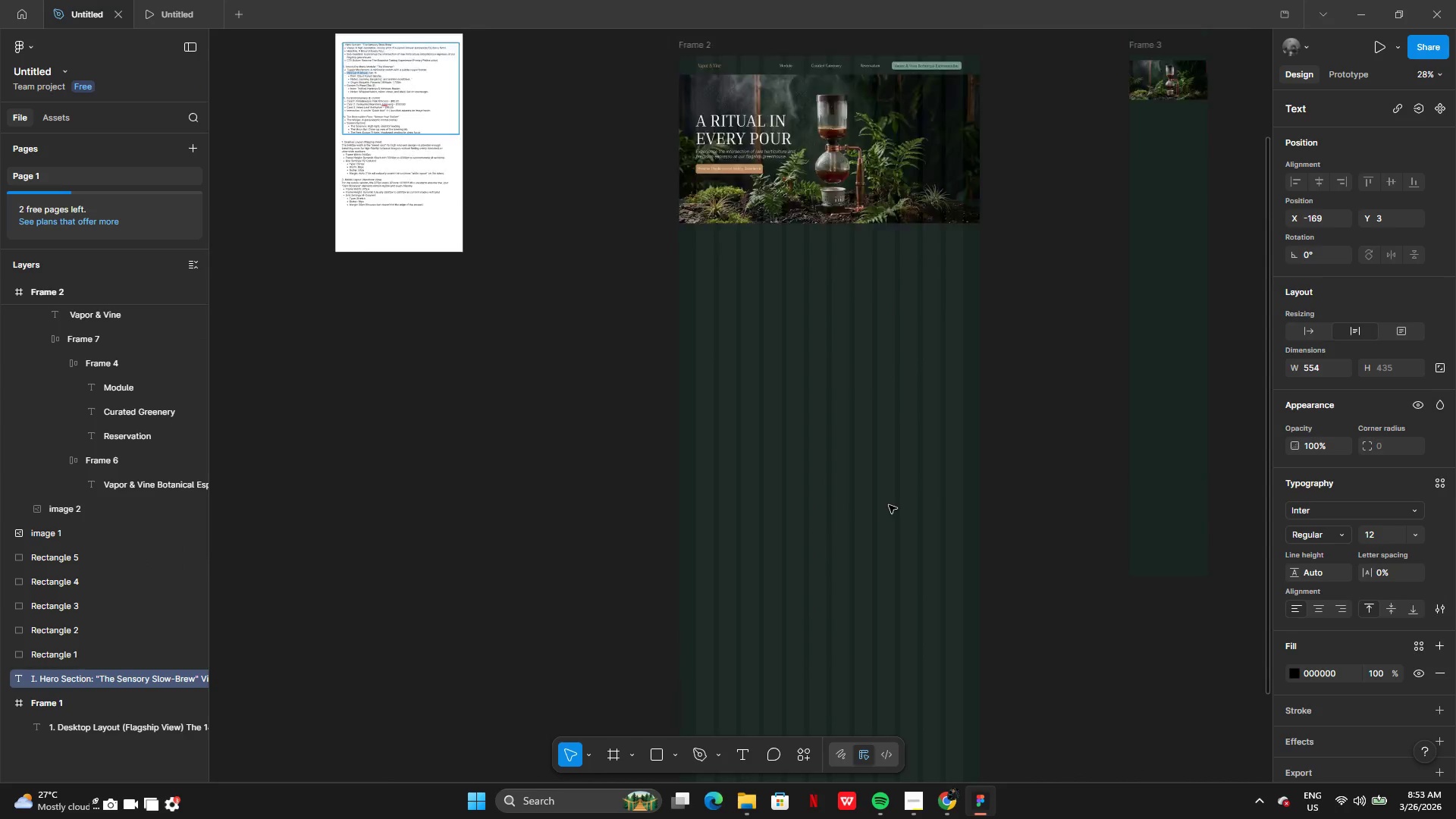 
wait(5.56)
 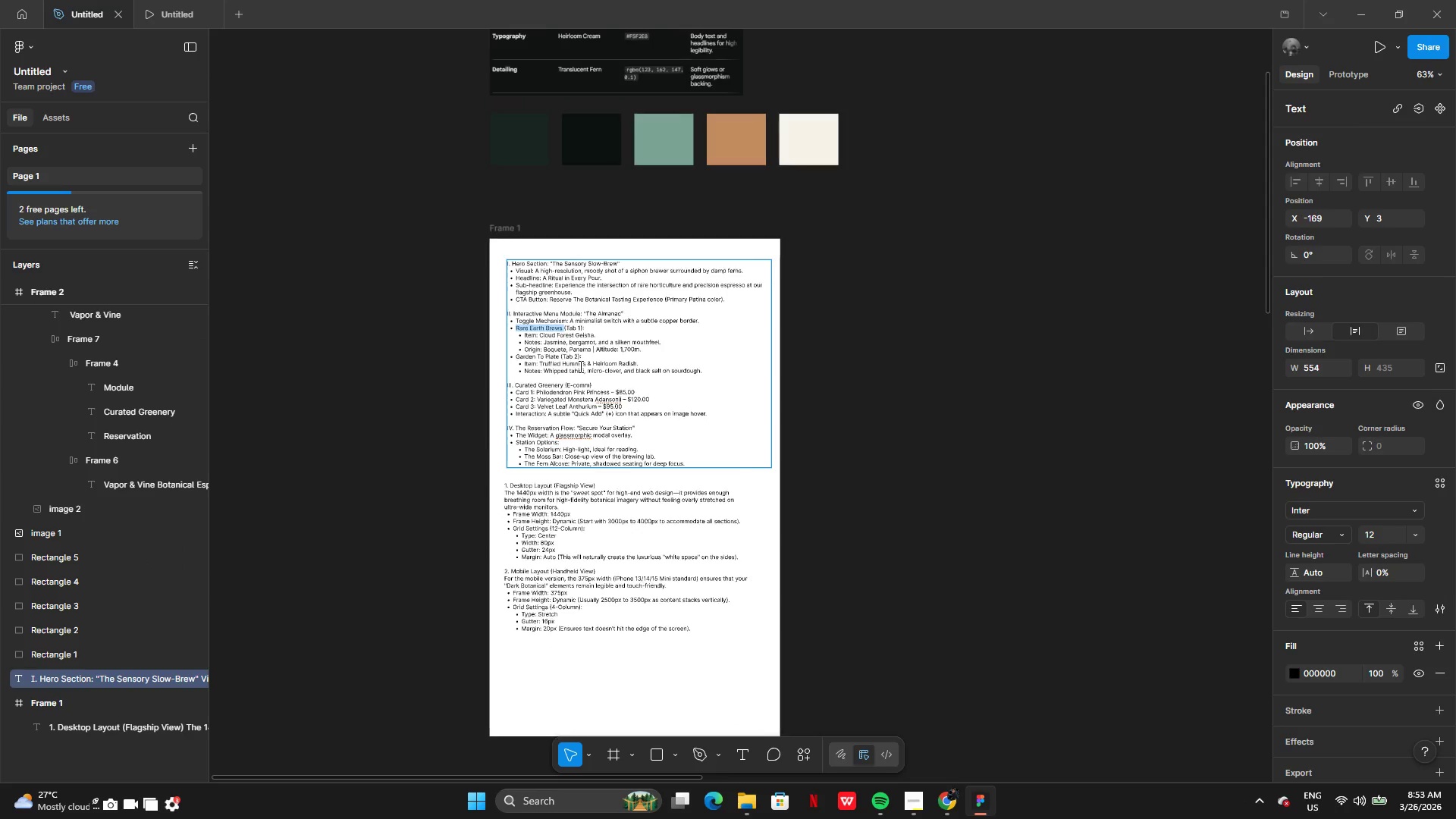 
left_click([722, 349])
 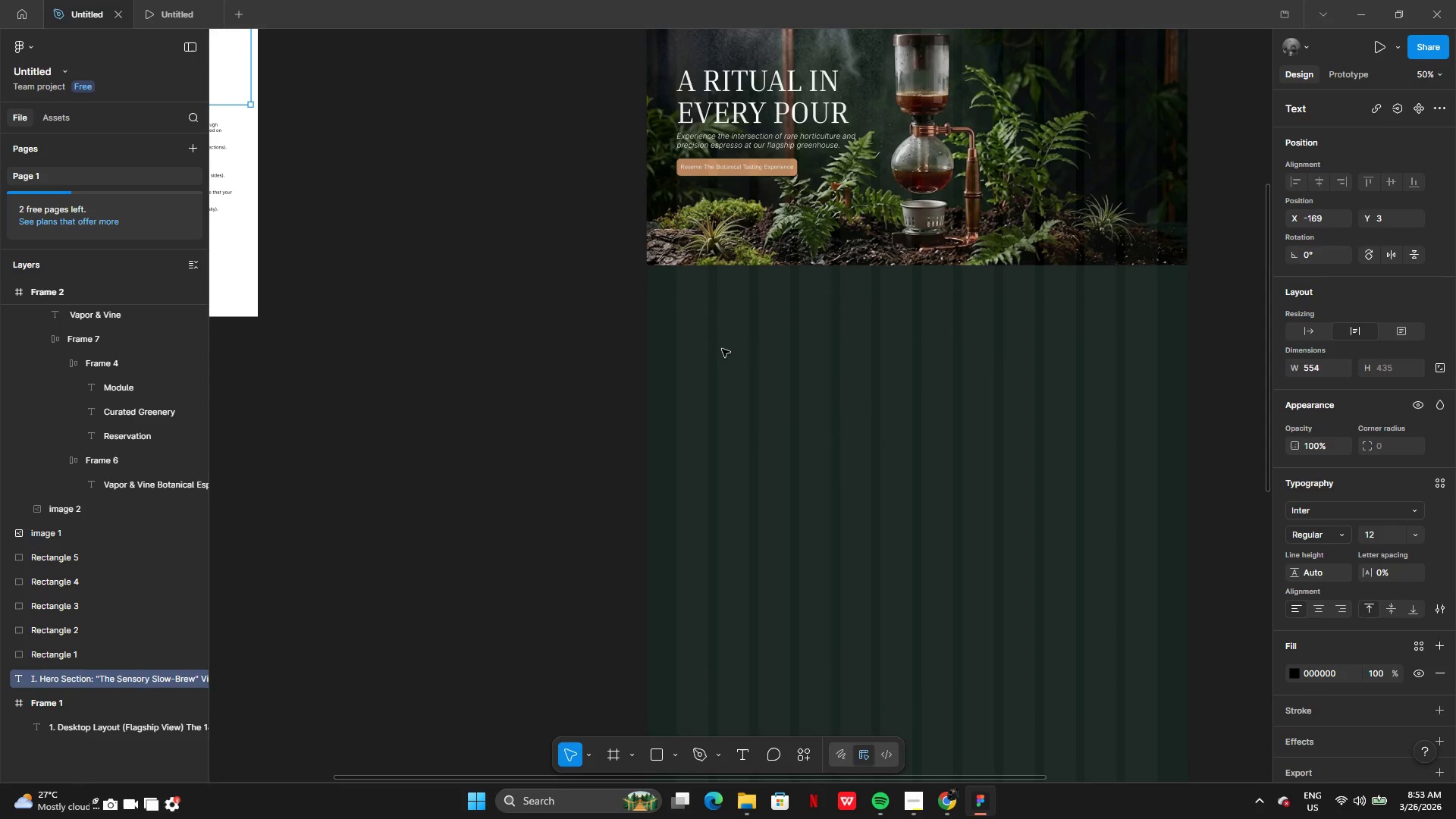 
key(Control+V)
 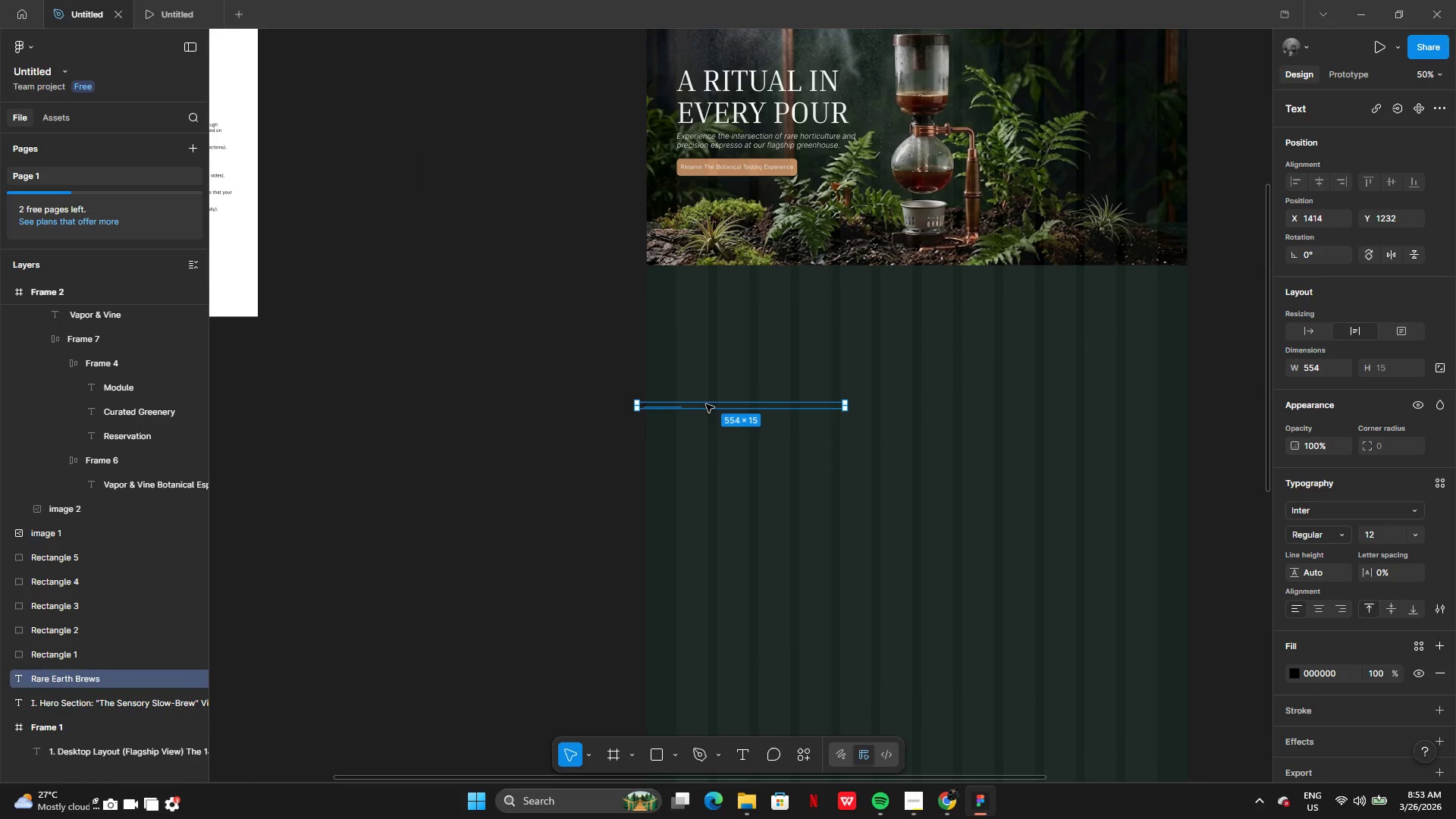 
left_click_drag(start_coordinate=[706, 404], to_coordinate=[560, 406])
 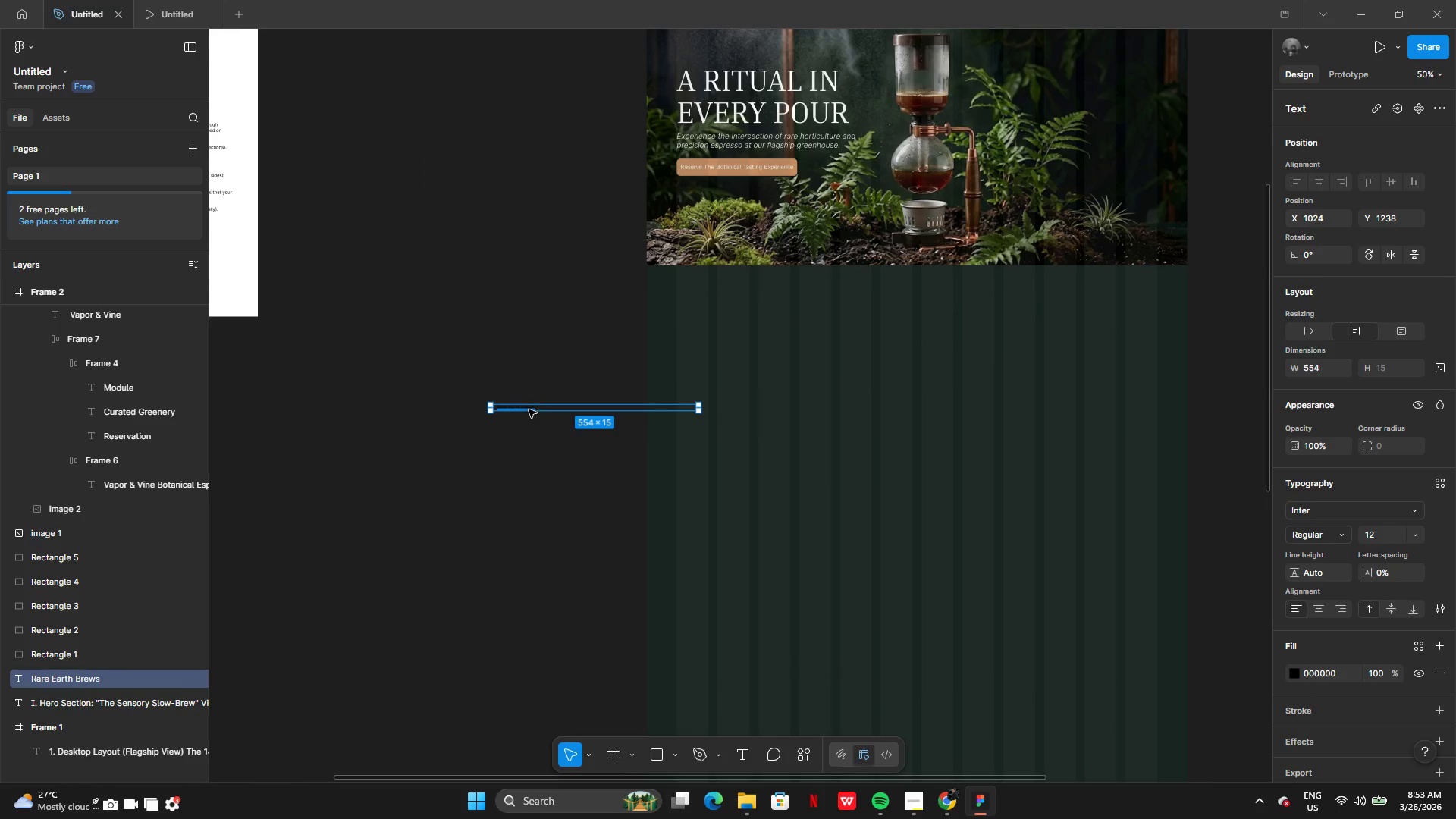 
left_click_drag(start_coordinate=[529, 410], to_coordinate=[804, 412])
 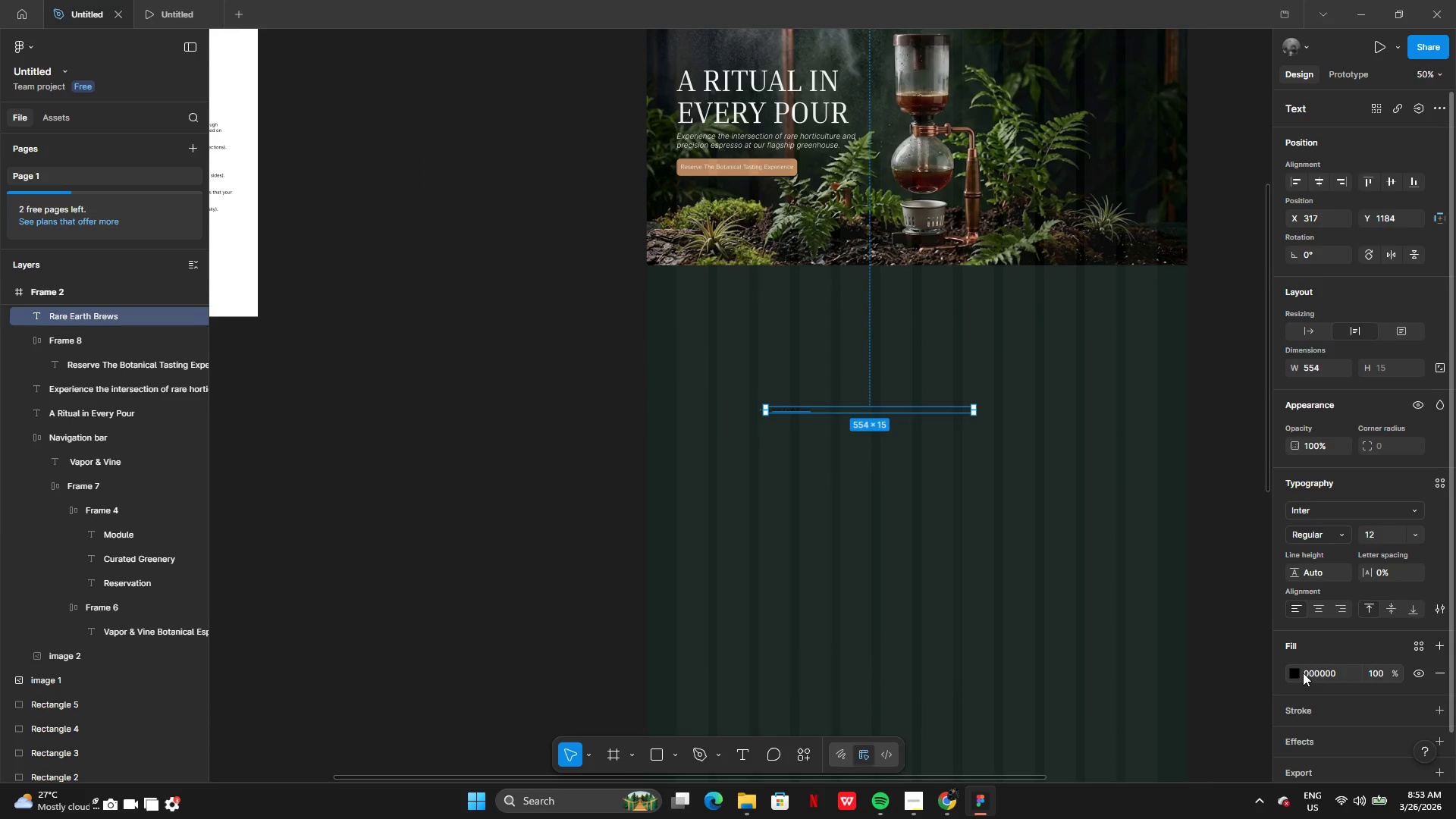 
left_click([1296, 673])
 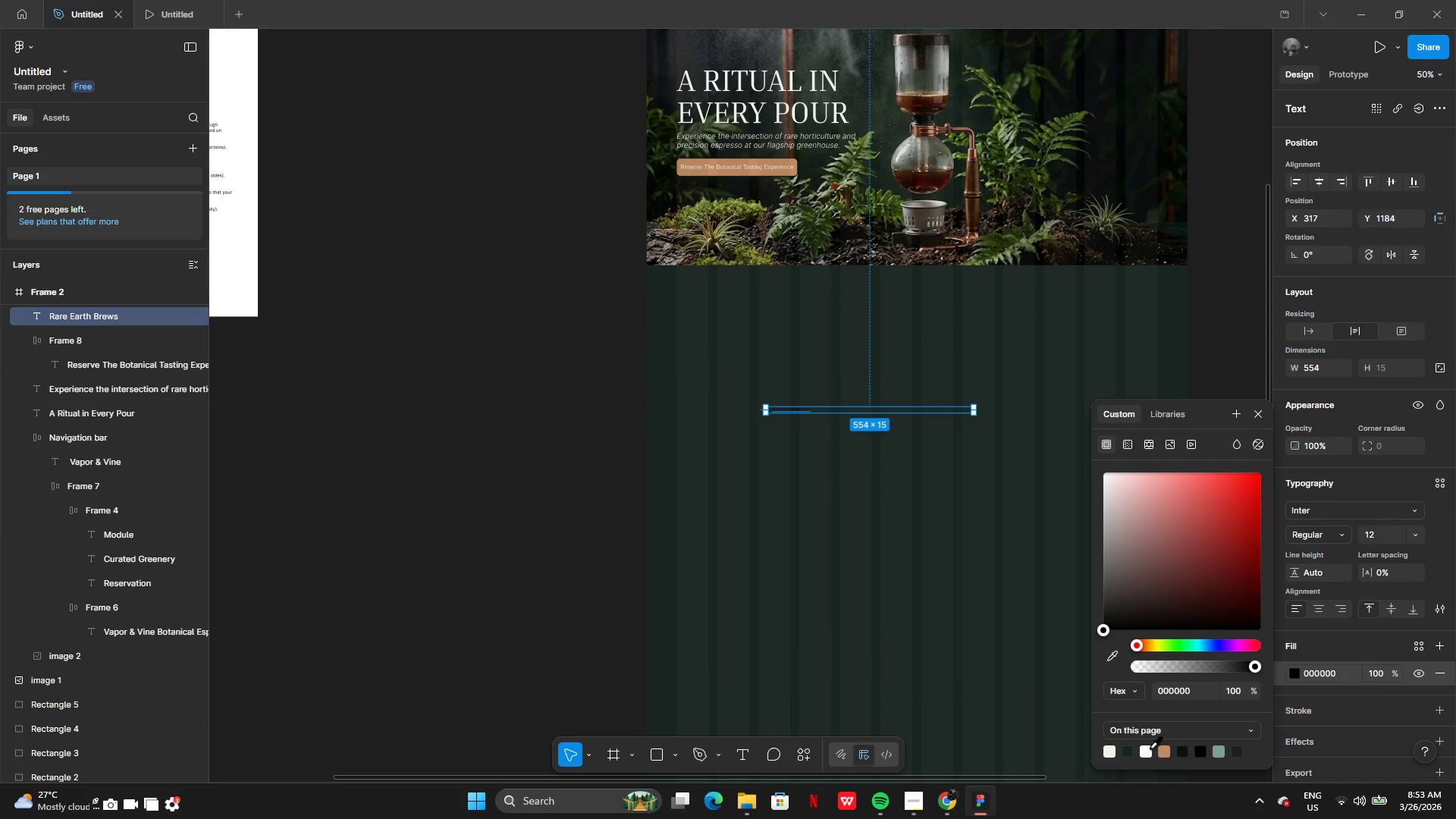 
left_click([1147, 749])
 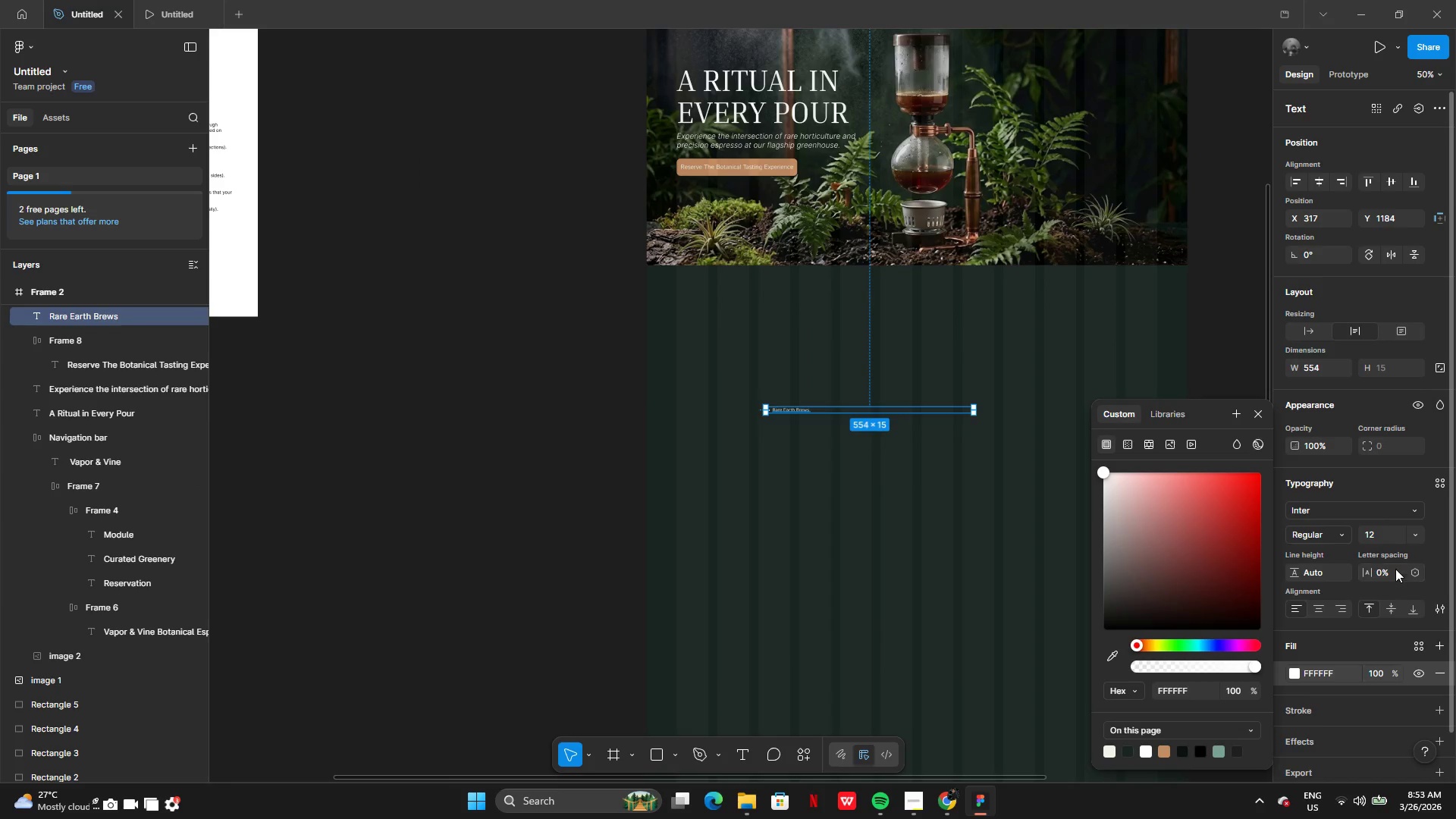 
left_click([1415, 532])
 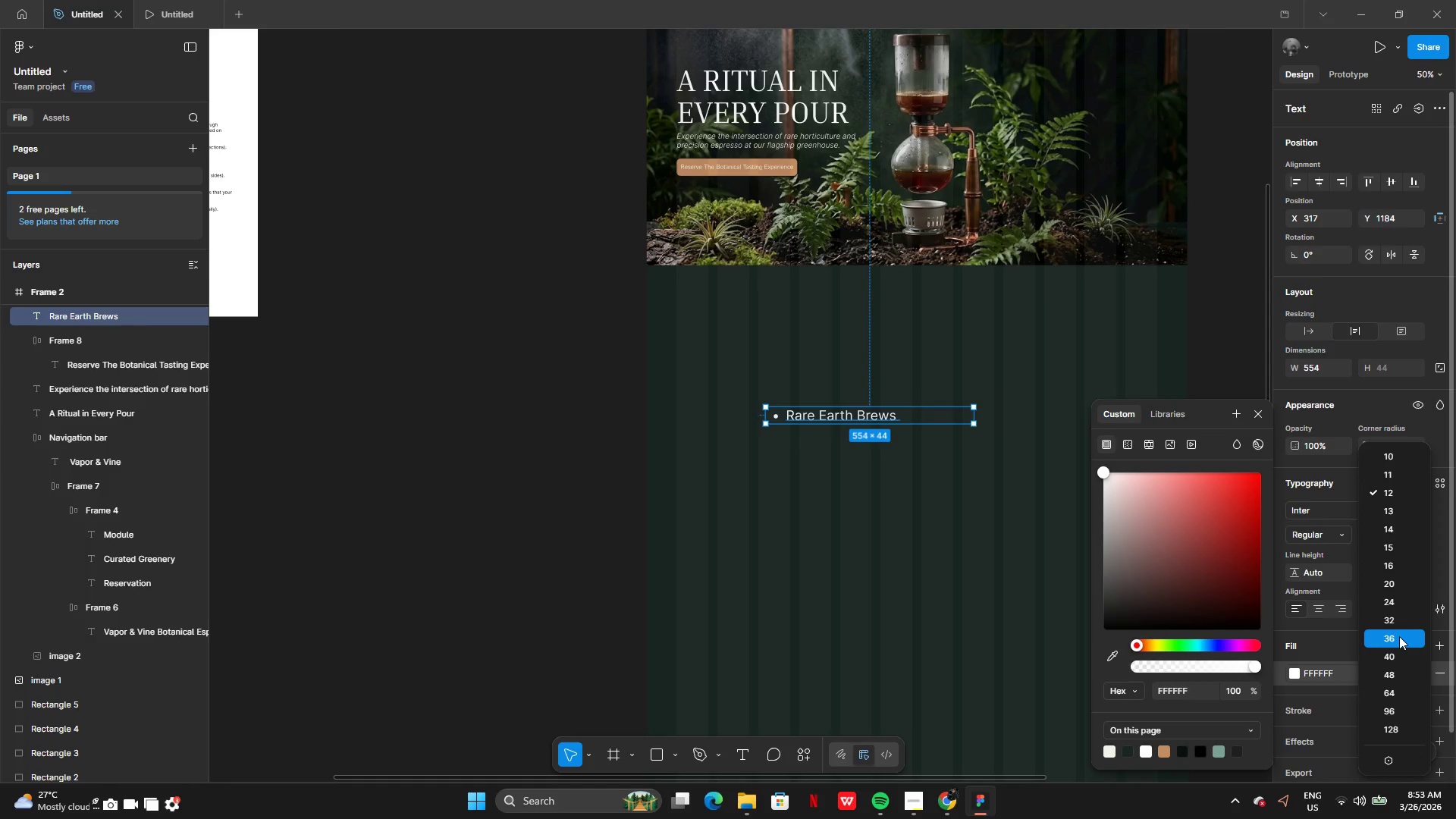 
left_click([1399, 636])
 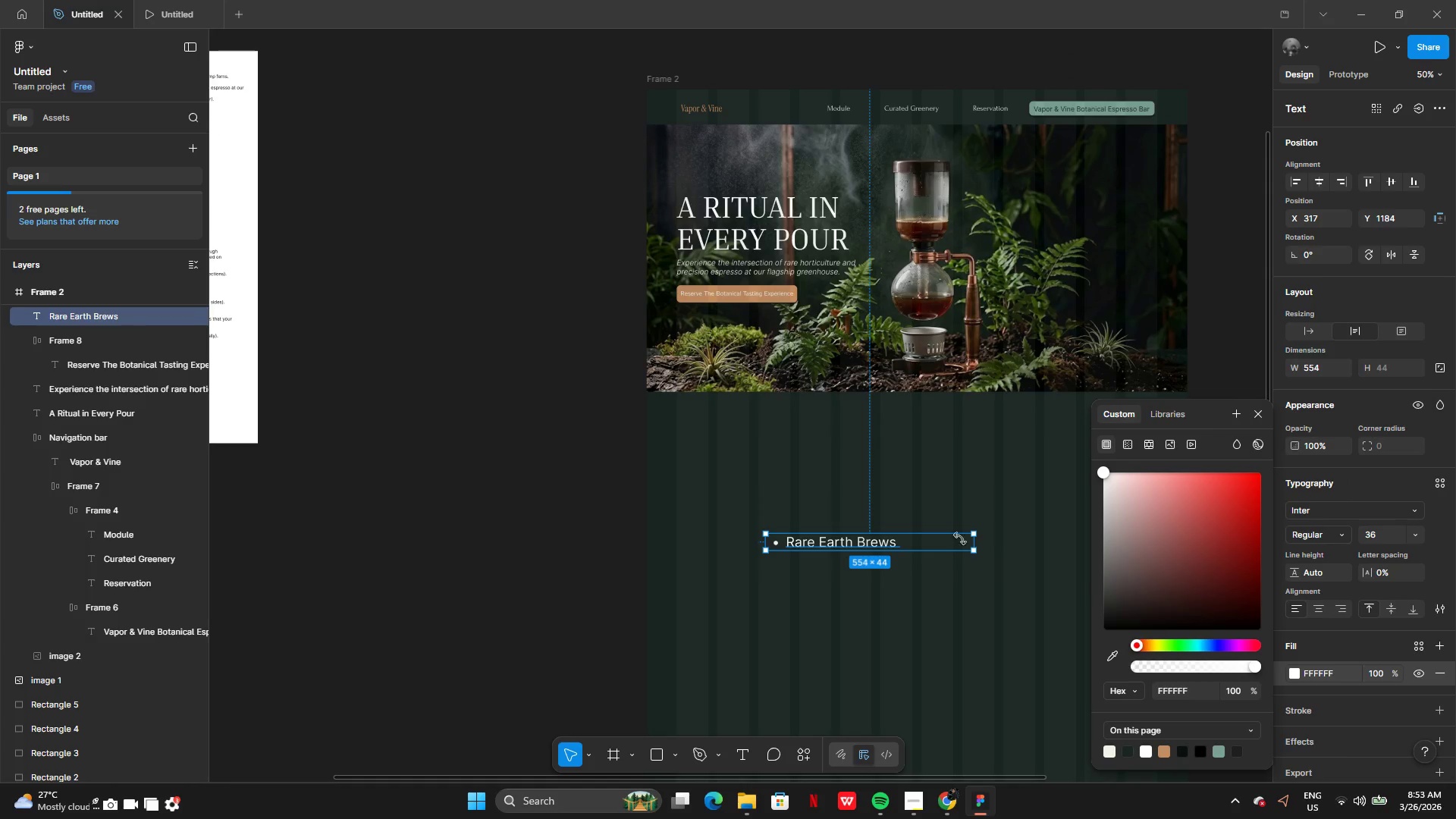 
left_click_drag(start_coordinate=[879, 542], to_coordinate=[786, 417])
 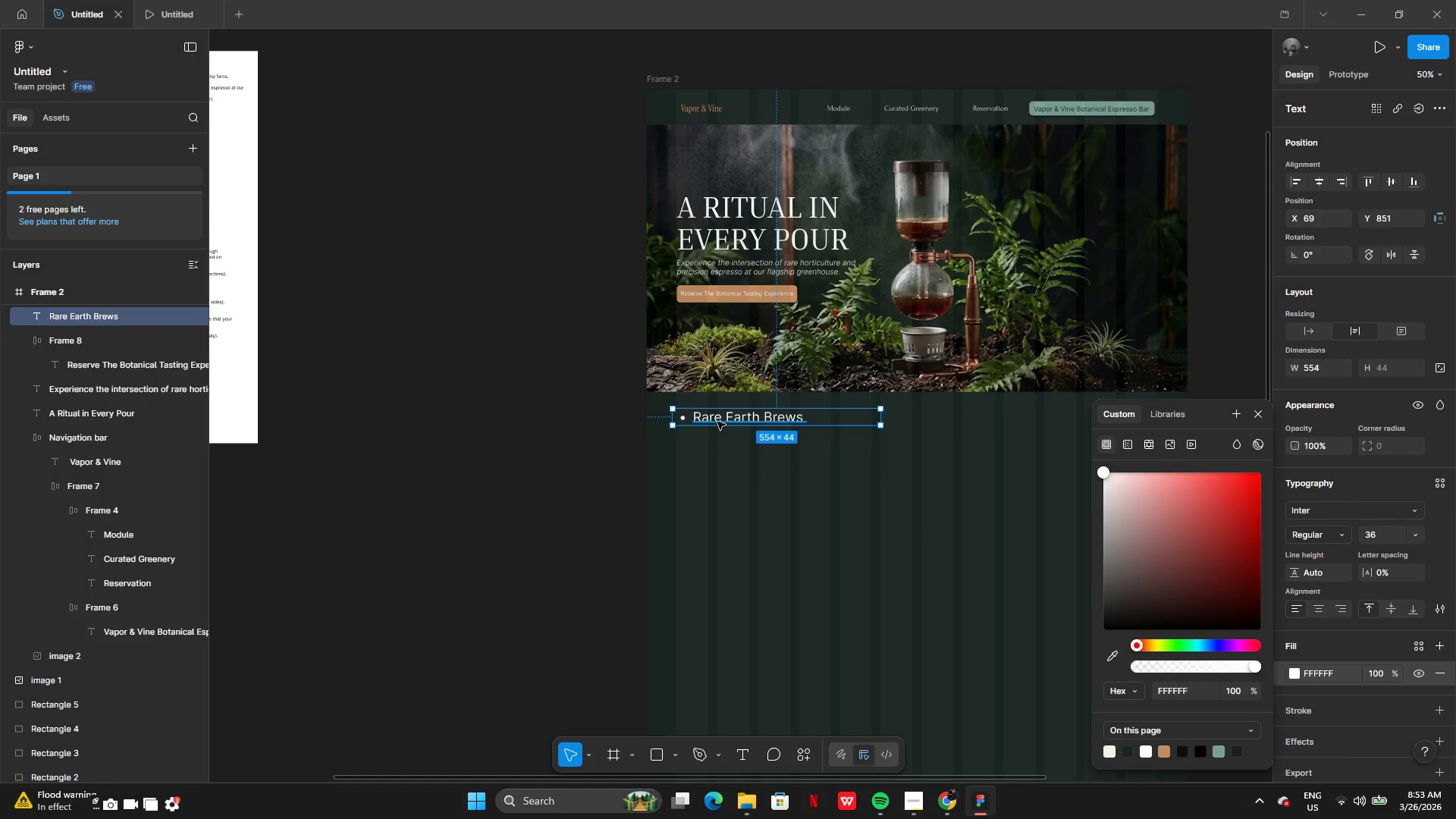 
double_click([717, 422])
 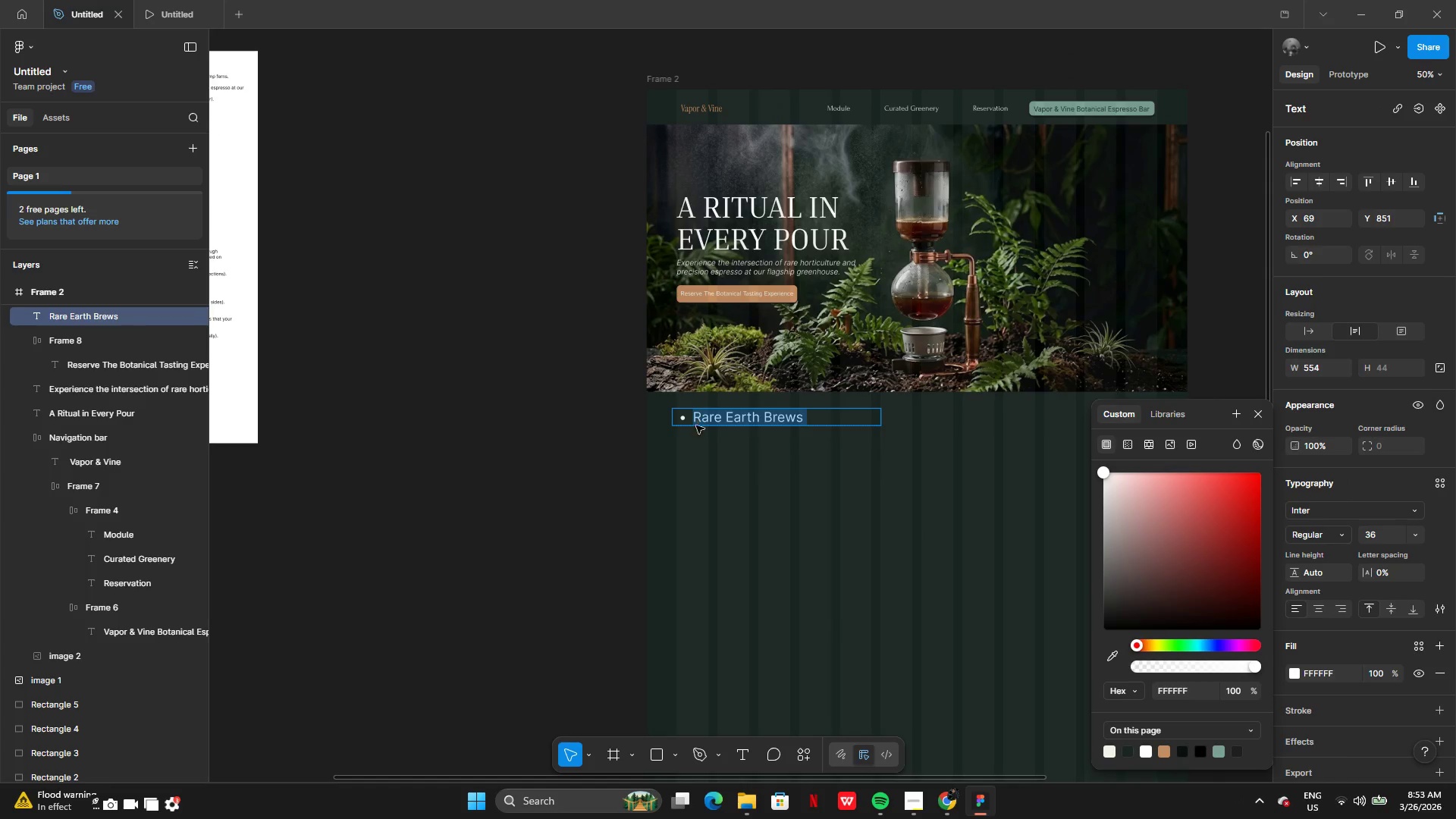 
left_click([689, 419])
 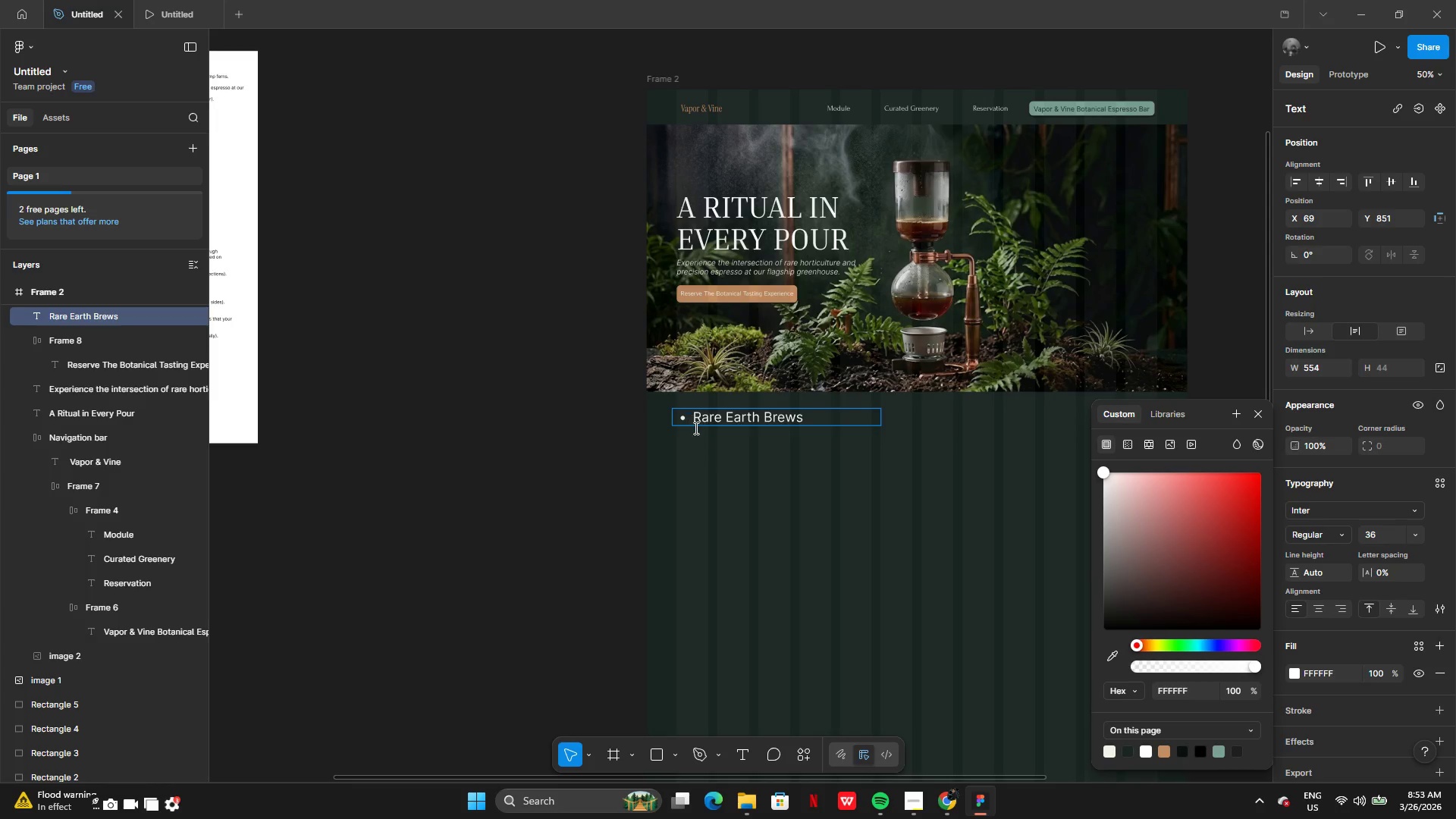 
key(Backspace)
 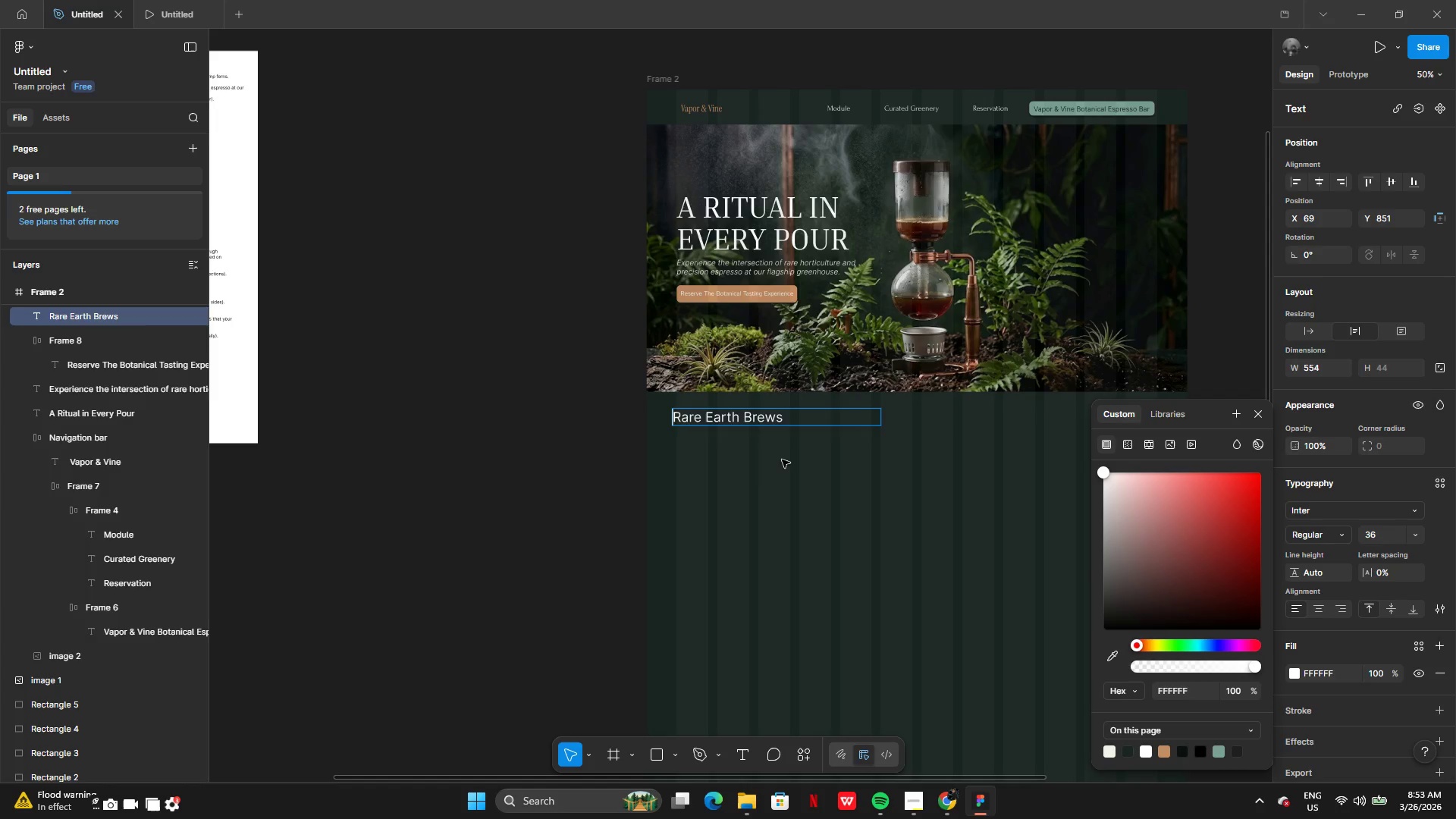 
left_click([782, 460])
 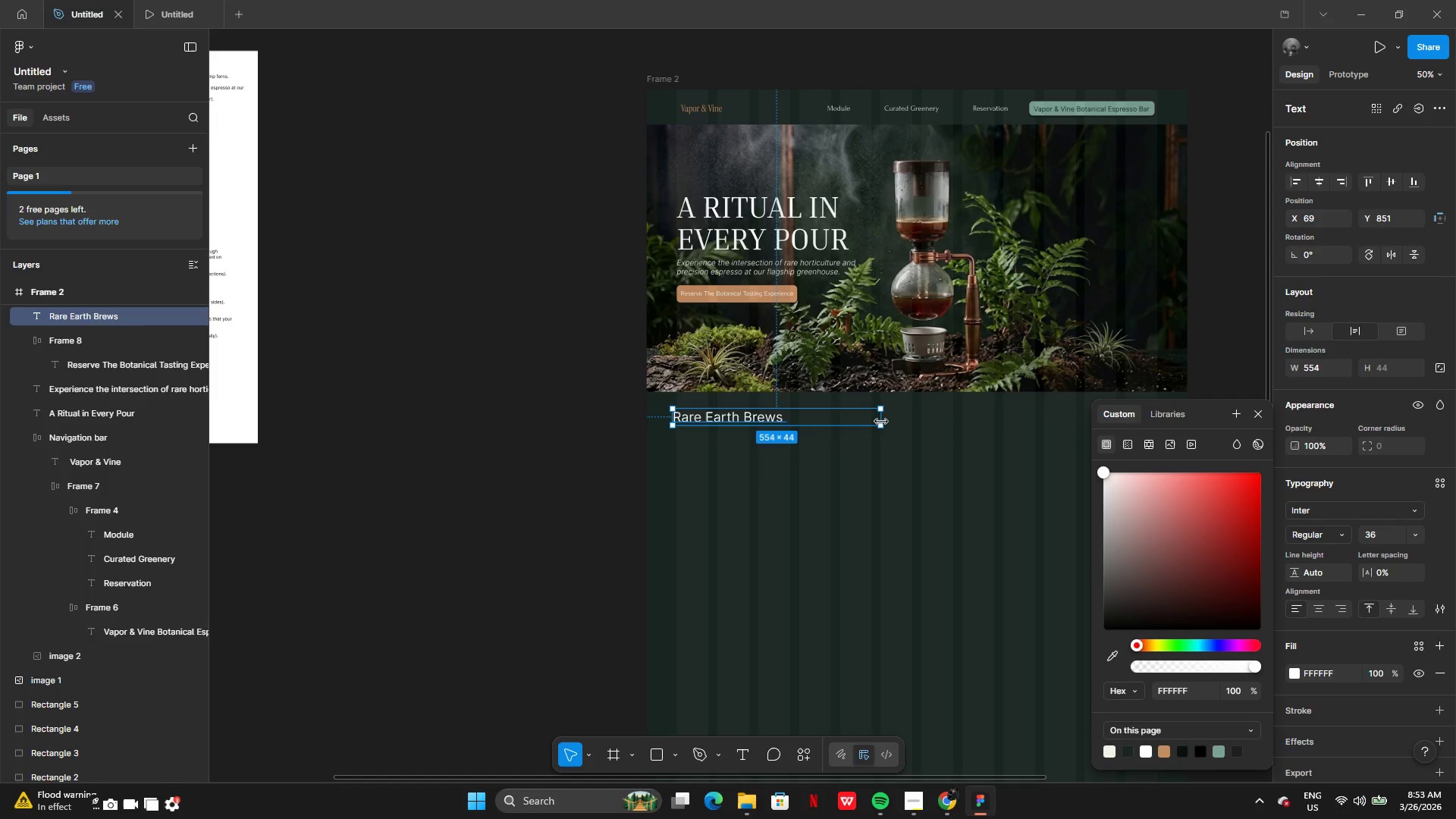 
left_click_drag(start_coordinate=[881, 422], to_coordinate=[791, 410])
 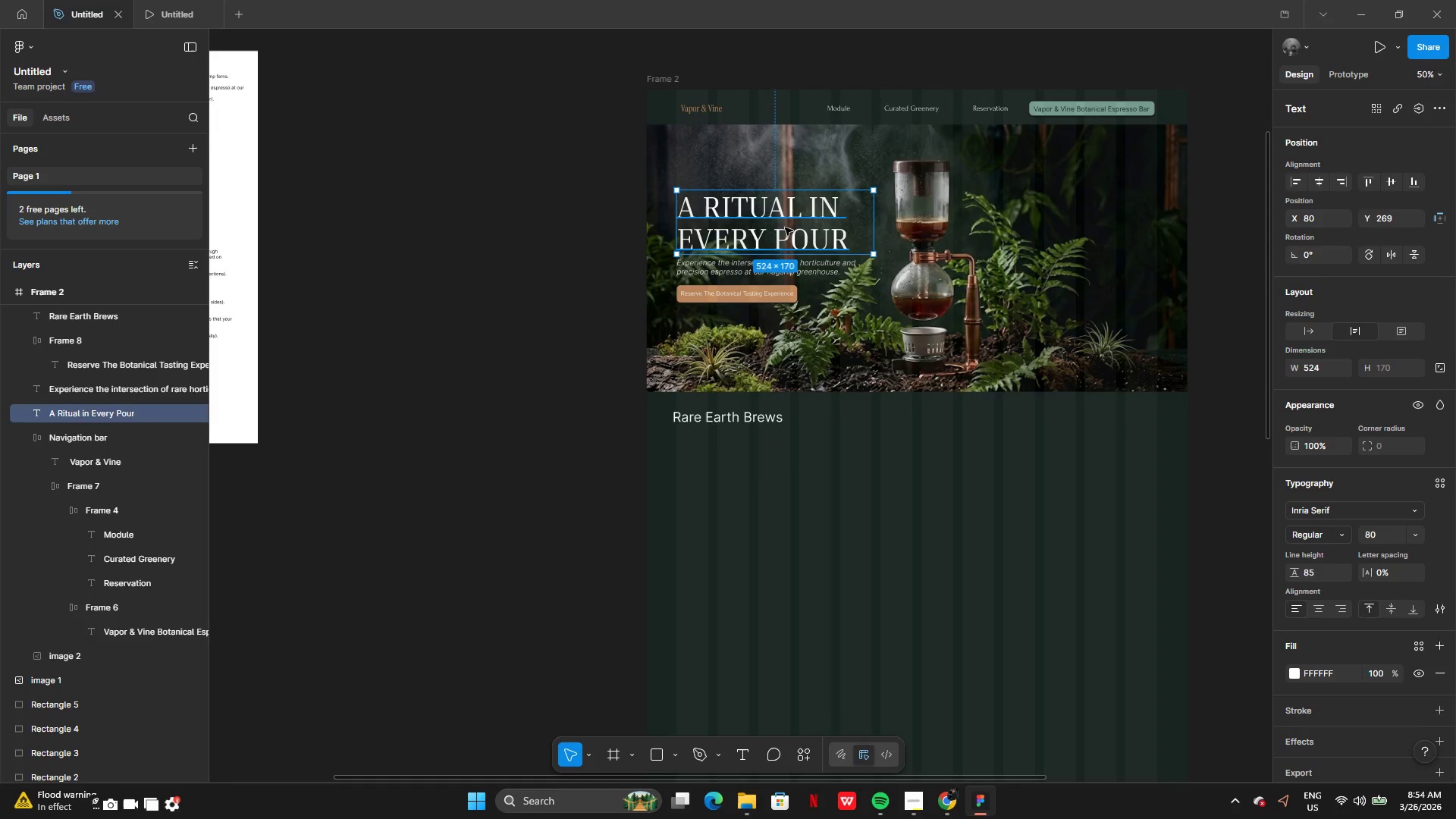 
wait(5.06)
 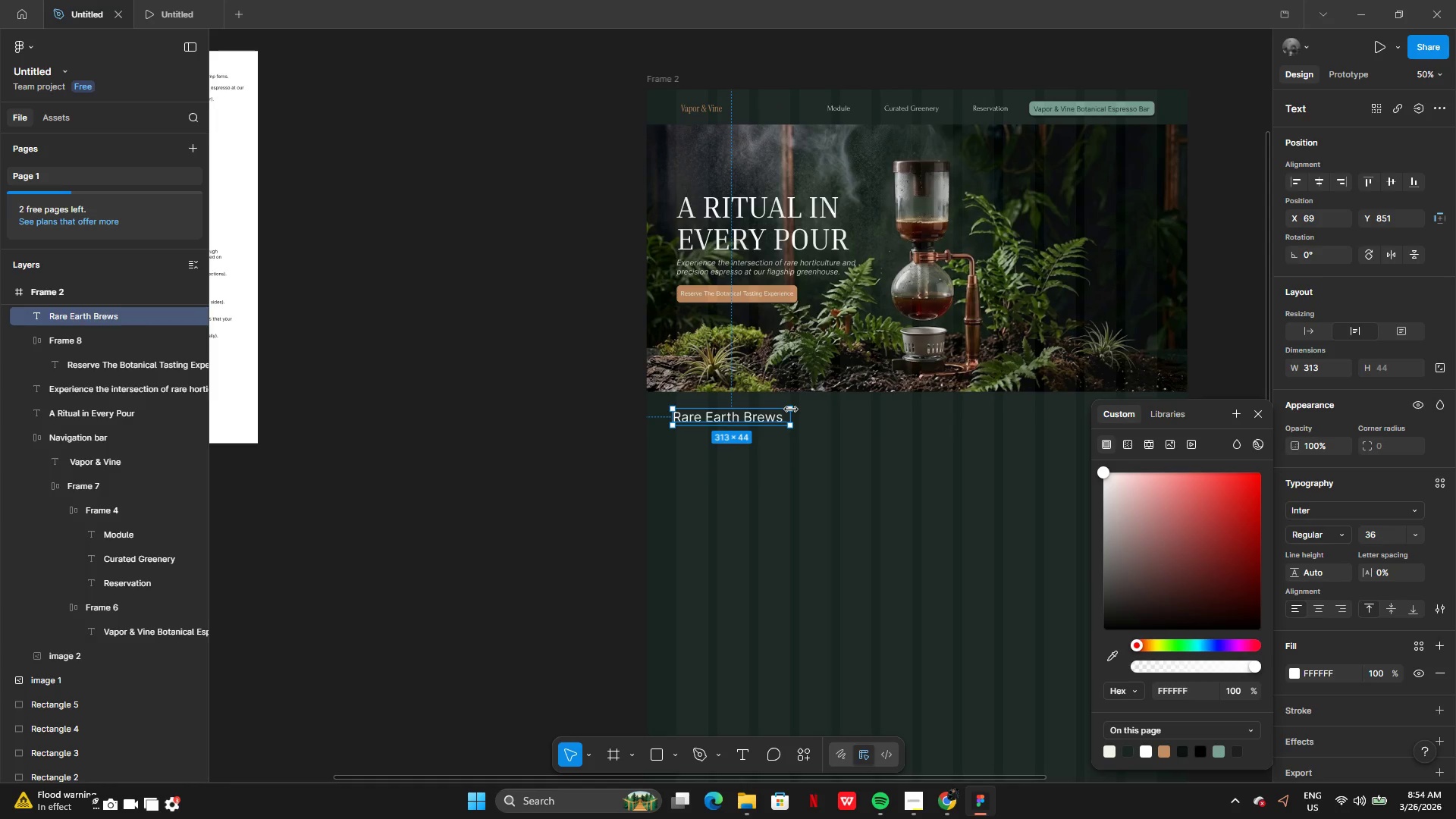 
left_click([767, 411])
 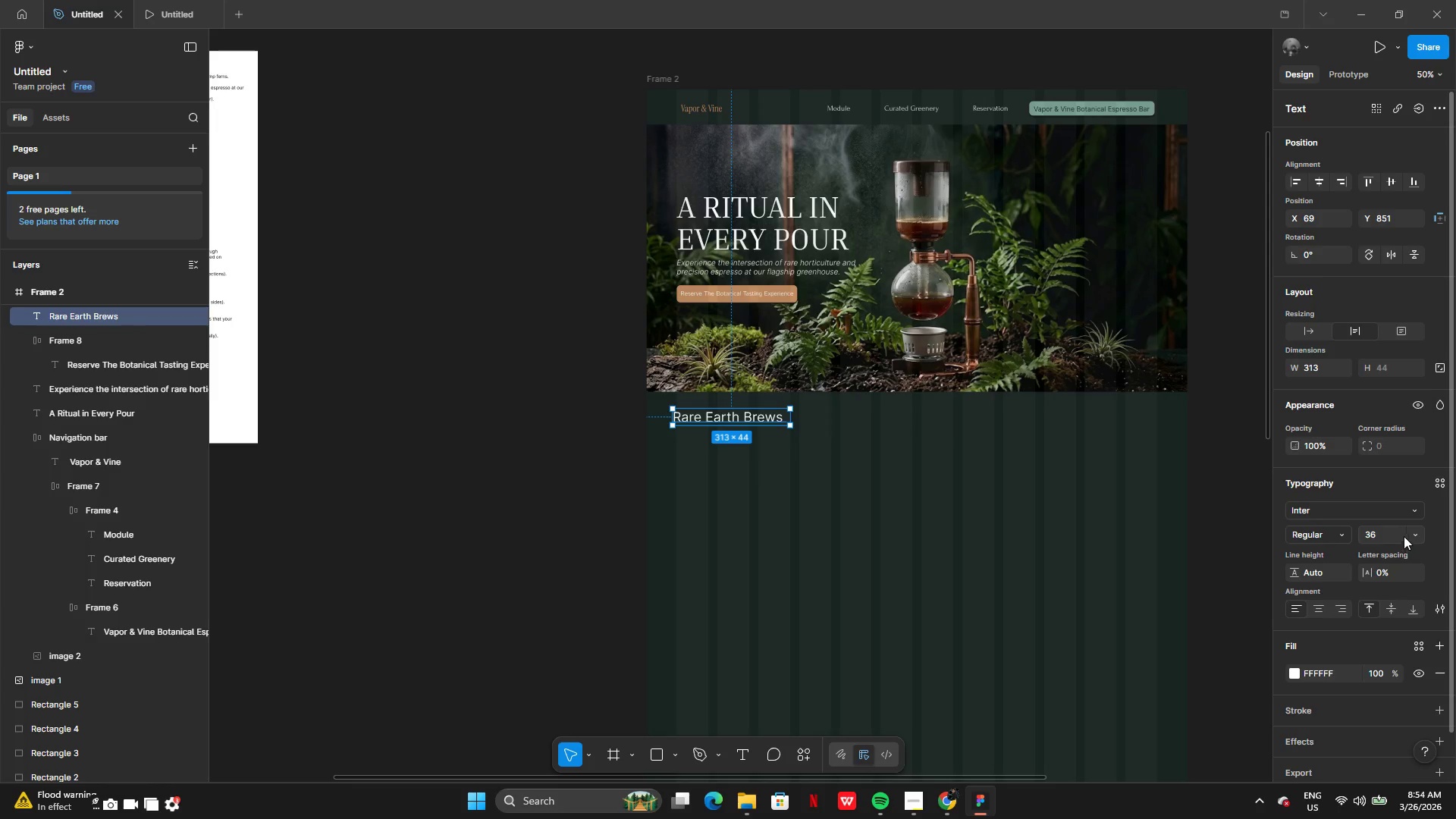 
left_click([1410, 535])
 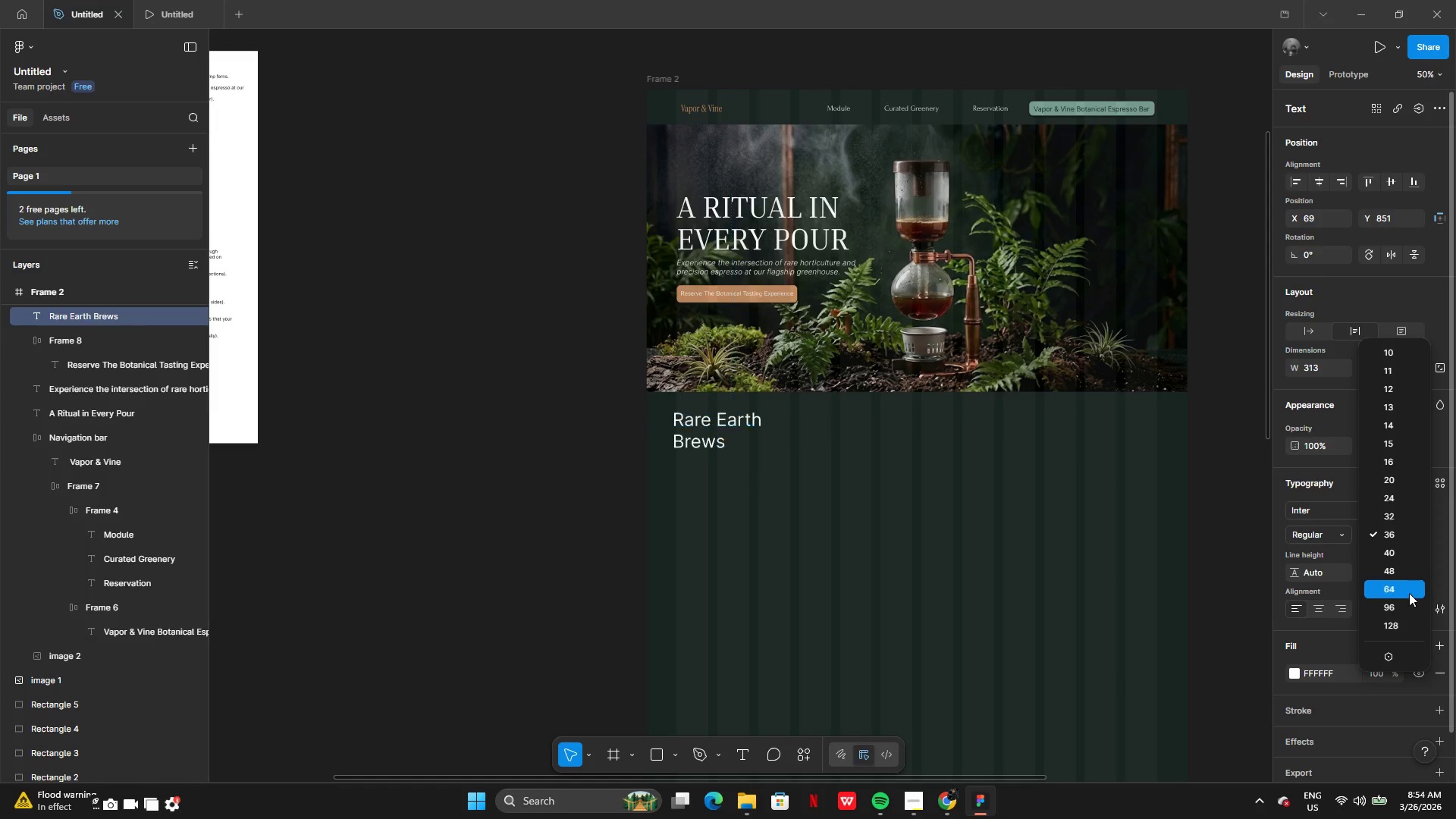 
left_click([1034, 510])
 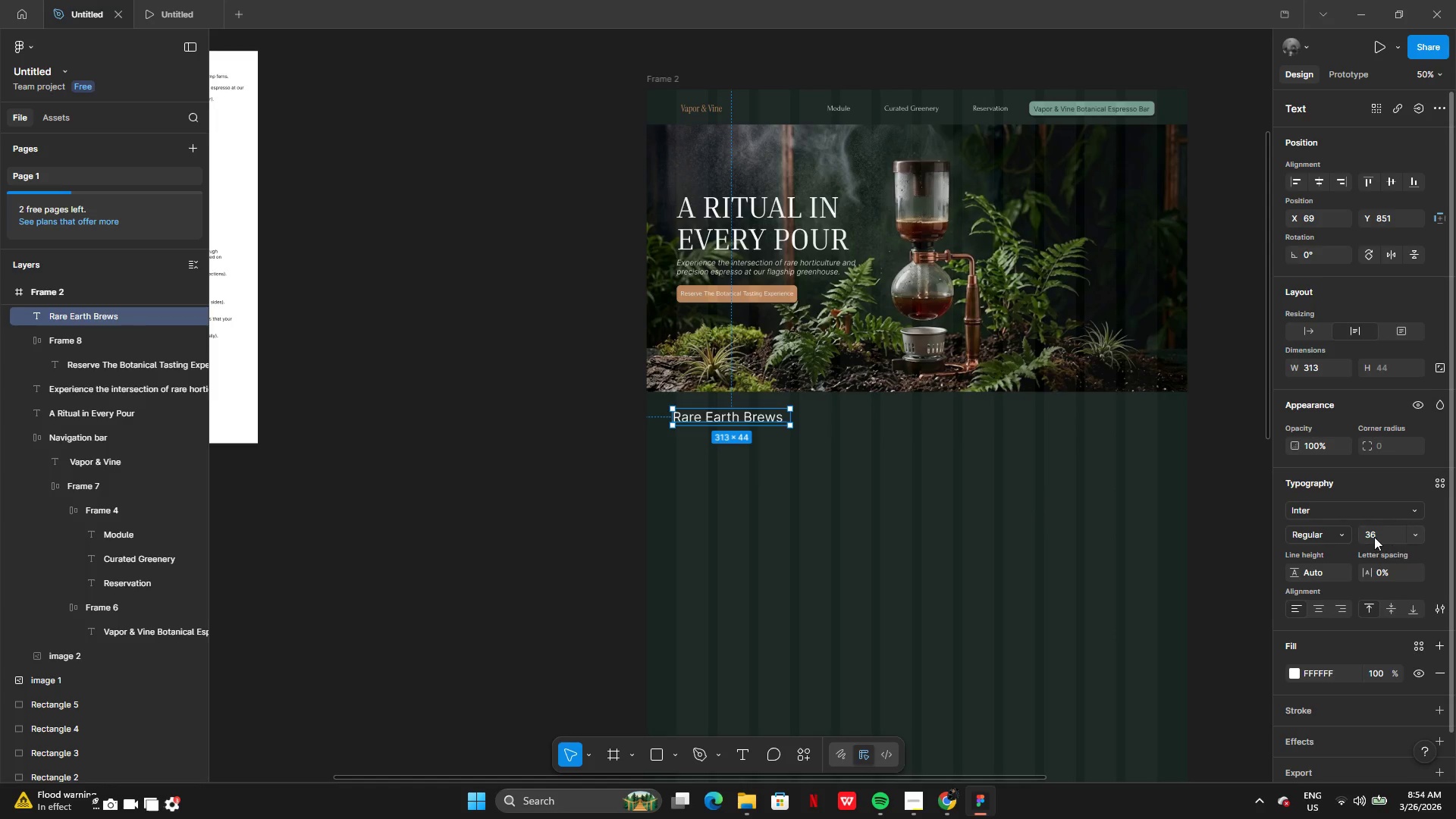 
left_click([1374, 536])
 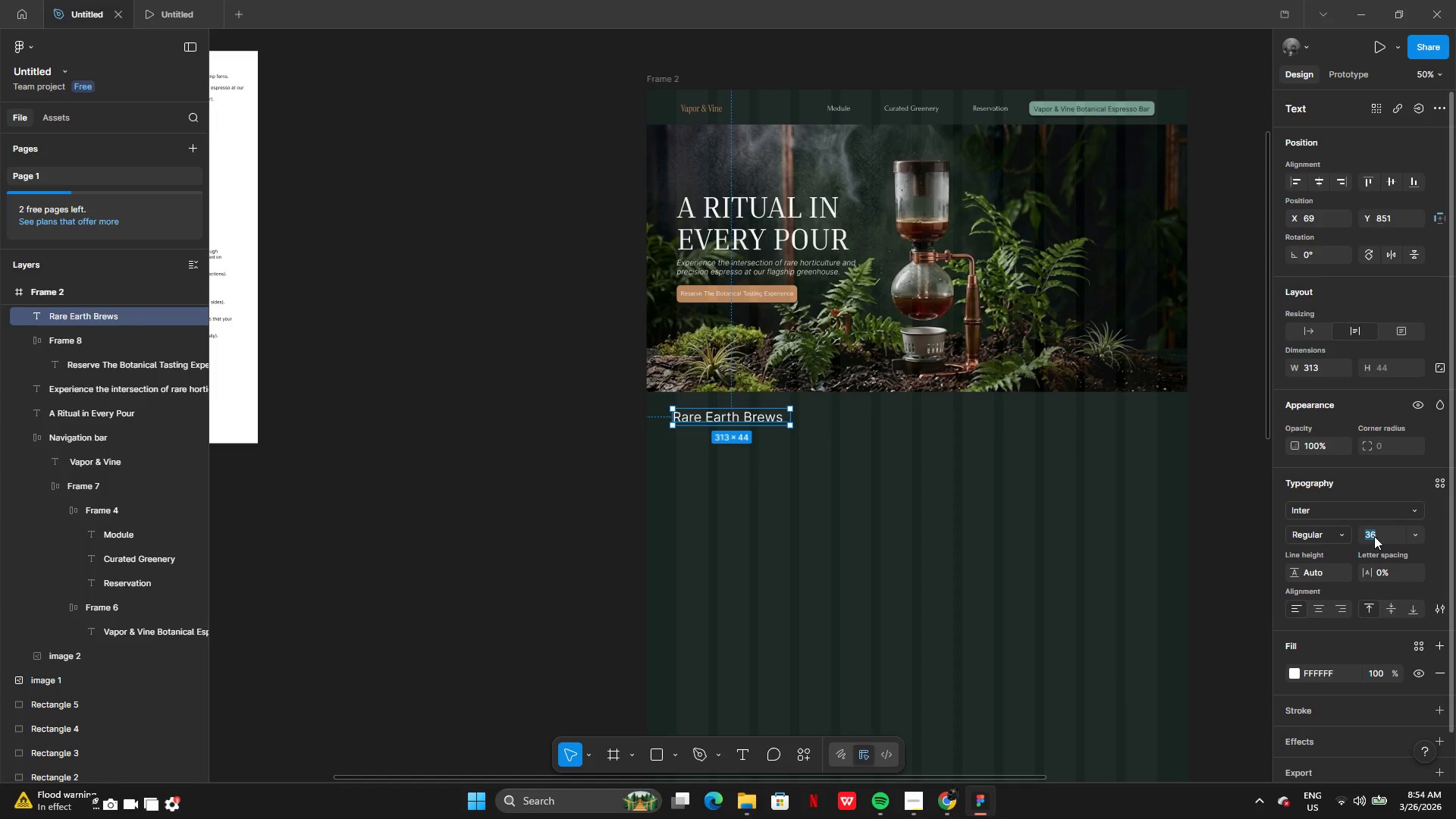 
type(80)
 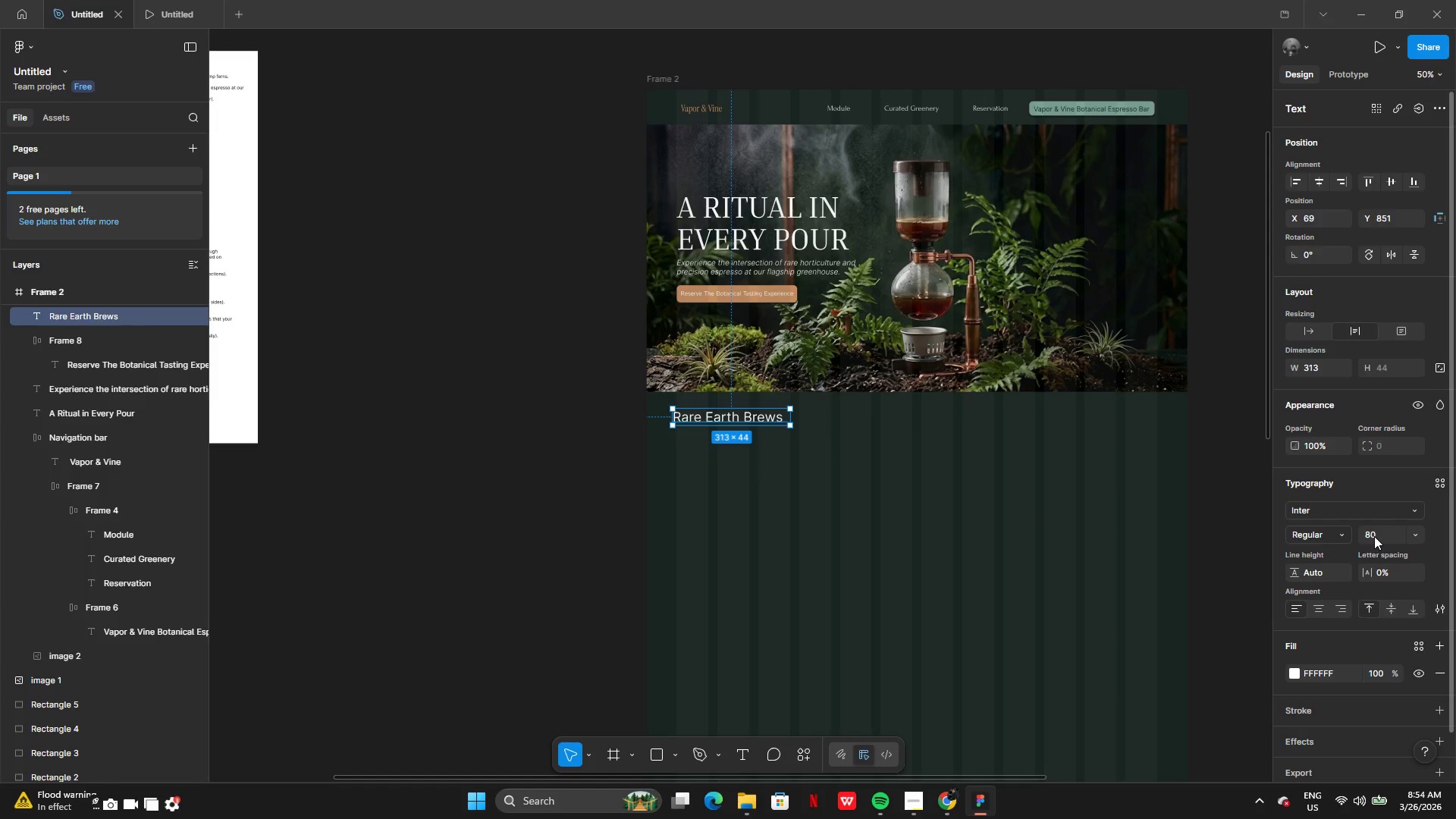 
key(Enter)
 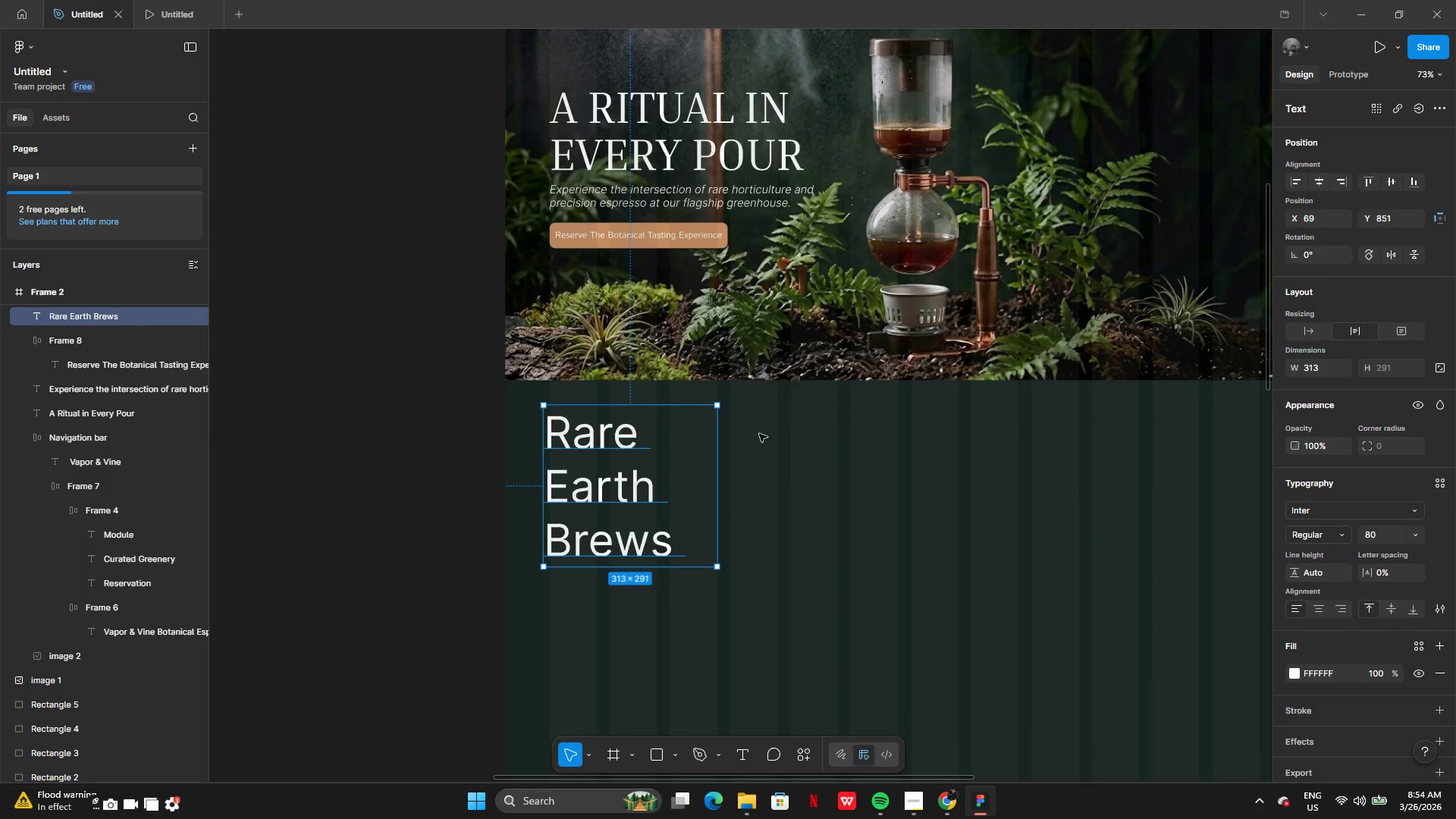 
left_click_drag(start_coordinate=[720, 448], to_coordinate=[927, 432])
 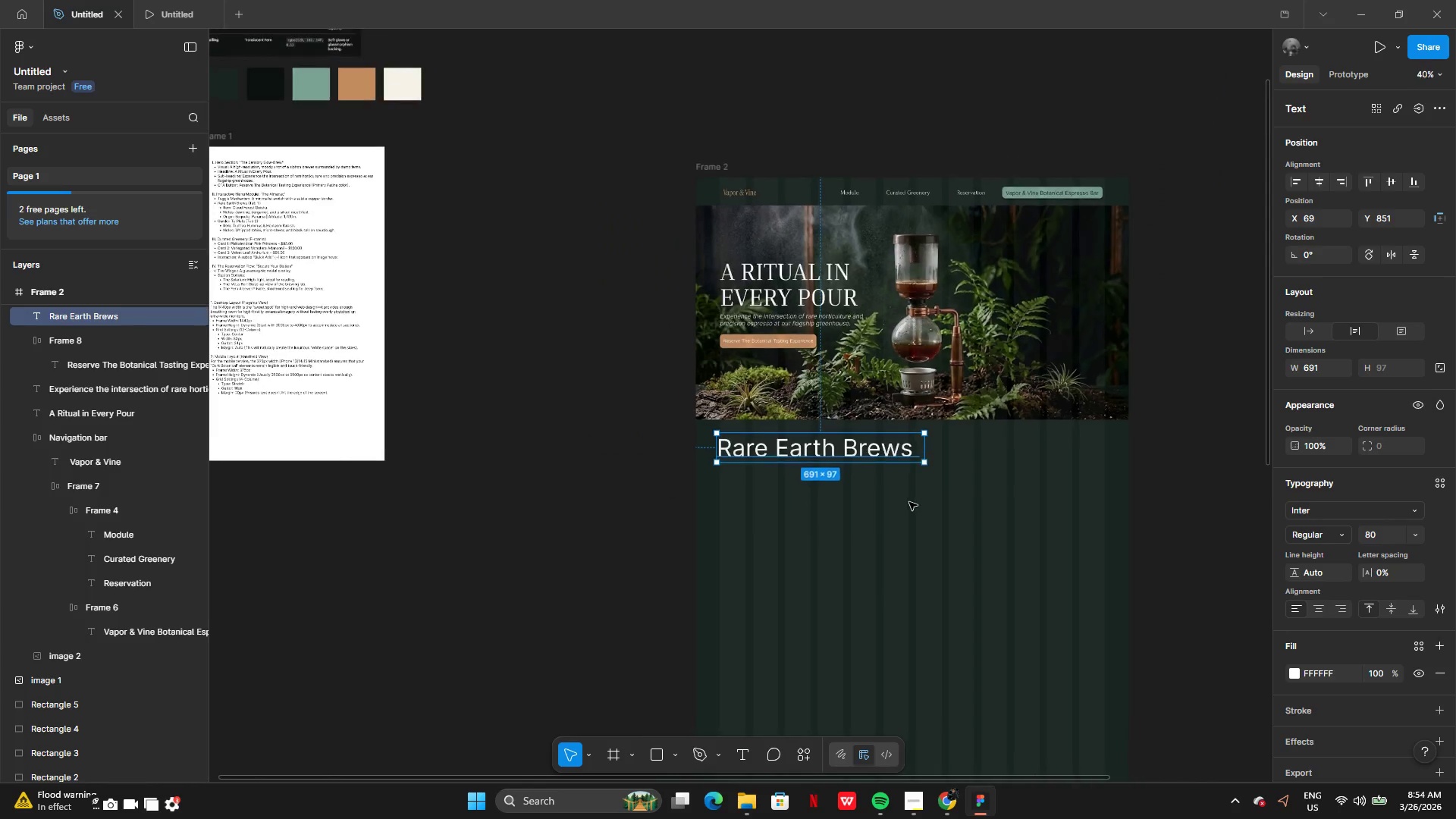 
left_click([909, 503])
 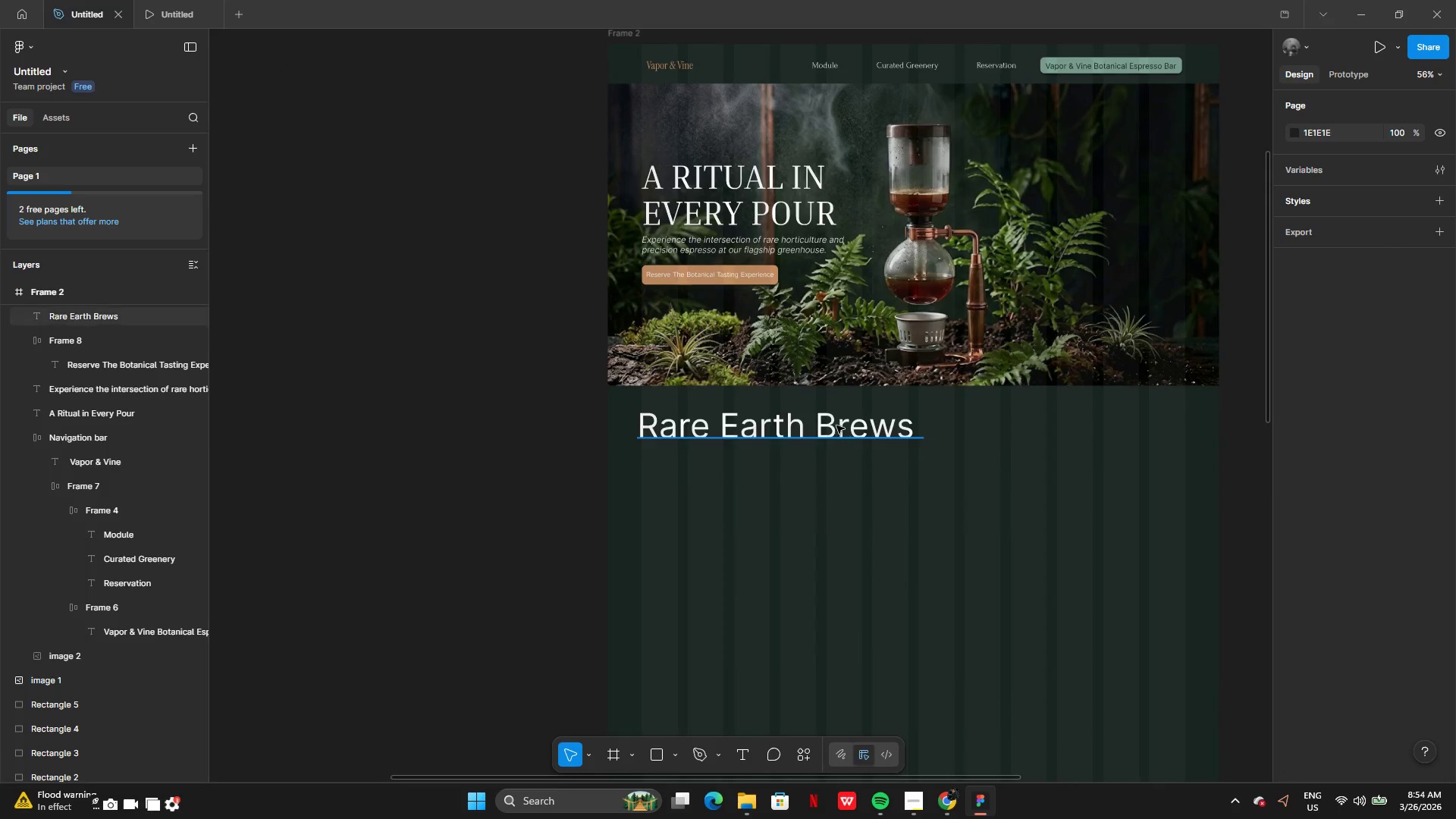 
left_click_drag(start_coordinate=[835, 425], to_coordinate=[840, 439])
 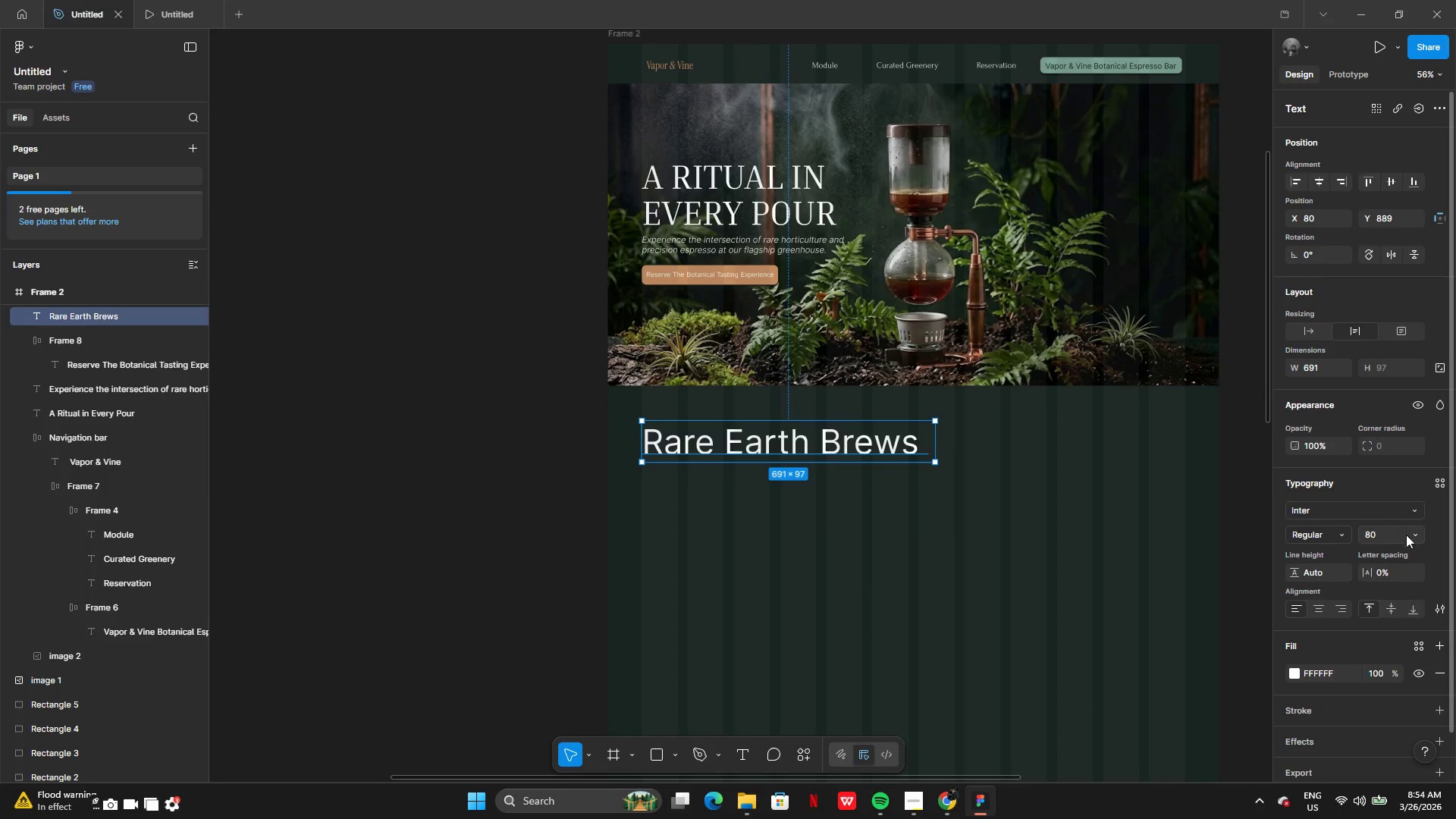 
left_click([1410, 535])
 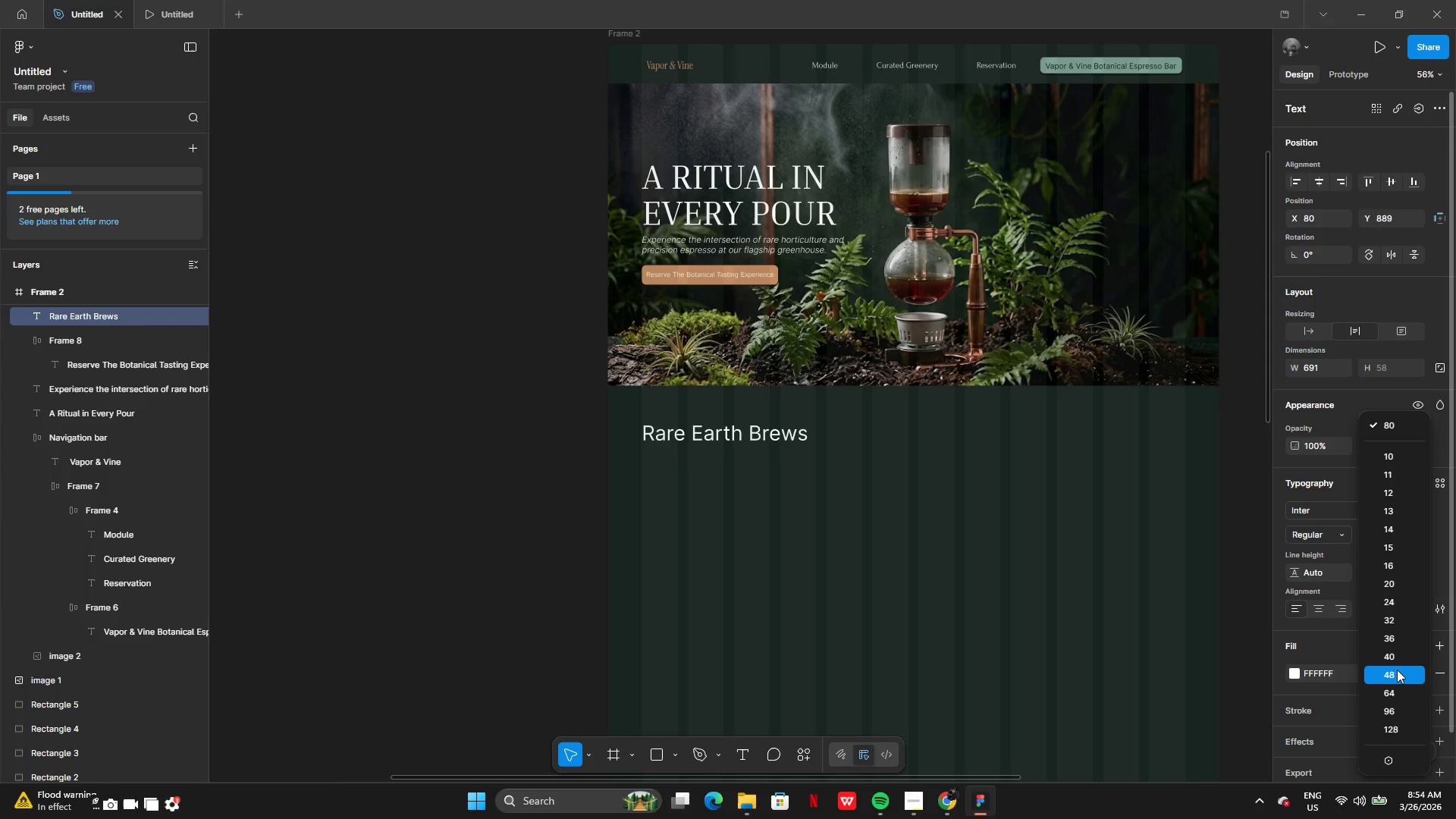 
wait(6.59)
 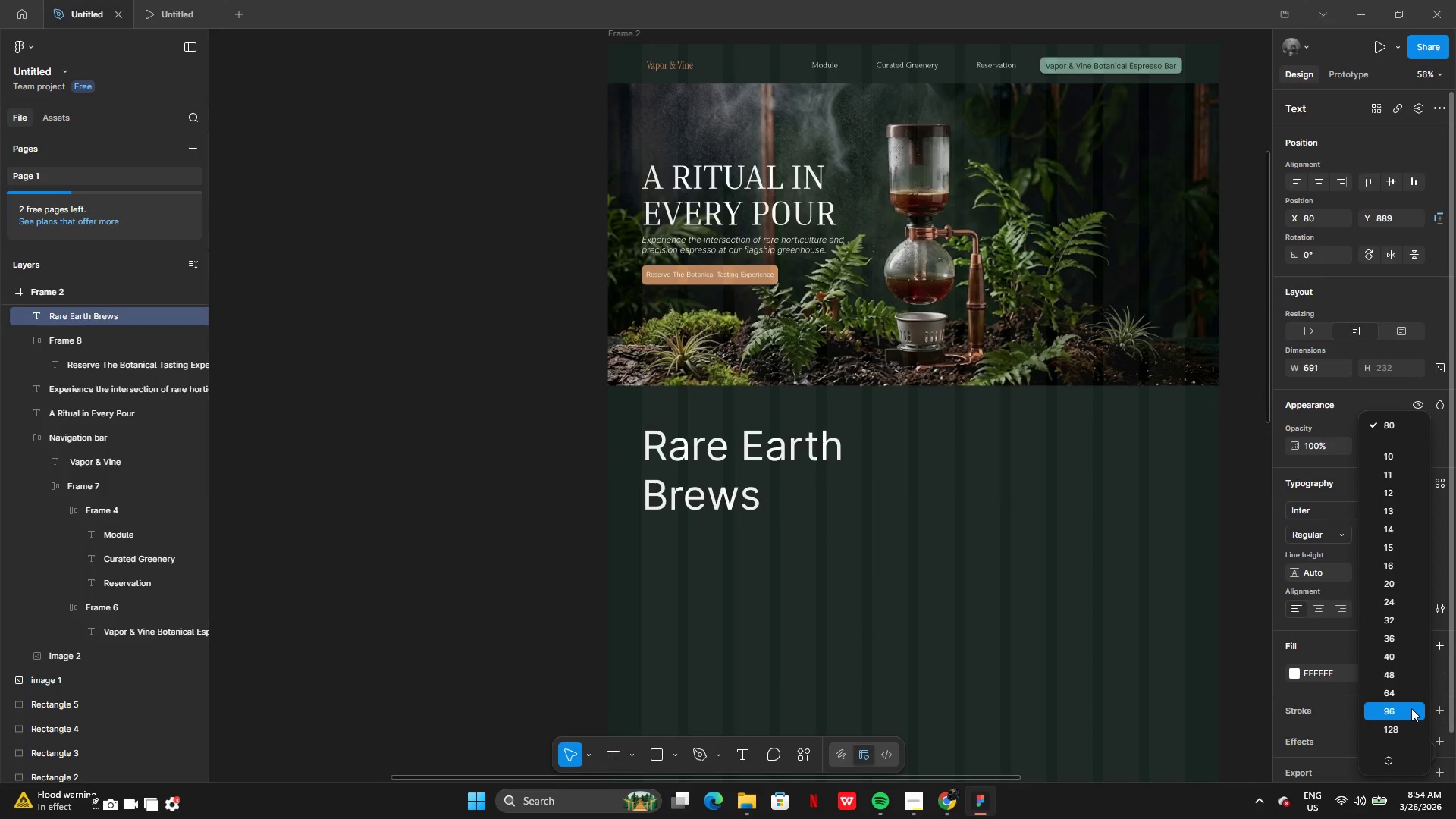 
left_click([1395, 657])
 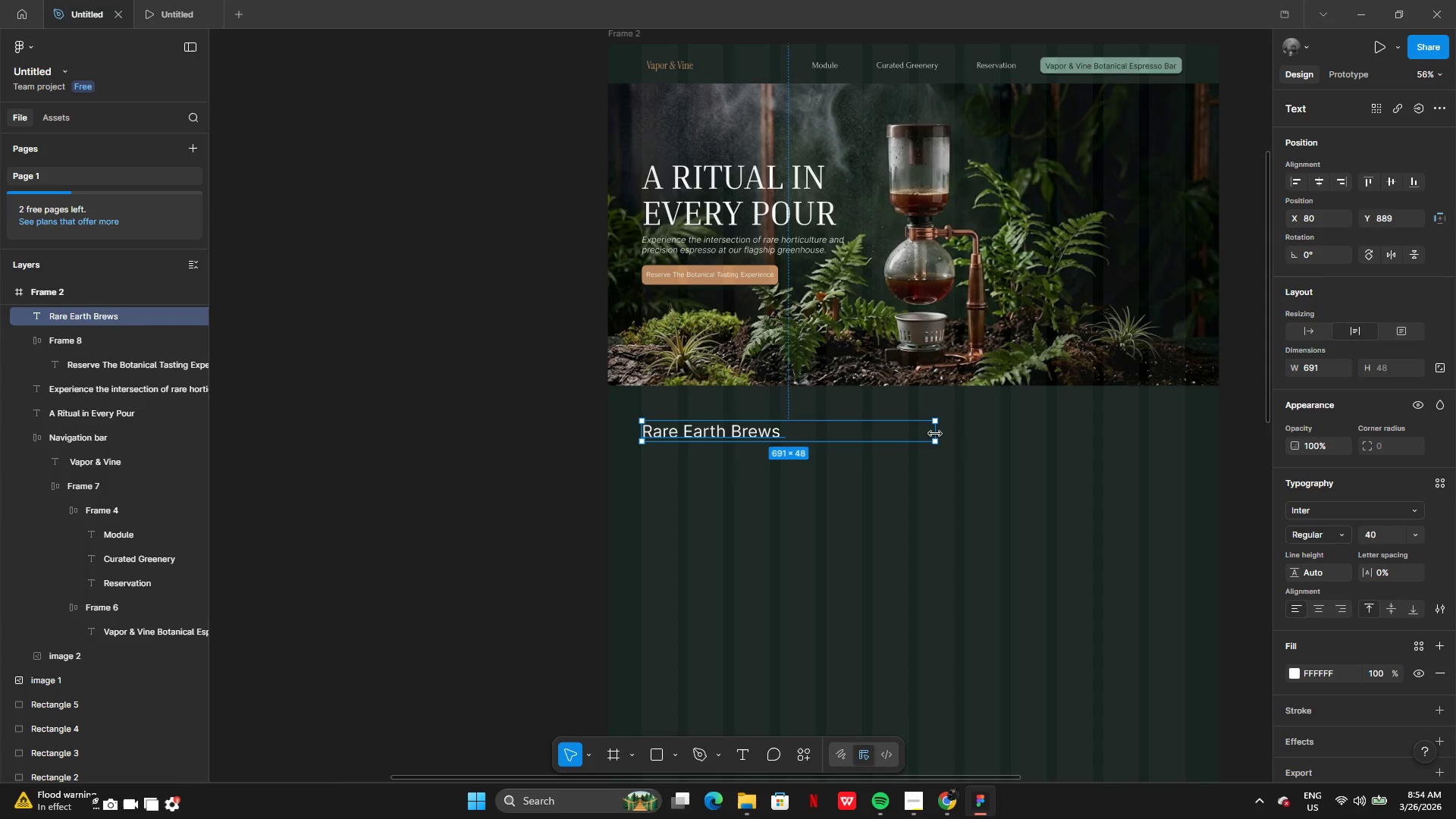 
left_click_drag(start_coordinate=[940, 430], to_coordinate=[785, 416])
 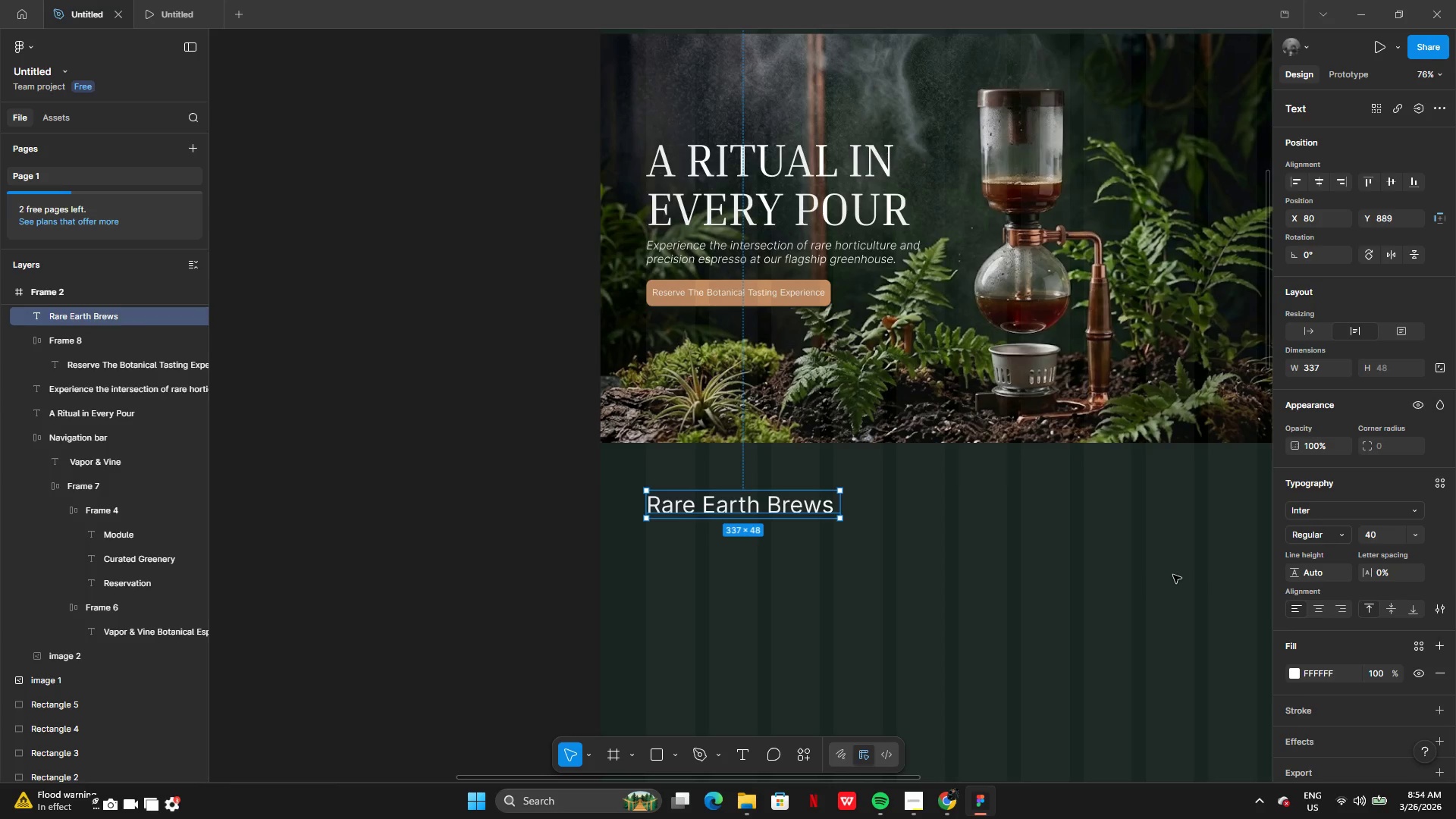 
wait(7.94)
 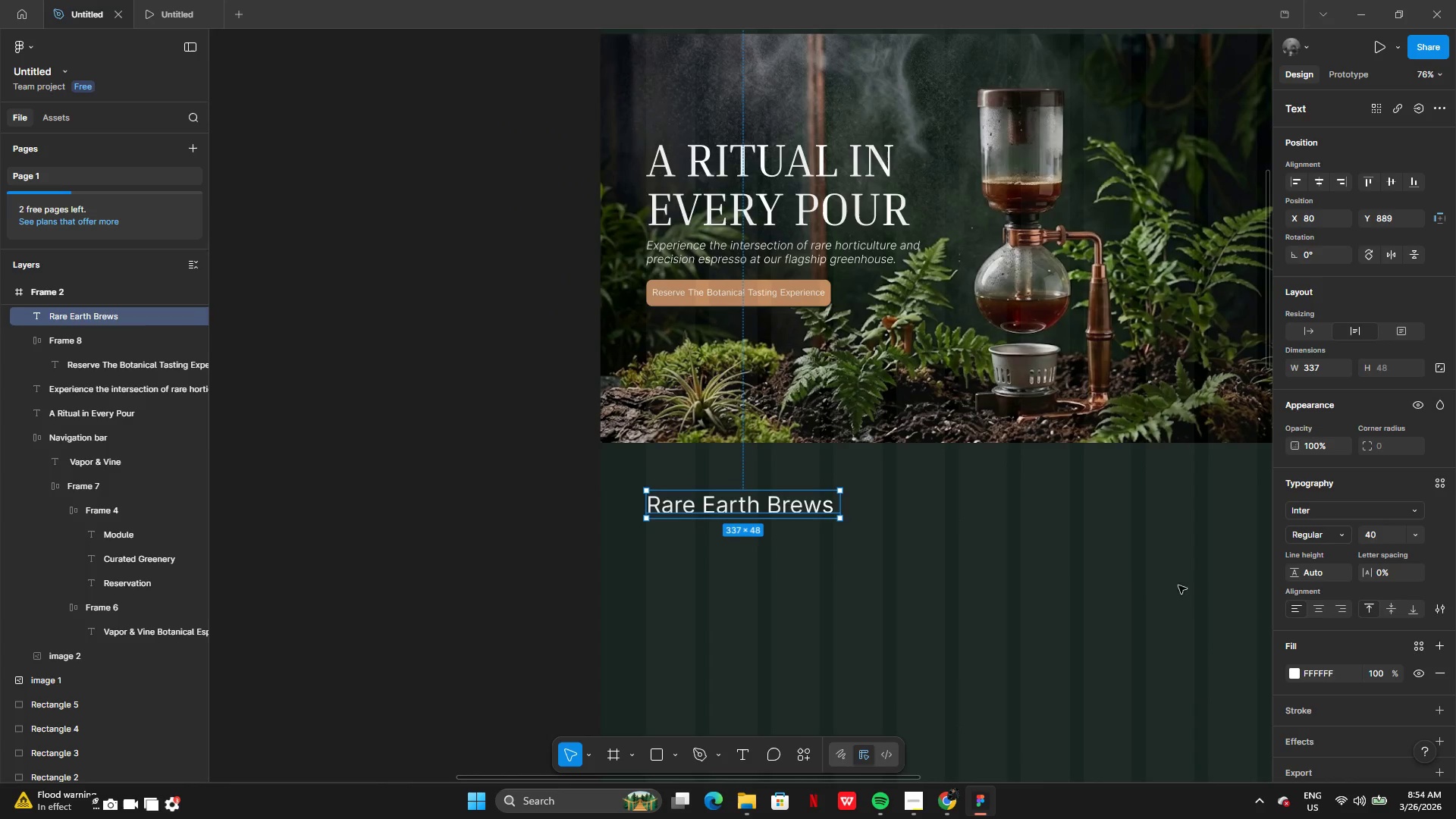 
left_click([1291, 679])
 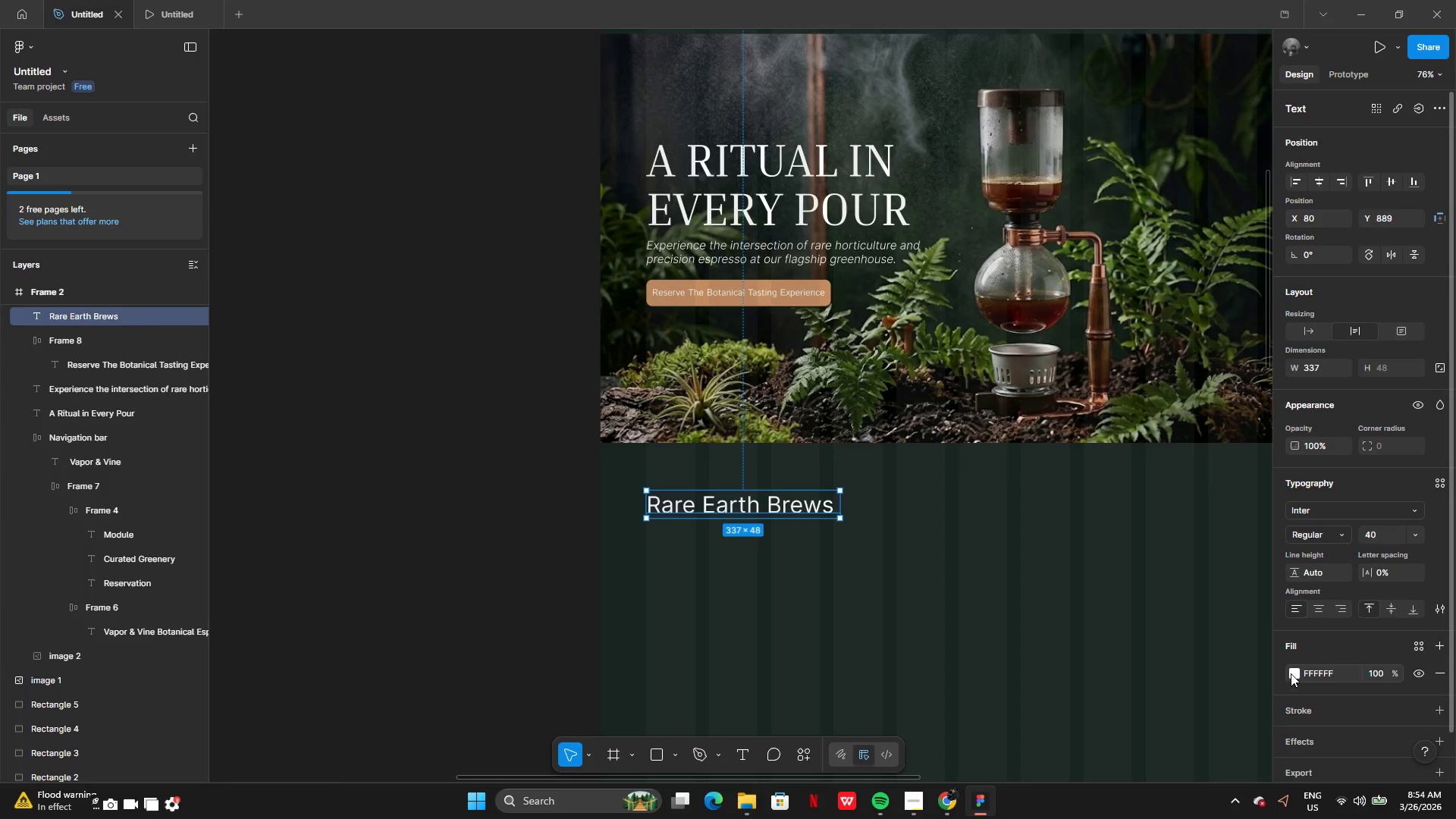 
left_click([1291, 673])
 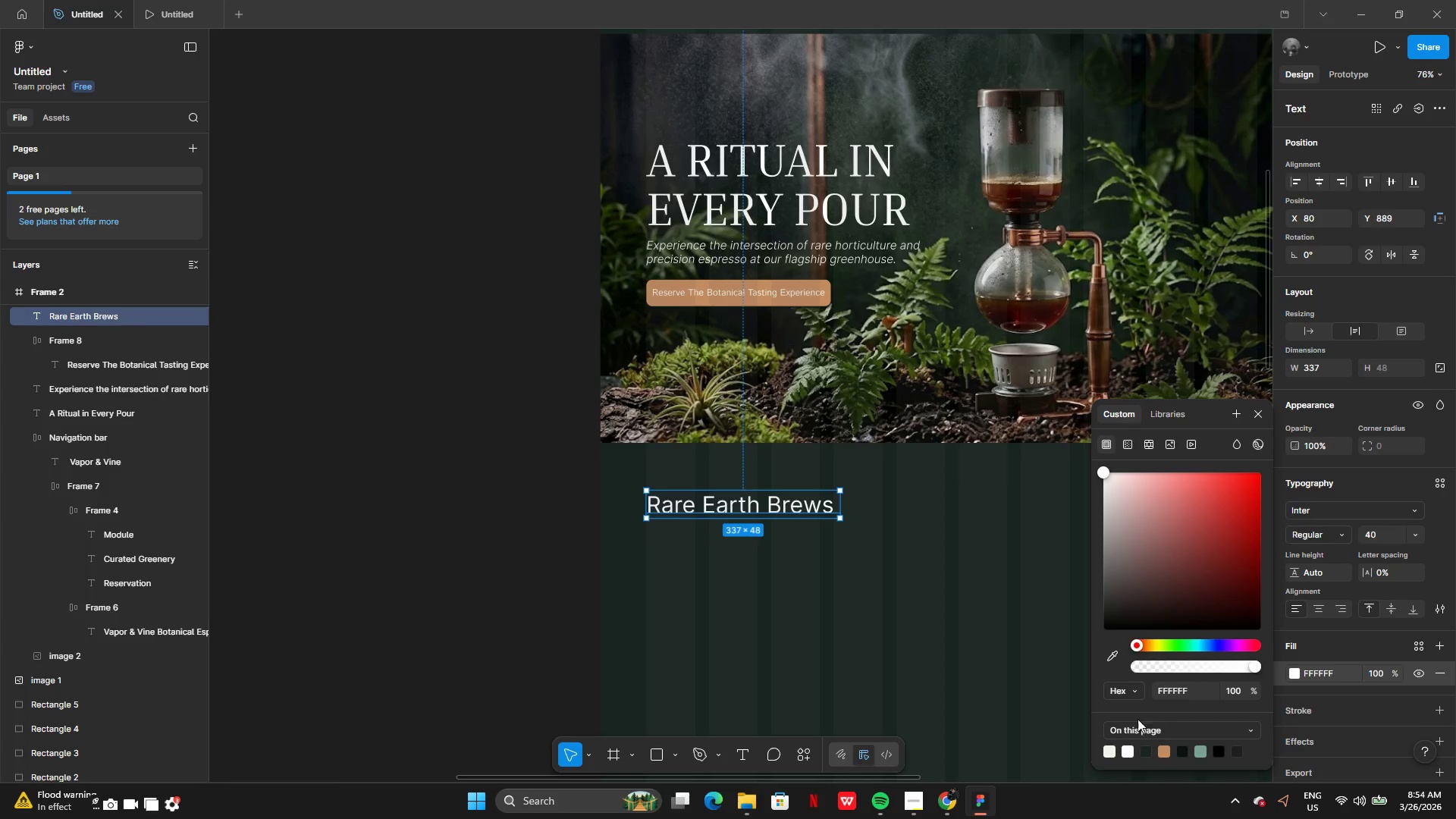 
left_click([1129, 749])
 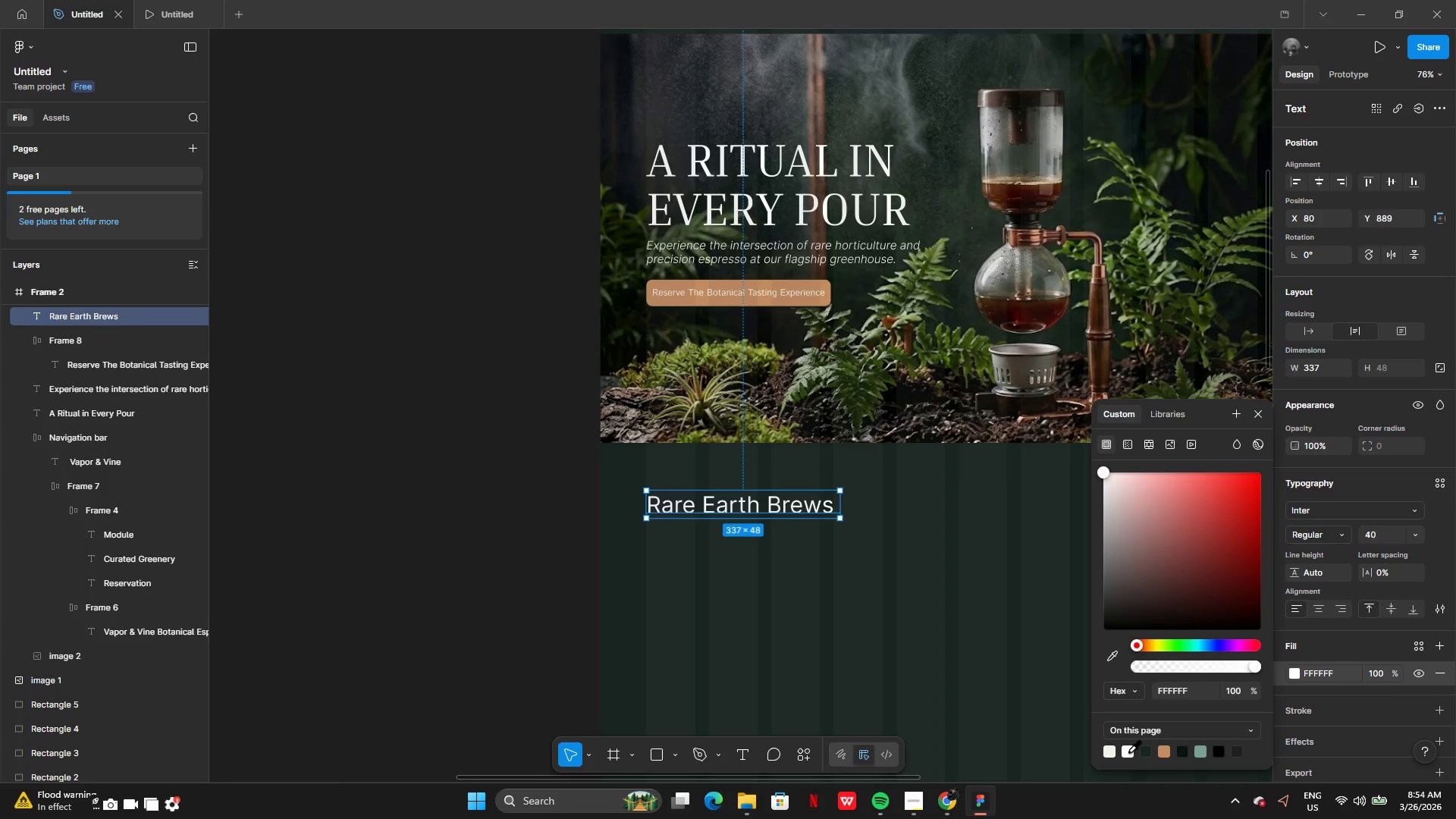 
left_click([1128, 752])
 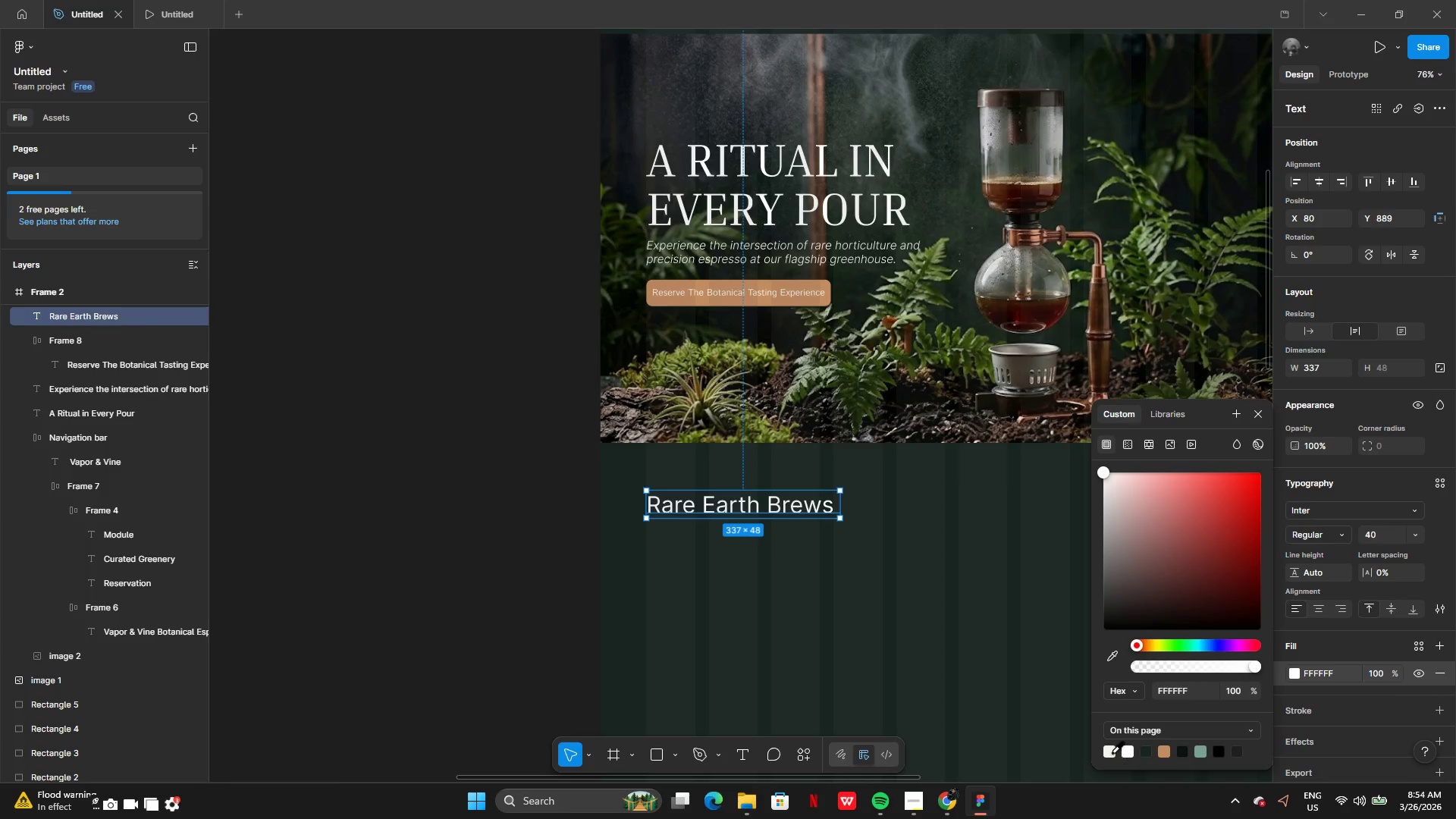 
left_click([1112, 752])
 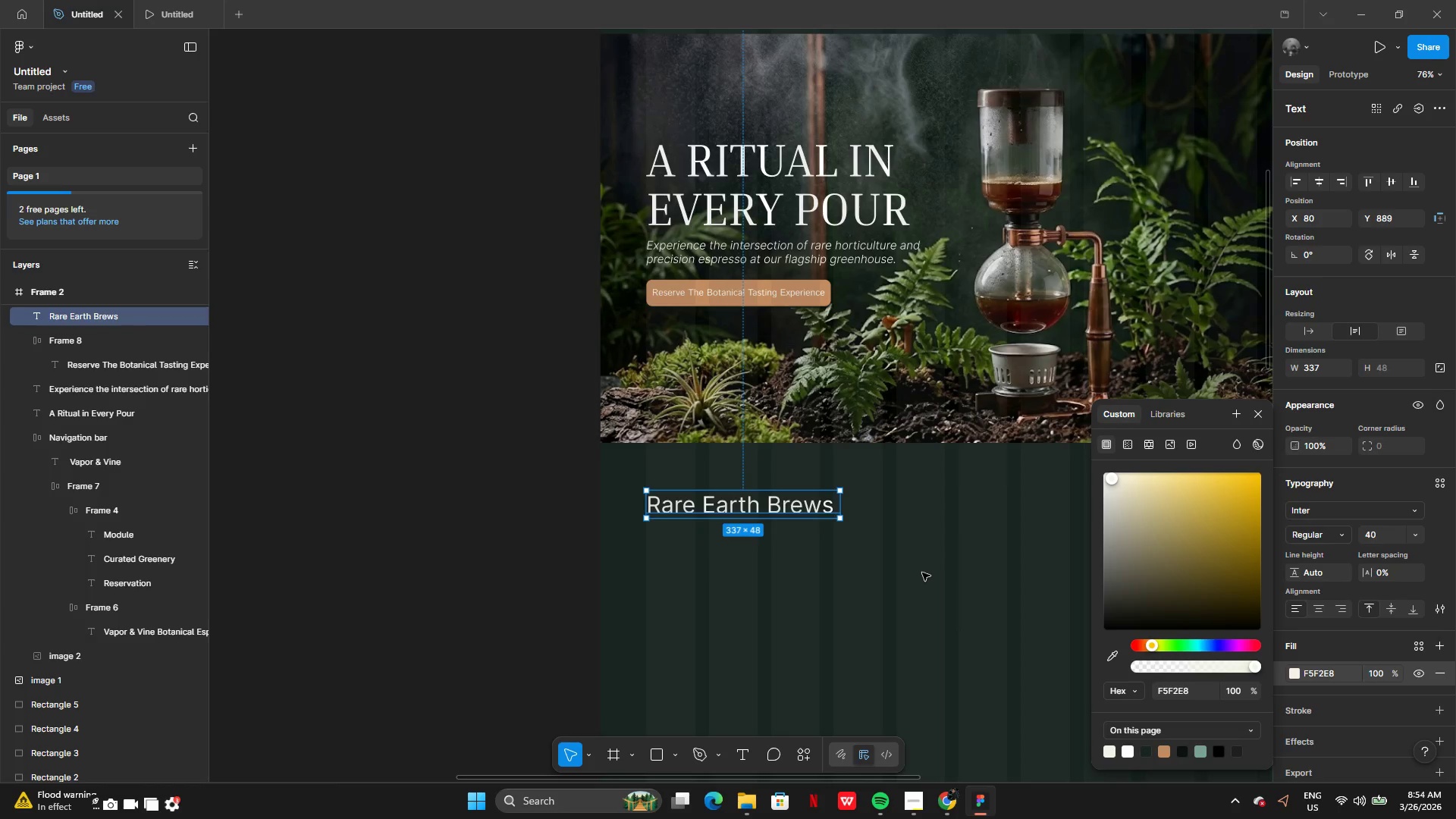 
left_click([922, 573])
 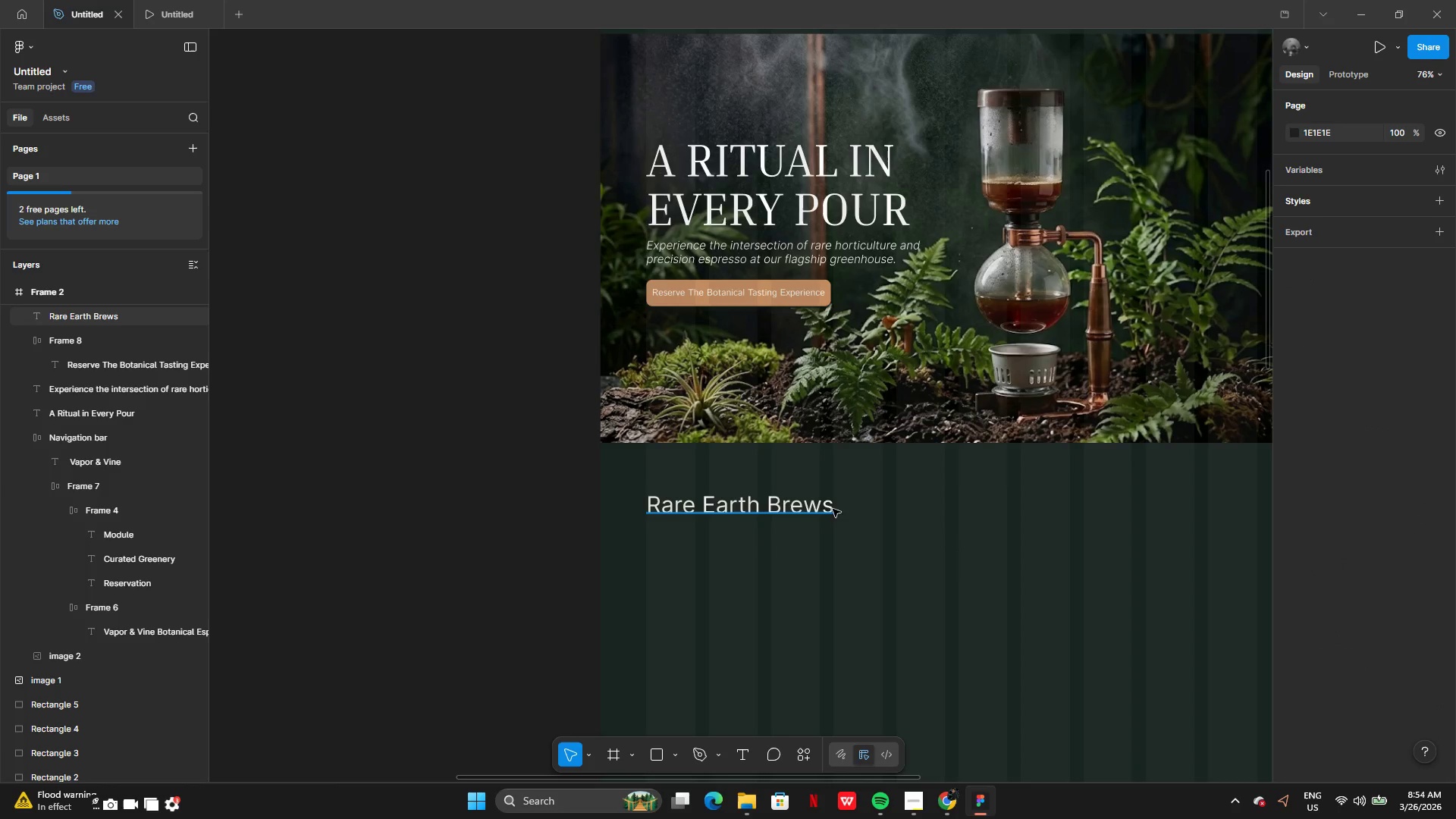 
left_click([819, 505])
 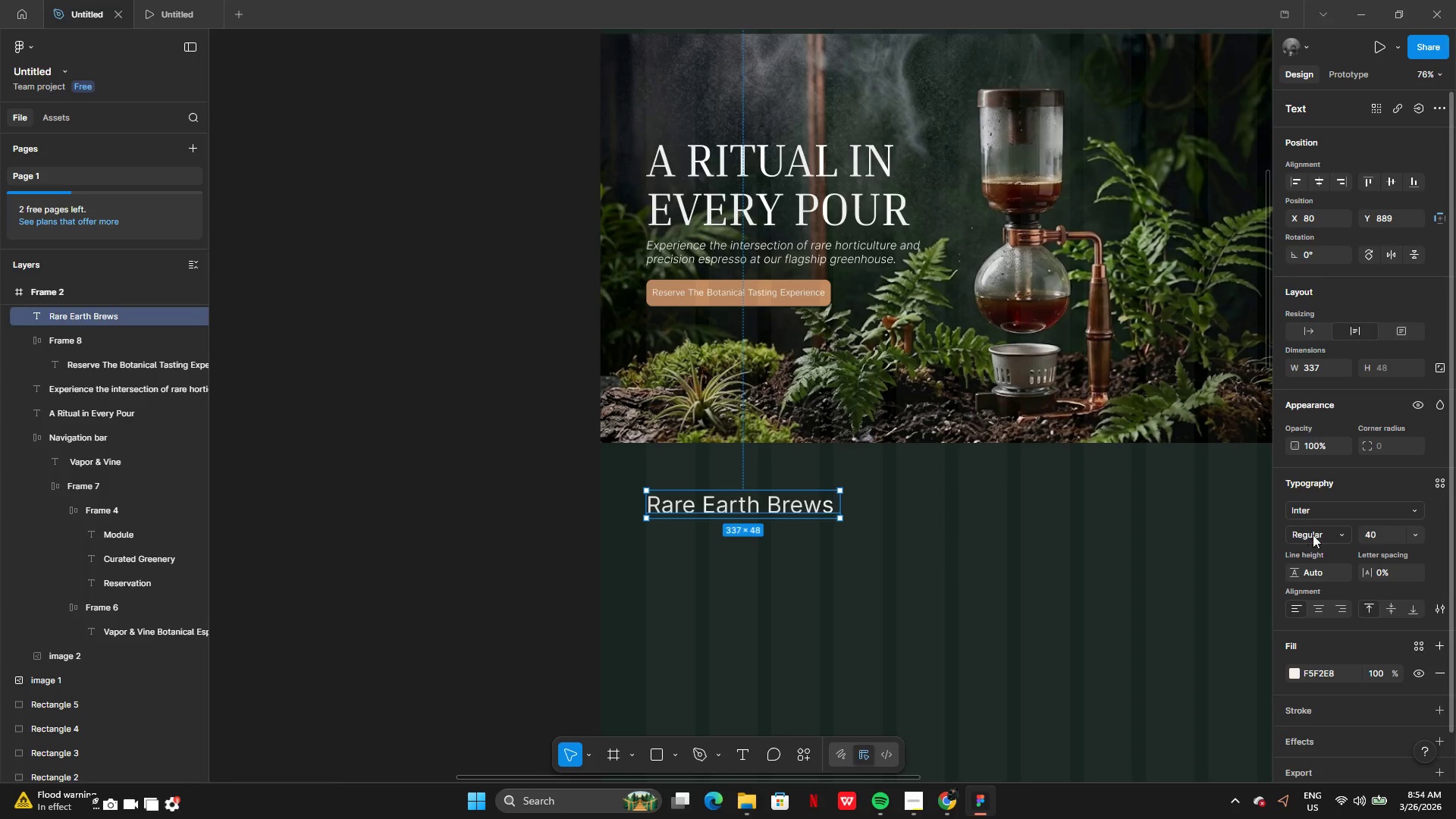 
left_click([1310, 513])
 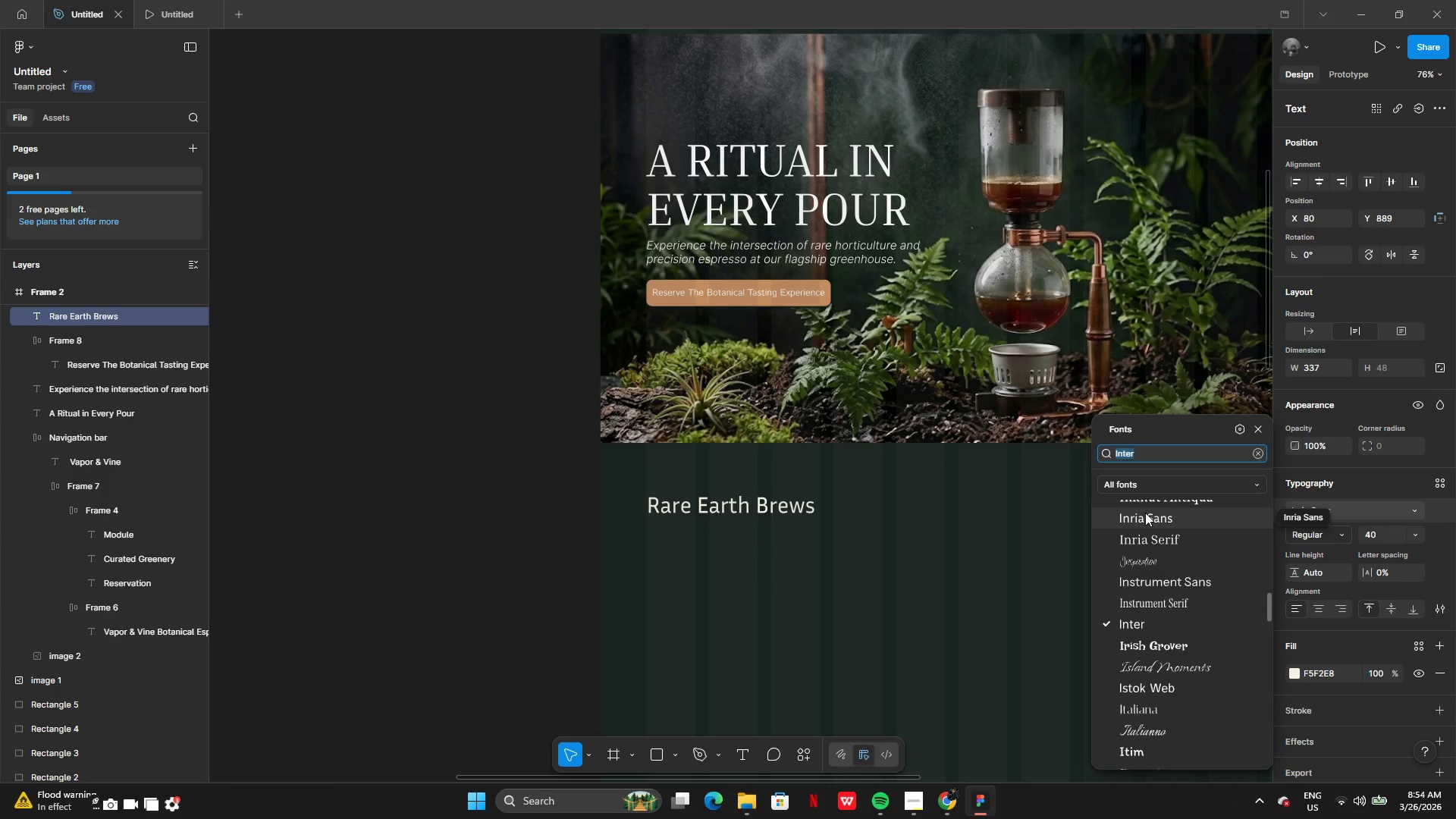 
wait(9.98)
 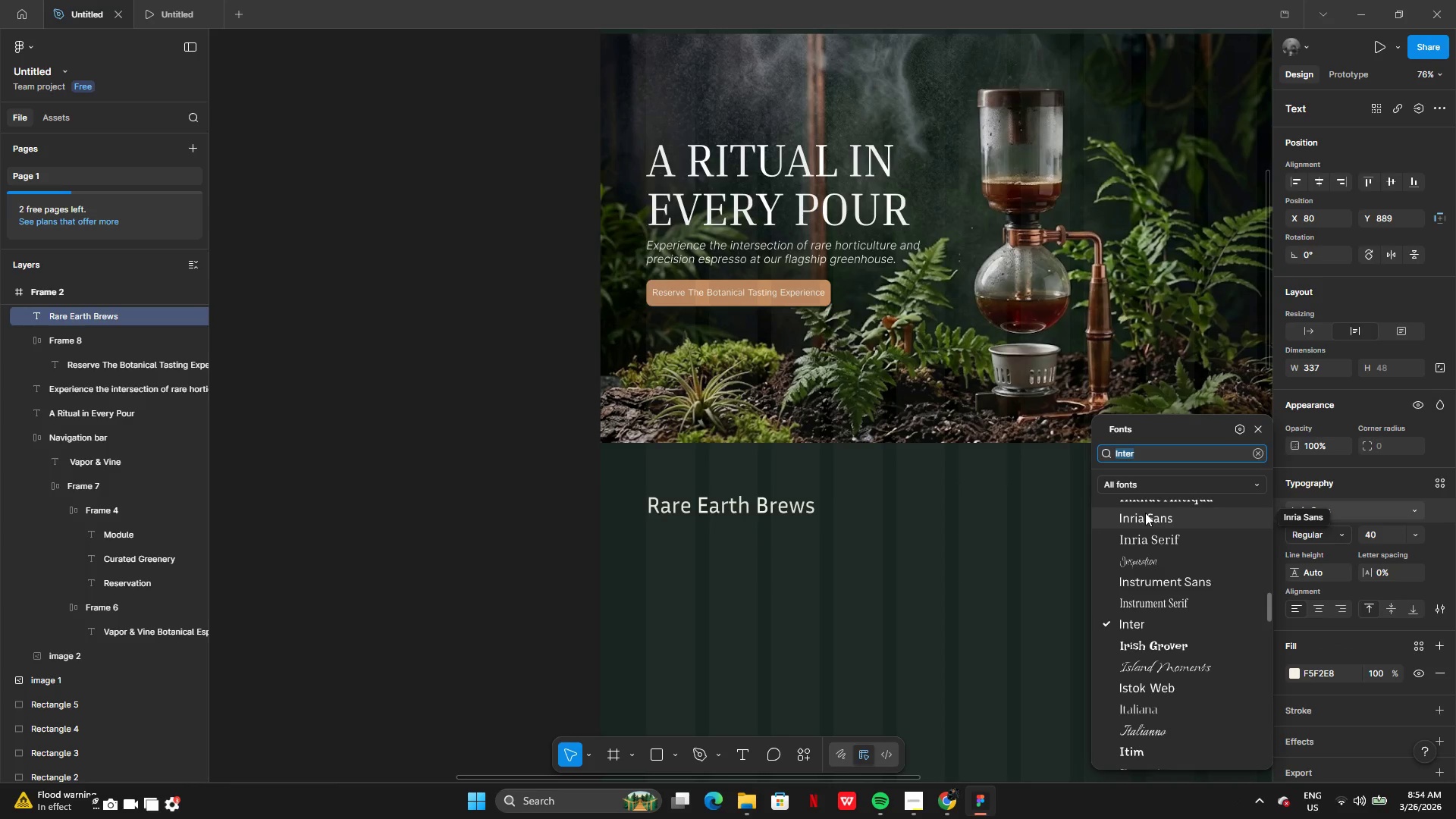 
left_click([780, 206])
 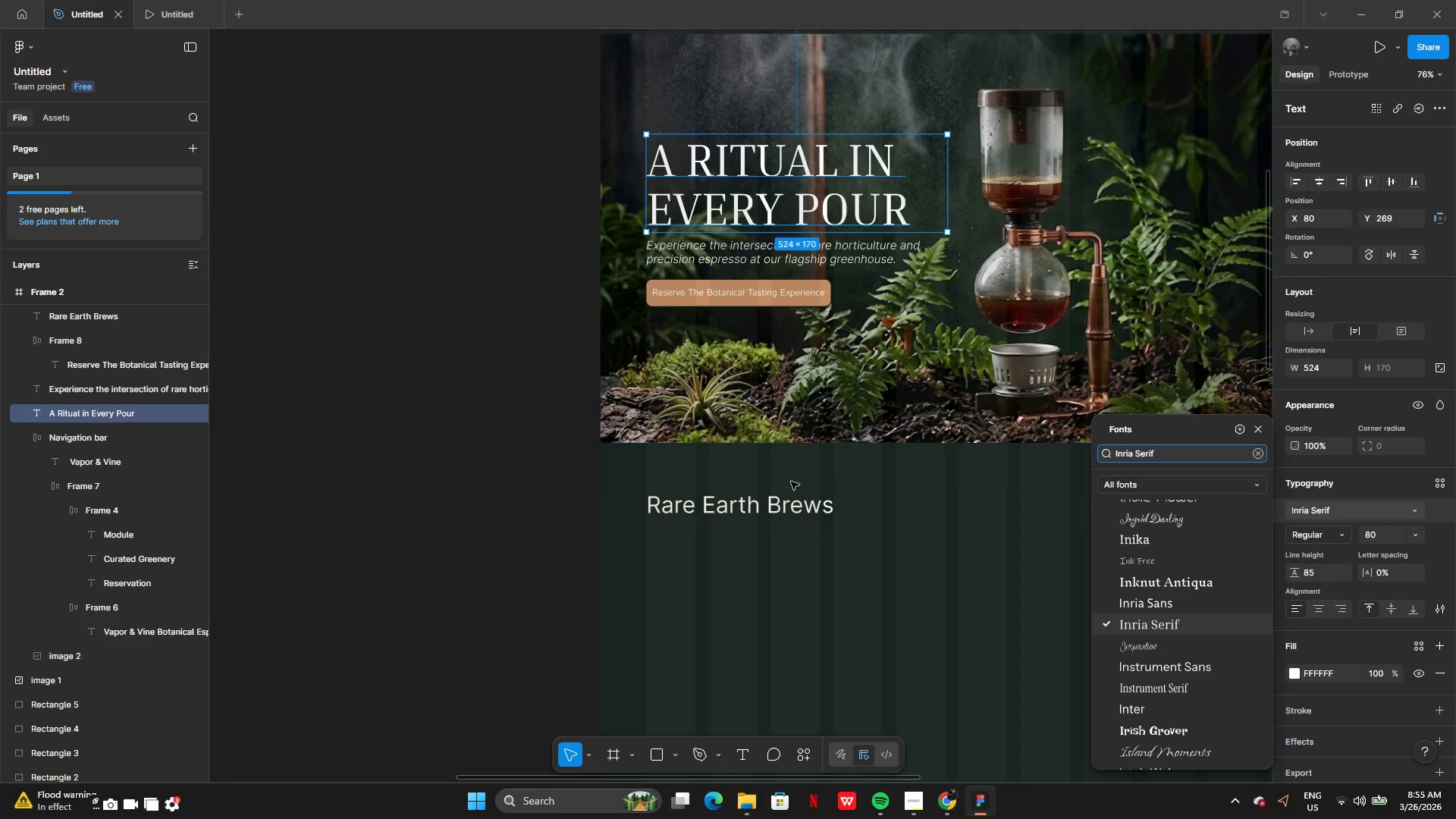 
left_click([794, 510])
 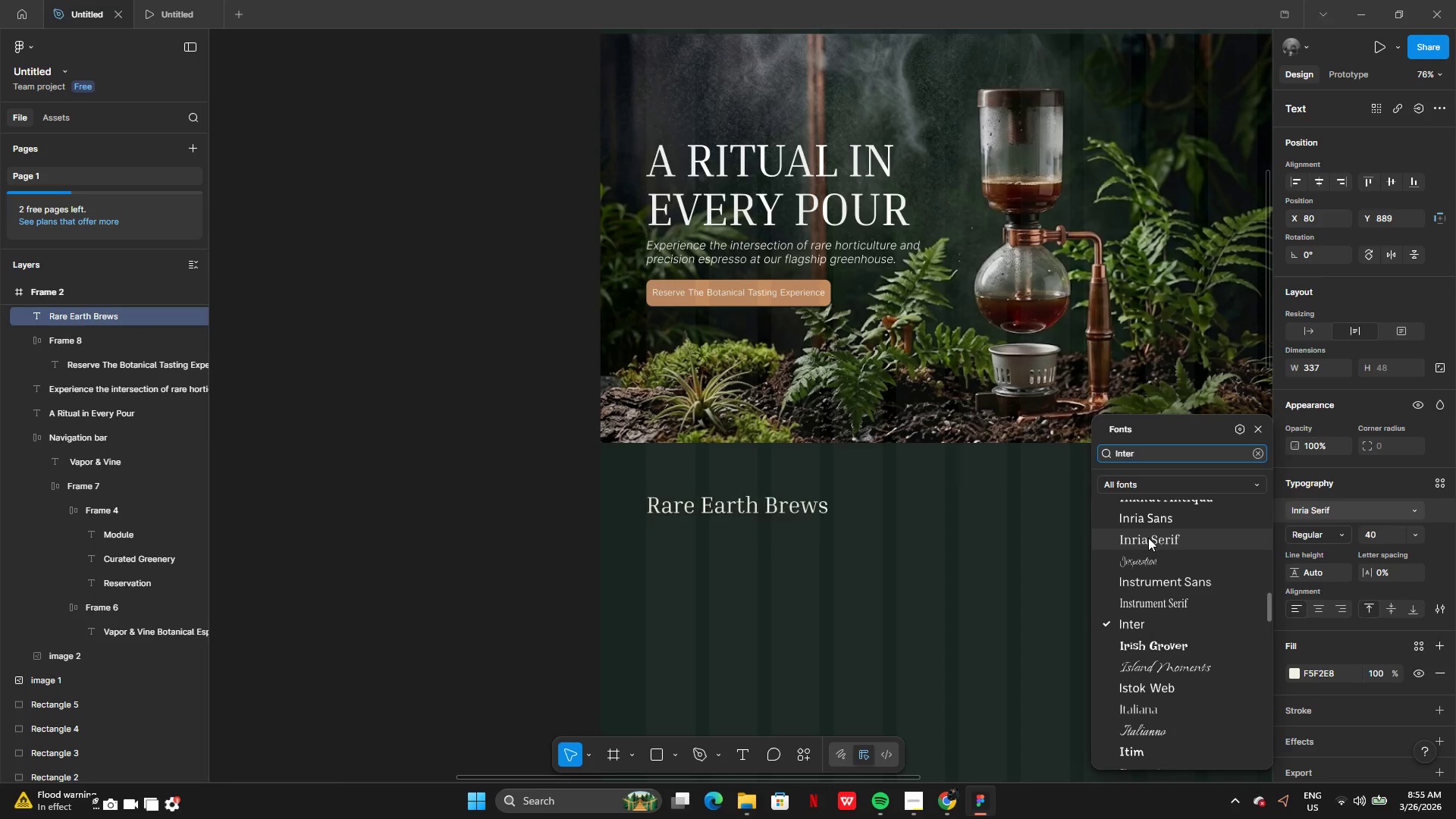 
left_click([1148, 539])
 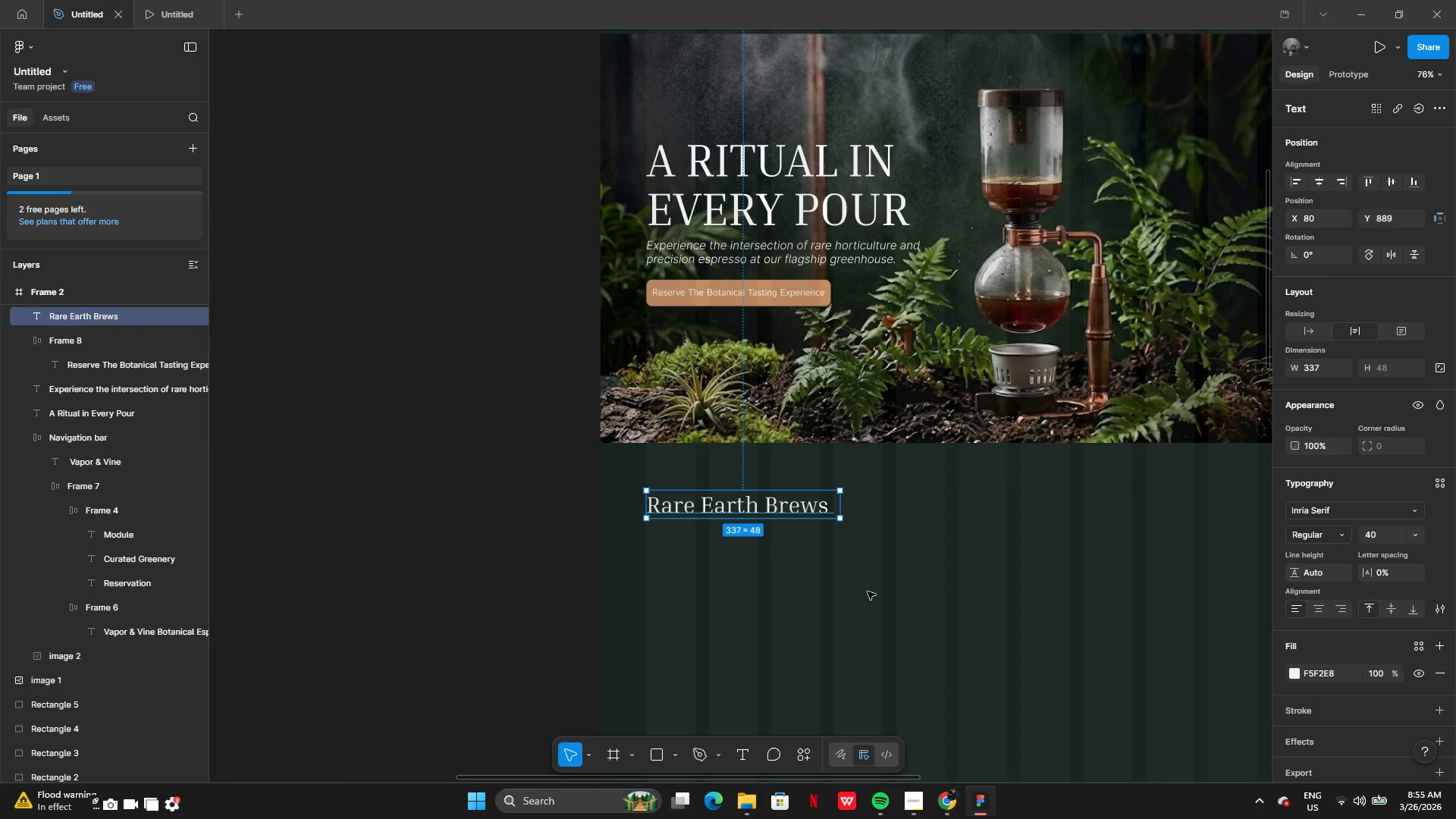 
left_click([868, 591])
 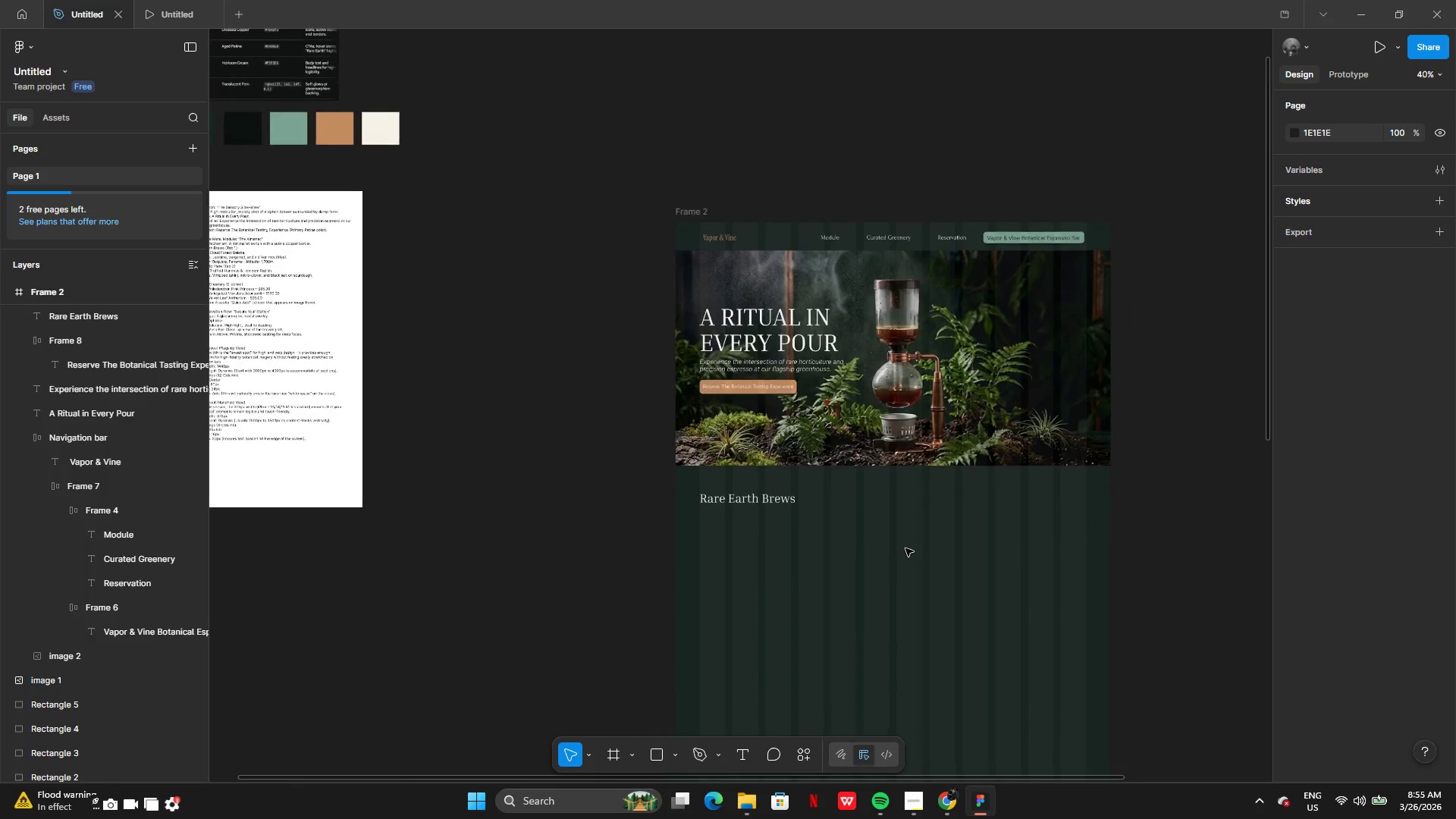 
wait(9.93)
 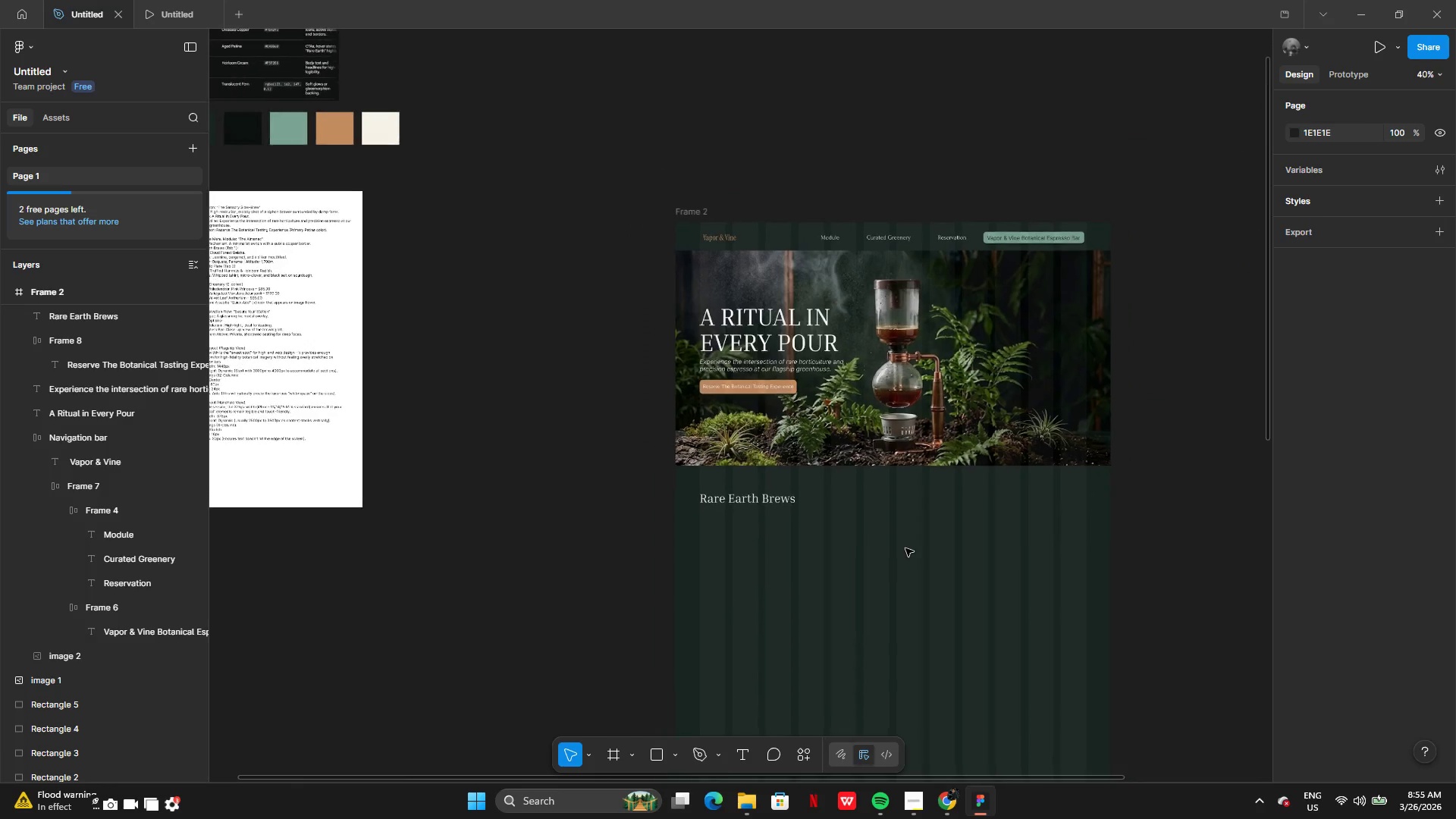 
mouse_move([902, 503])
 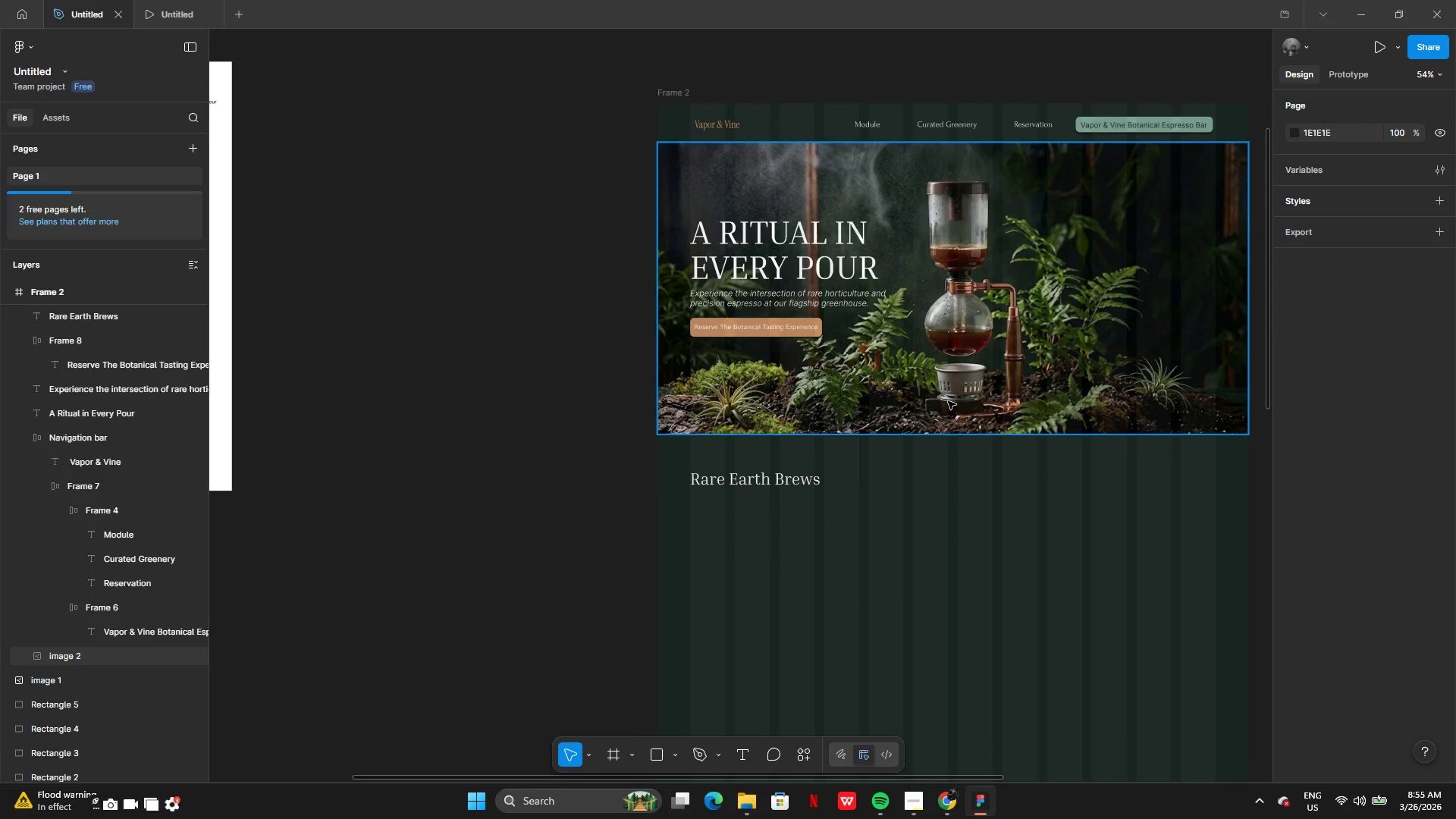 
double_click([948, 401])
 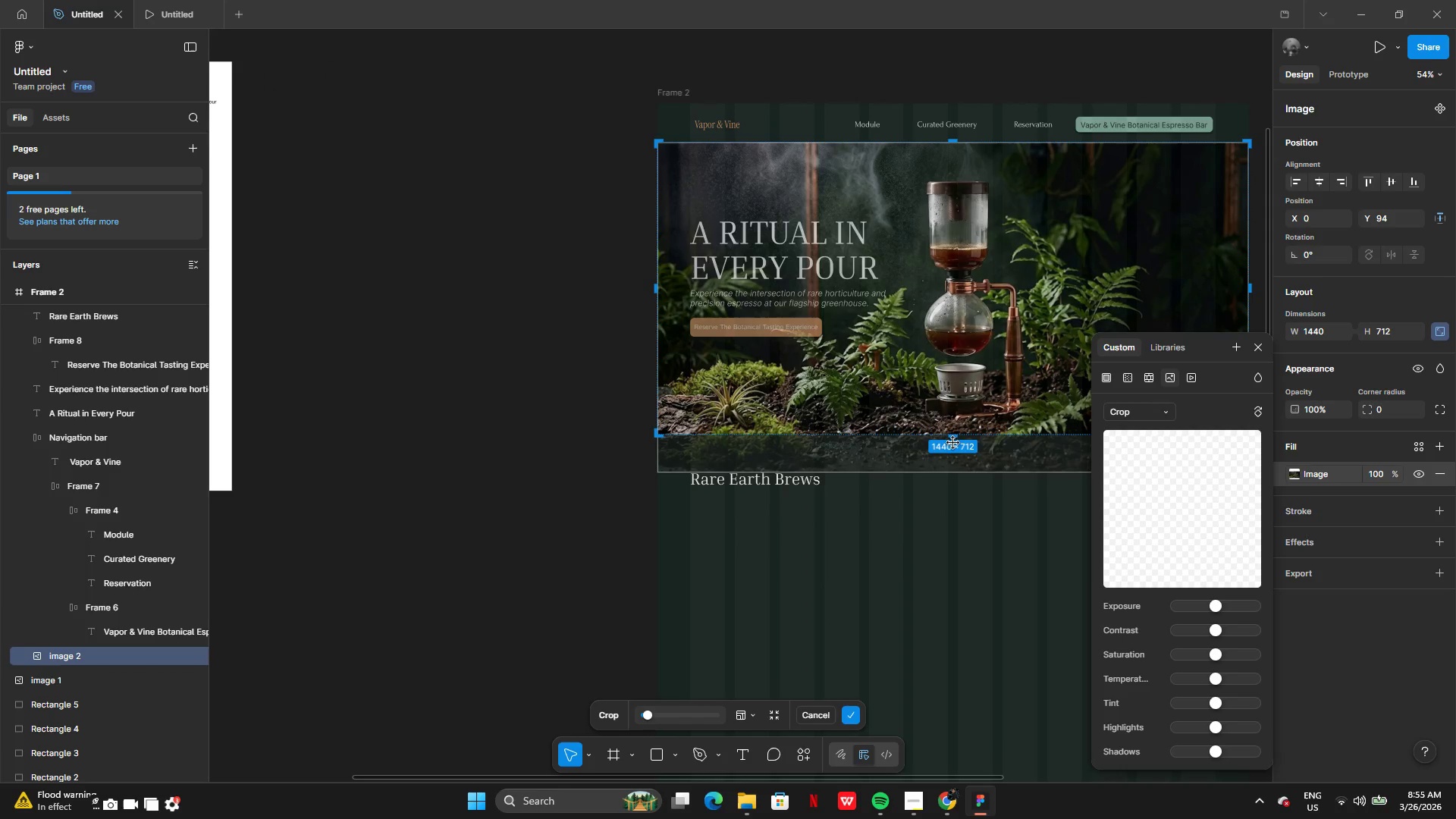 
left_click_drag(start_coordinate=[955, 439], to_coordinate=[955, 443])
 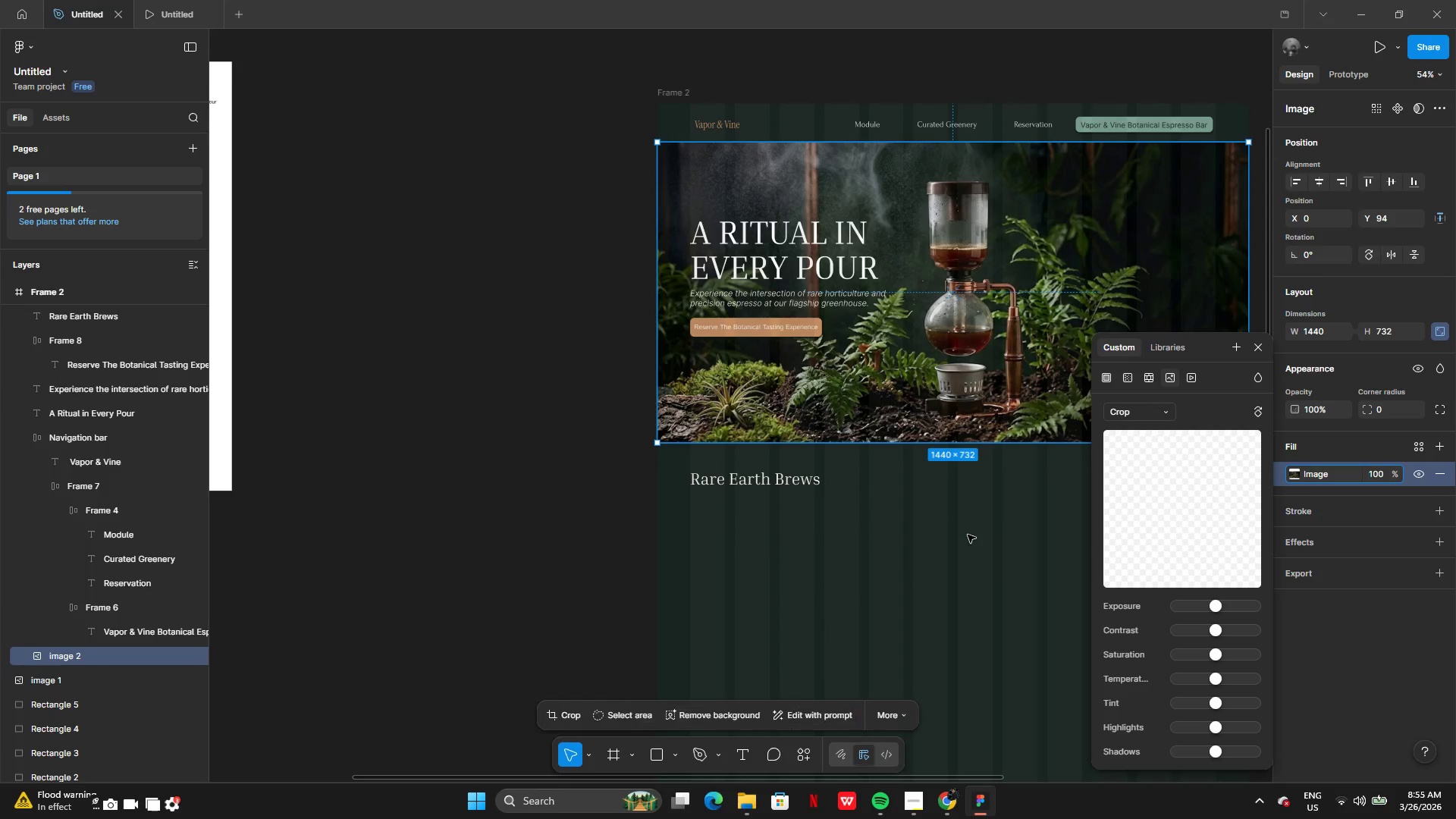 
double_click([968, 535])
 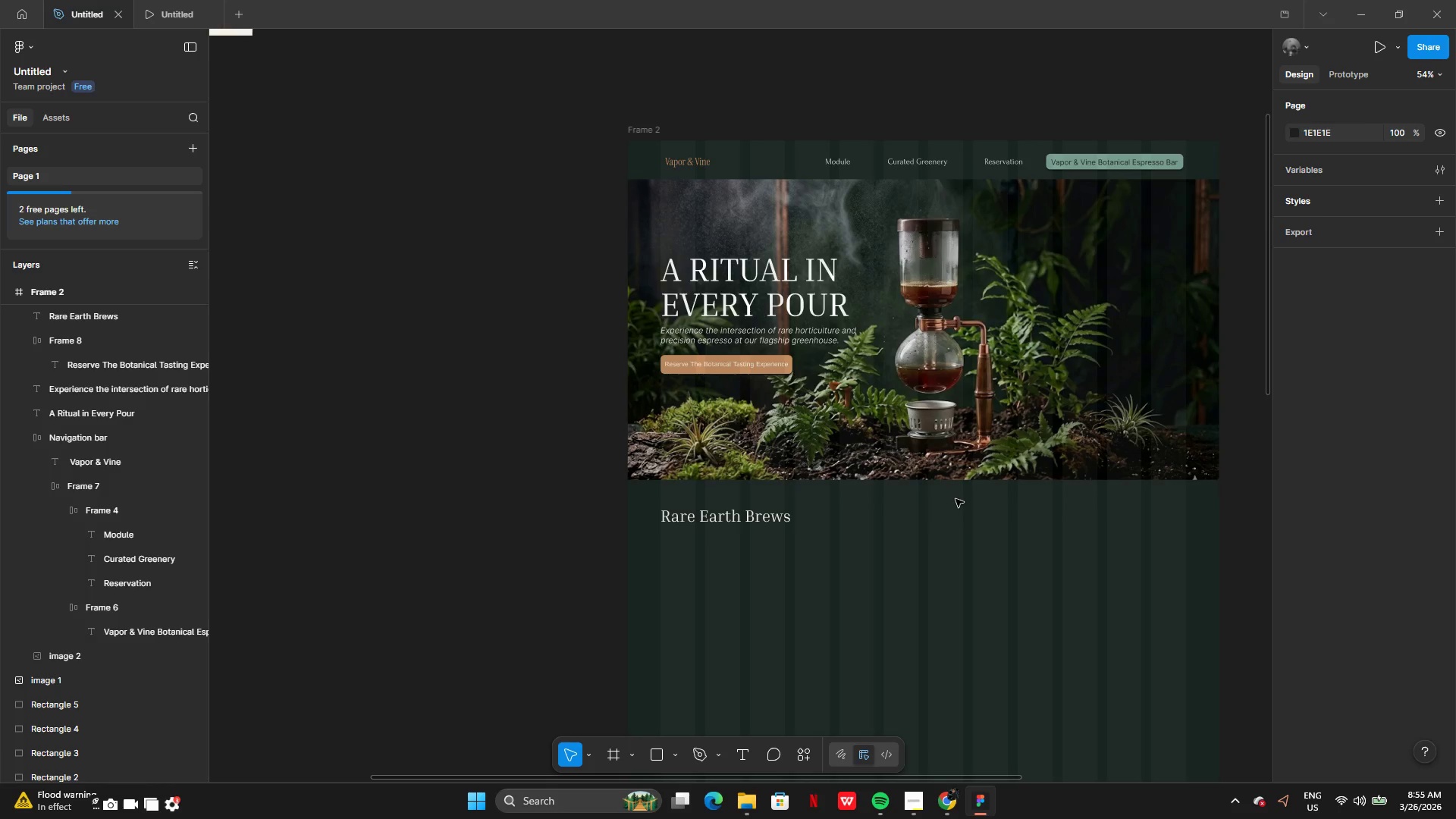 
wait(5.55)
 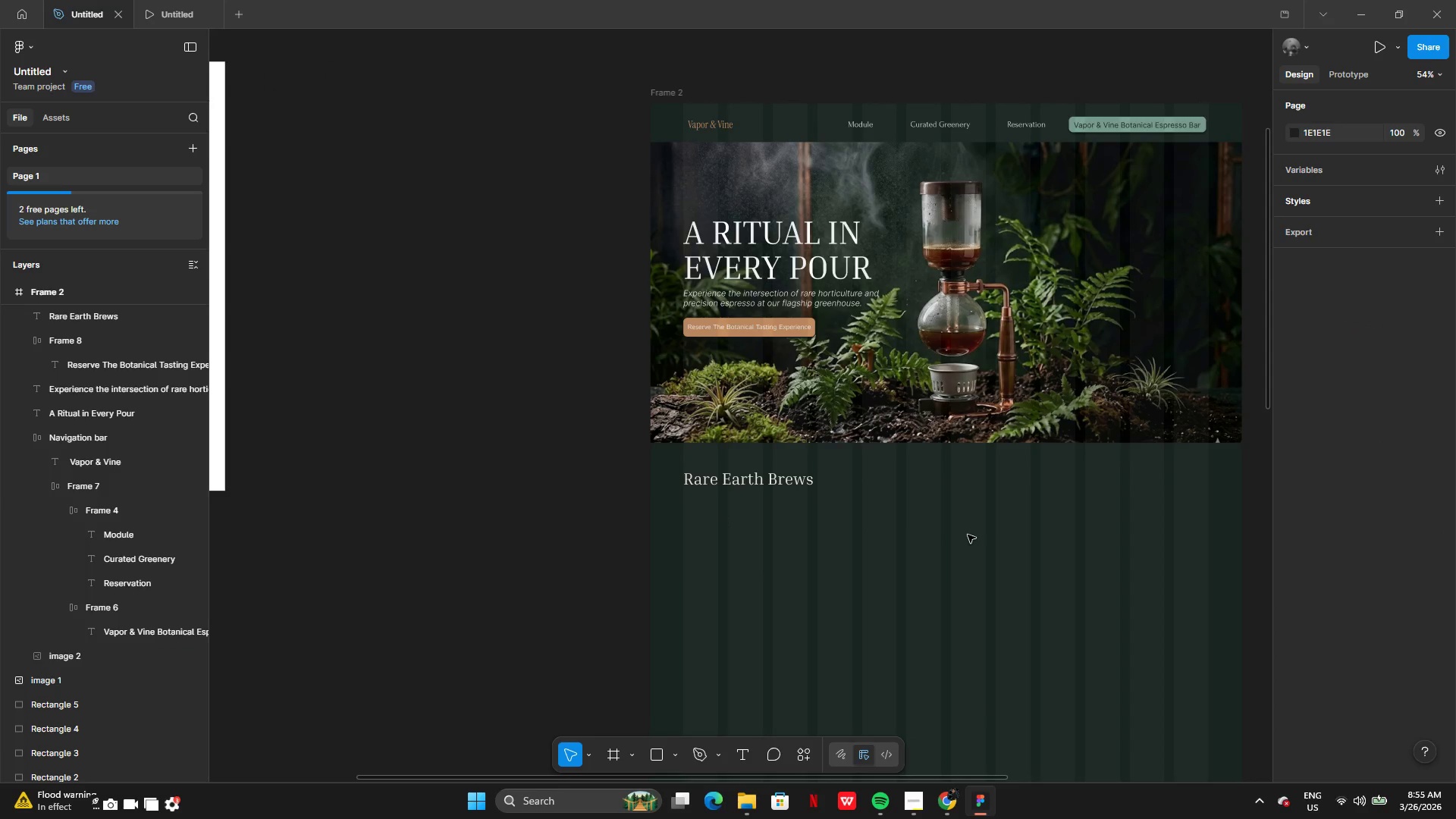 
left_click([639, 130])
 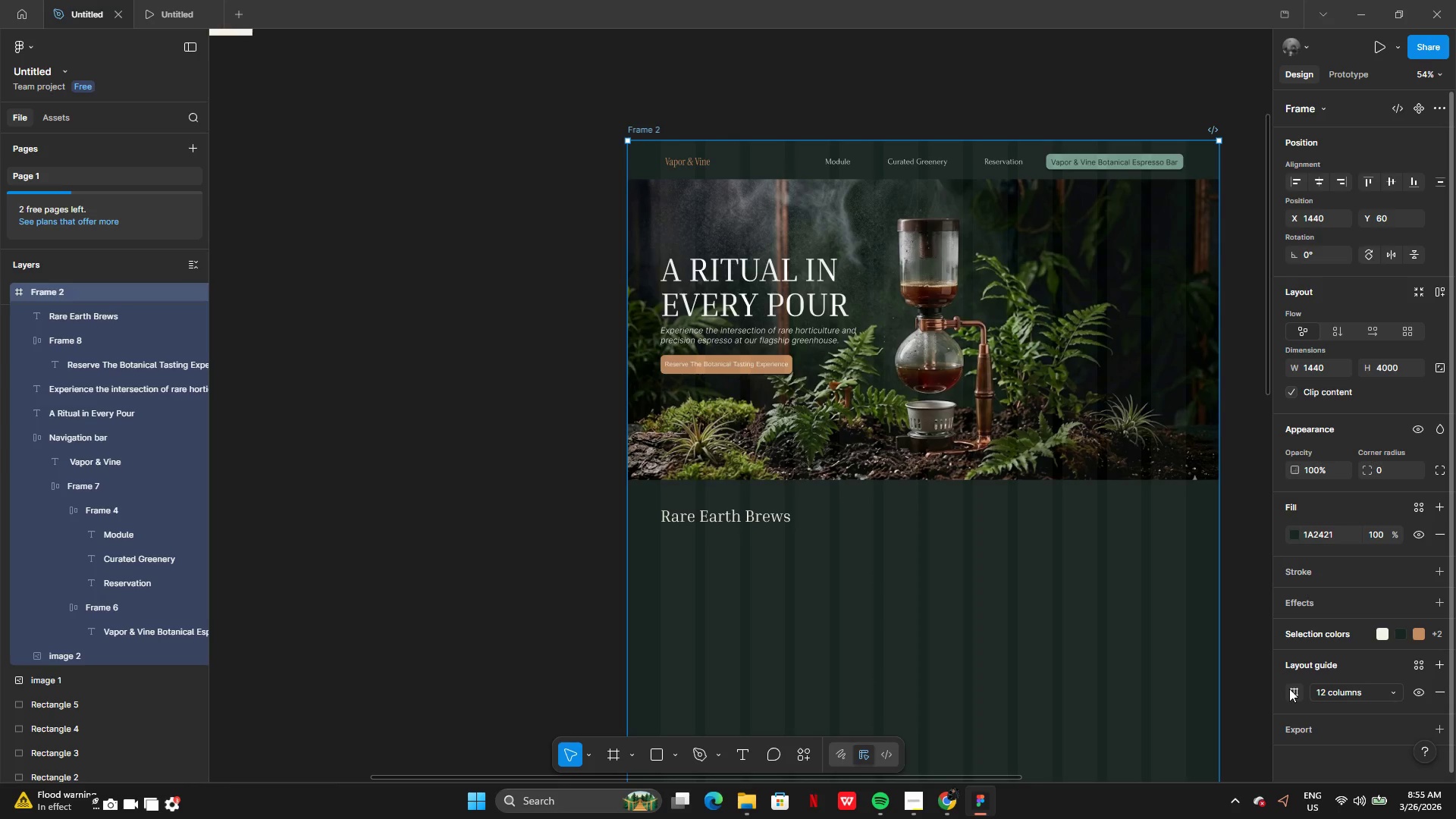 
left_click([1289, 689])
 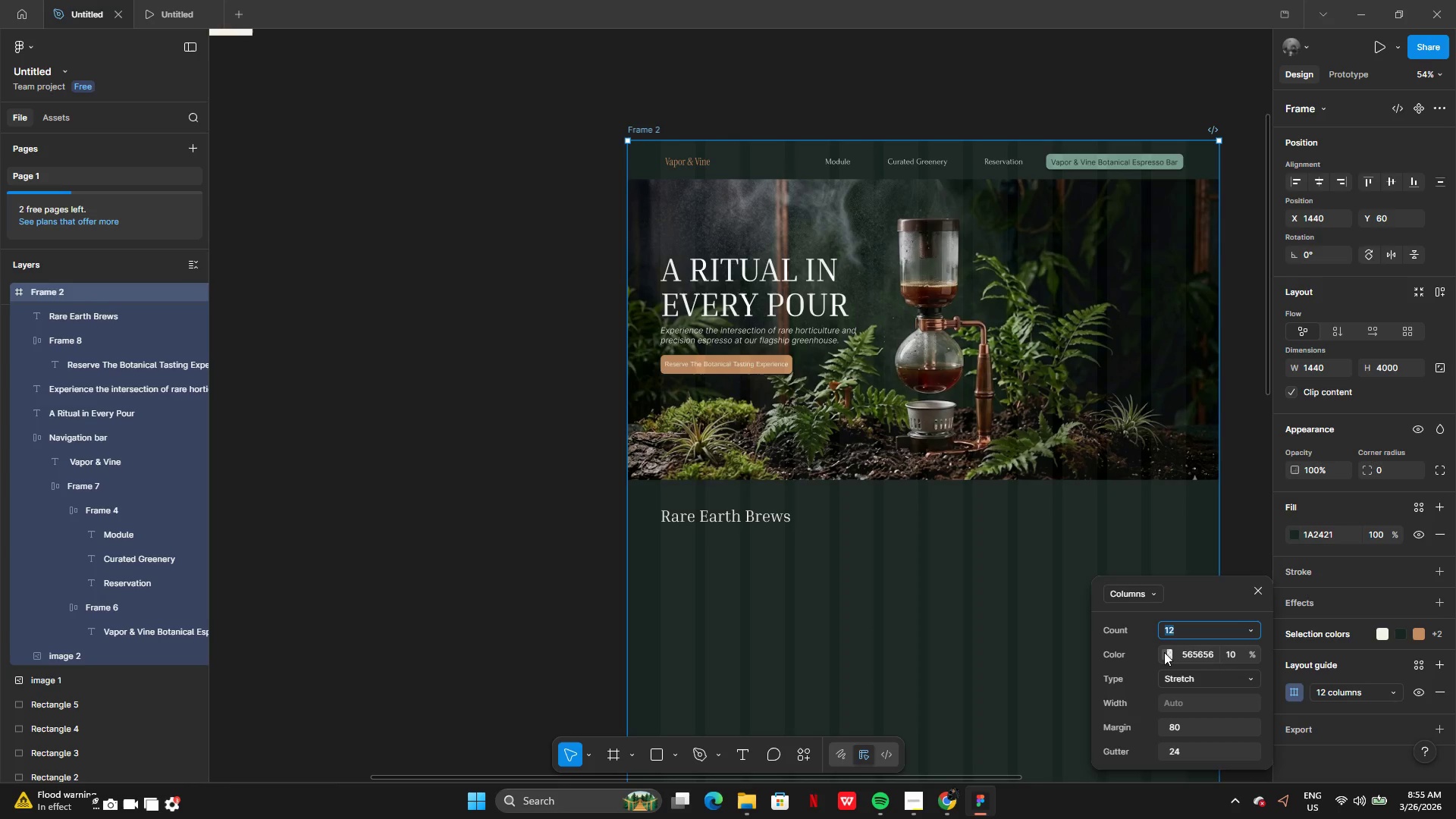 
left_click([1164, 652])
 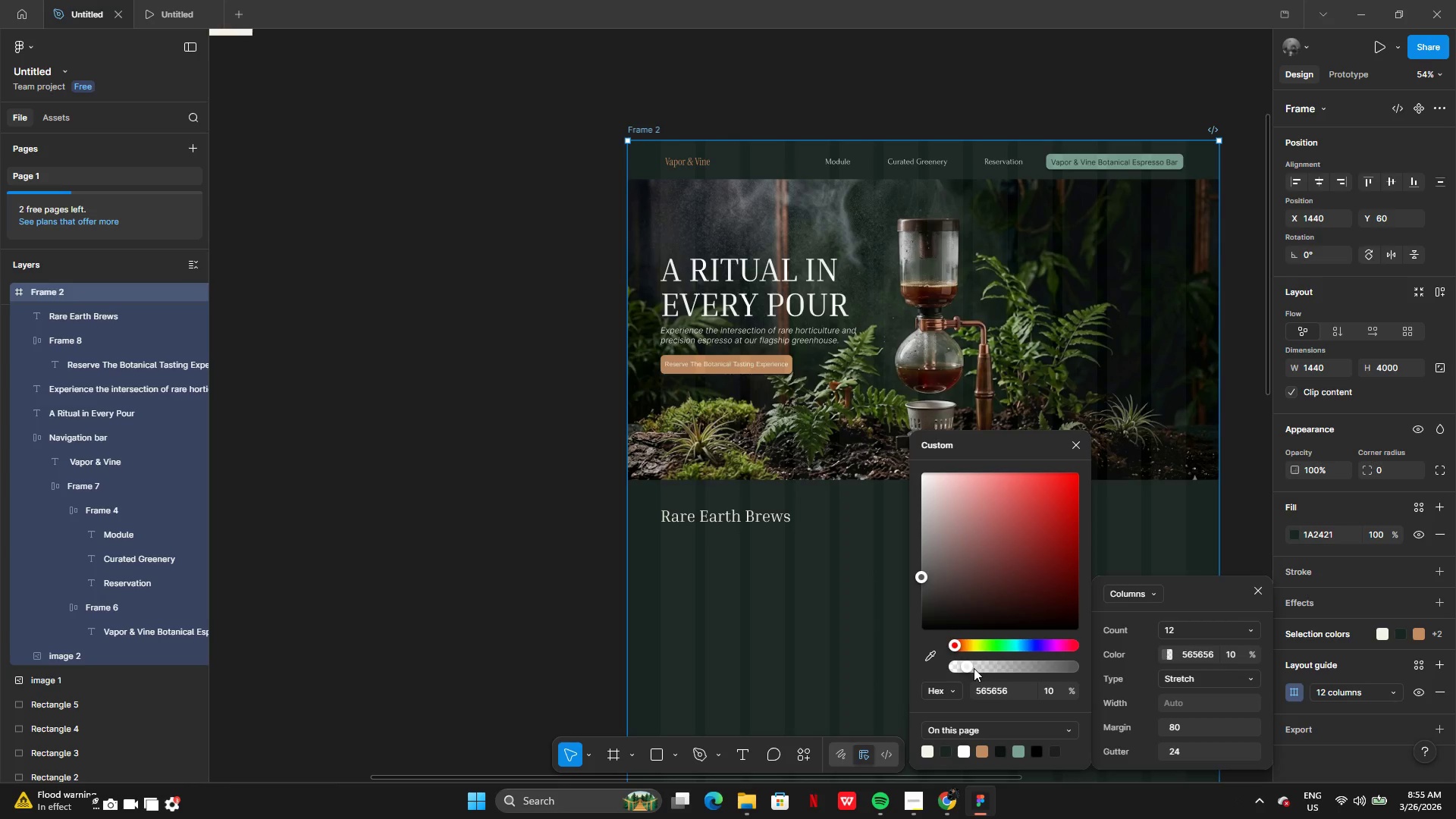 
left_click_drag(start_coordinate=[970, 667], to_coordinate=[957, 672])
 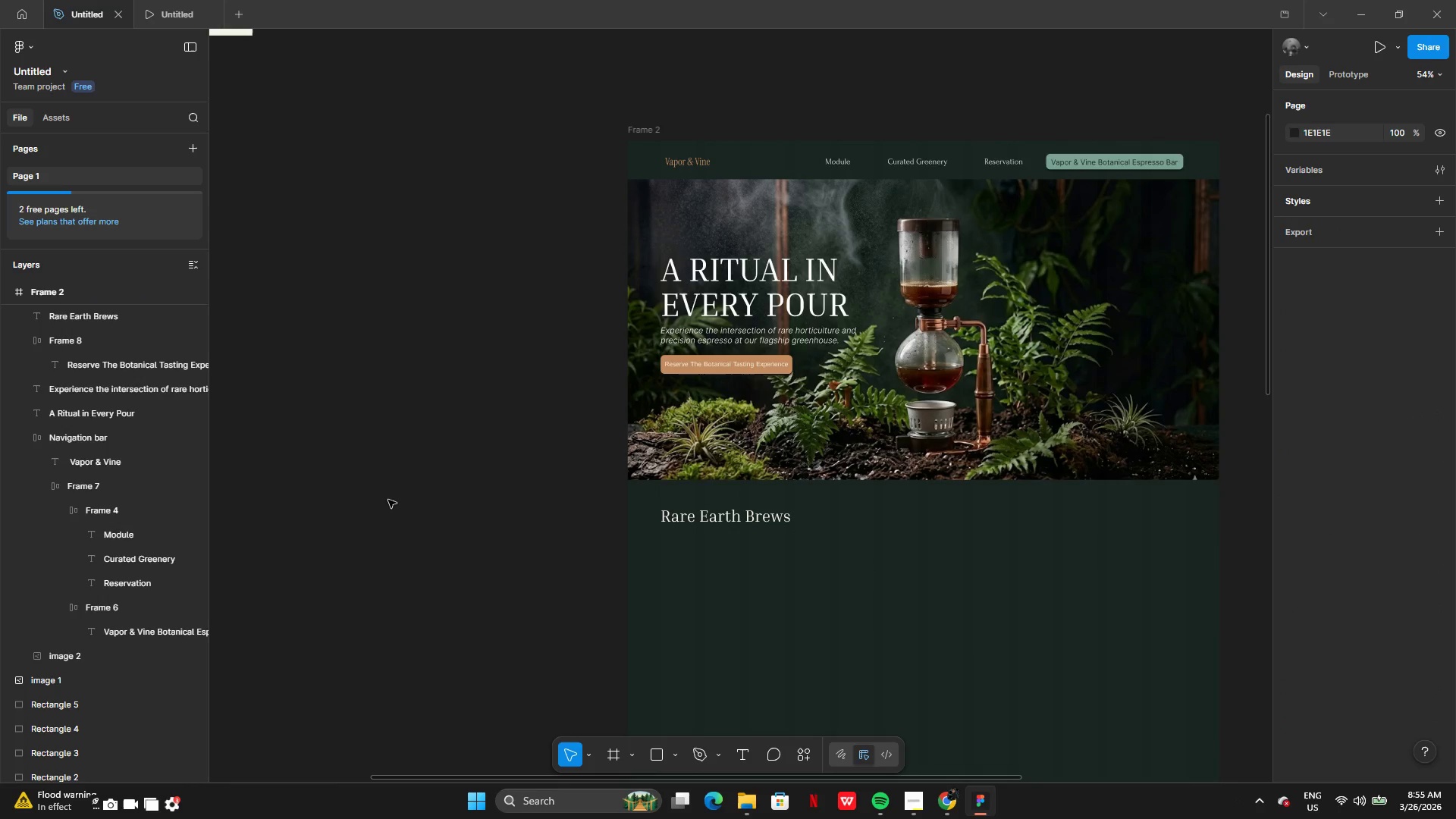 
double_click([388, 500])
 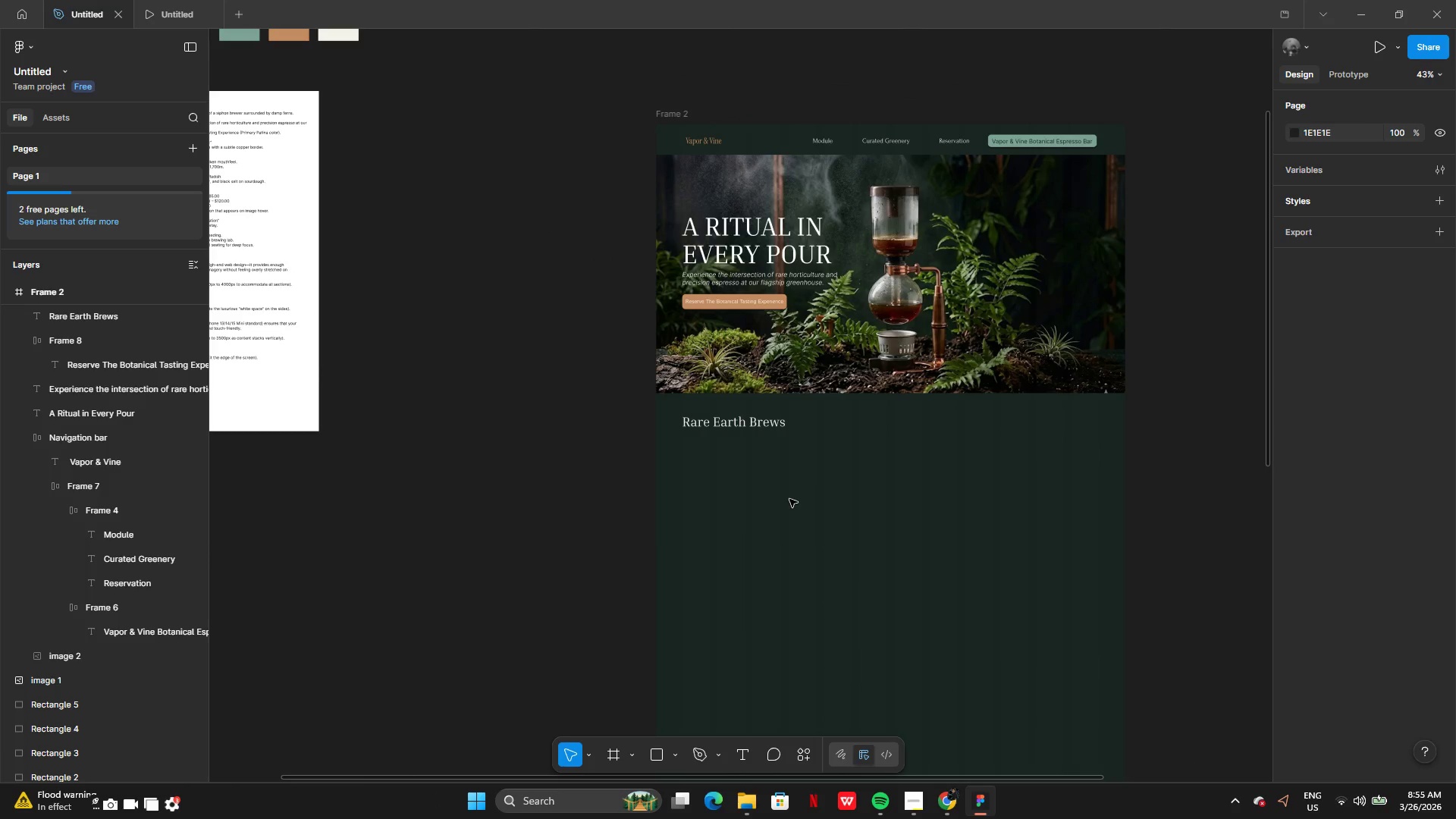 
wait(14.17)
 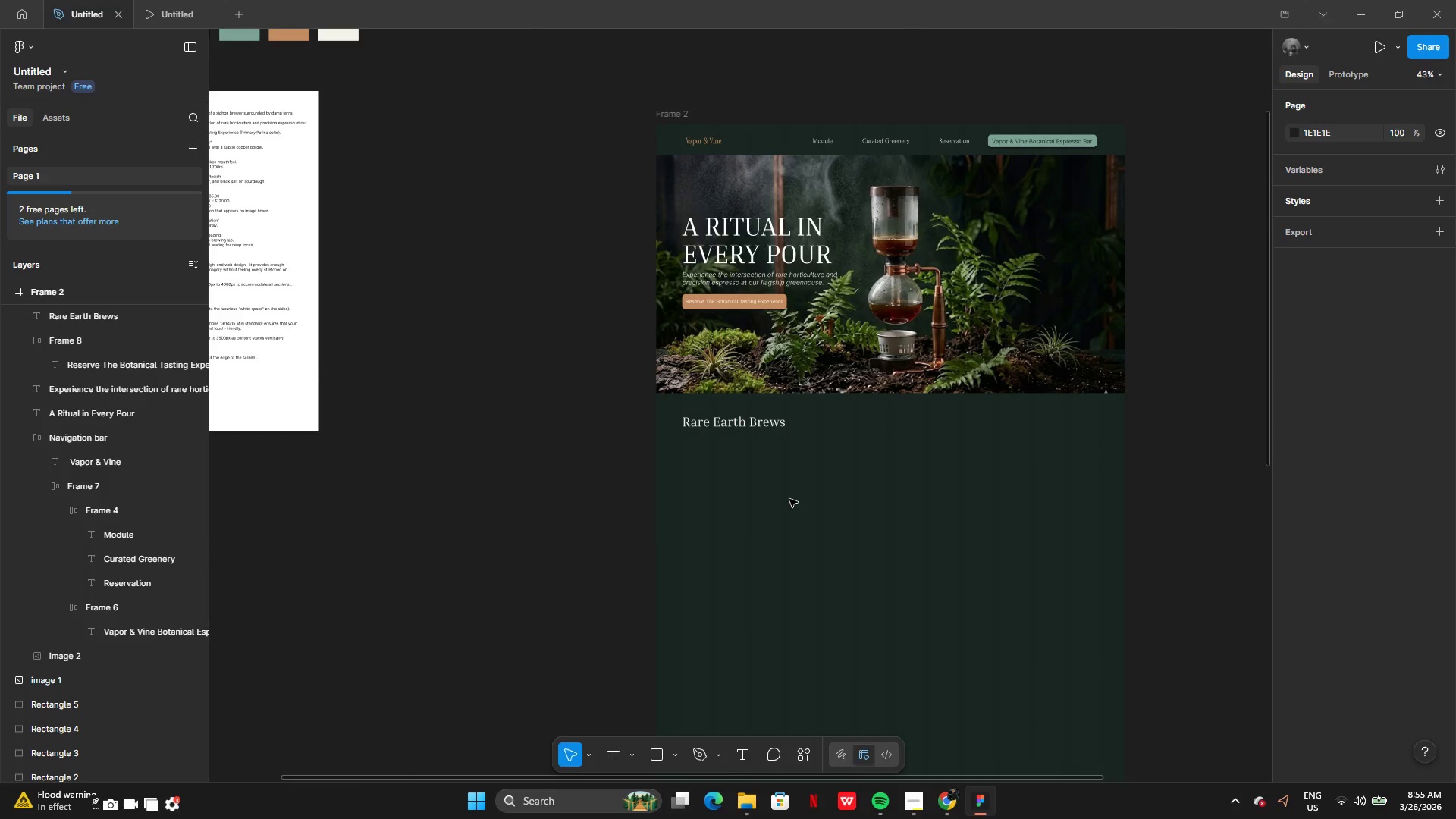 
left_click([759, 365])
 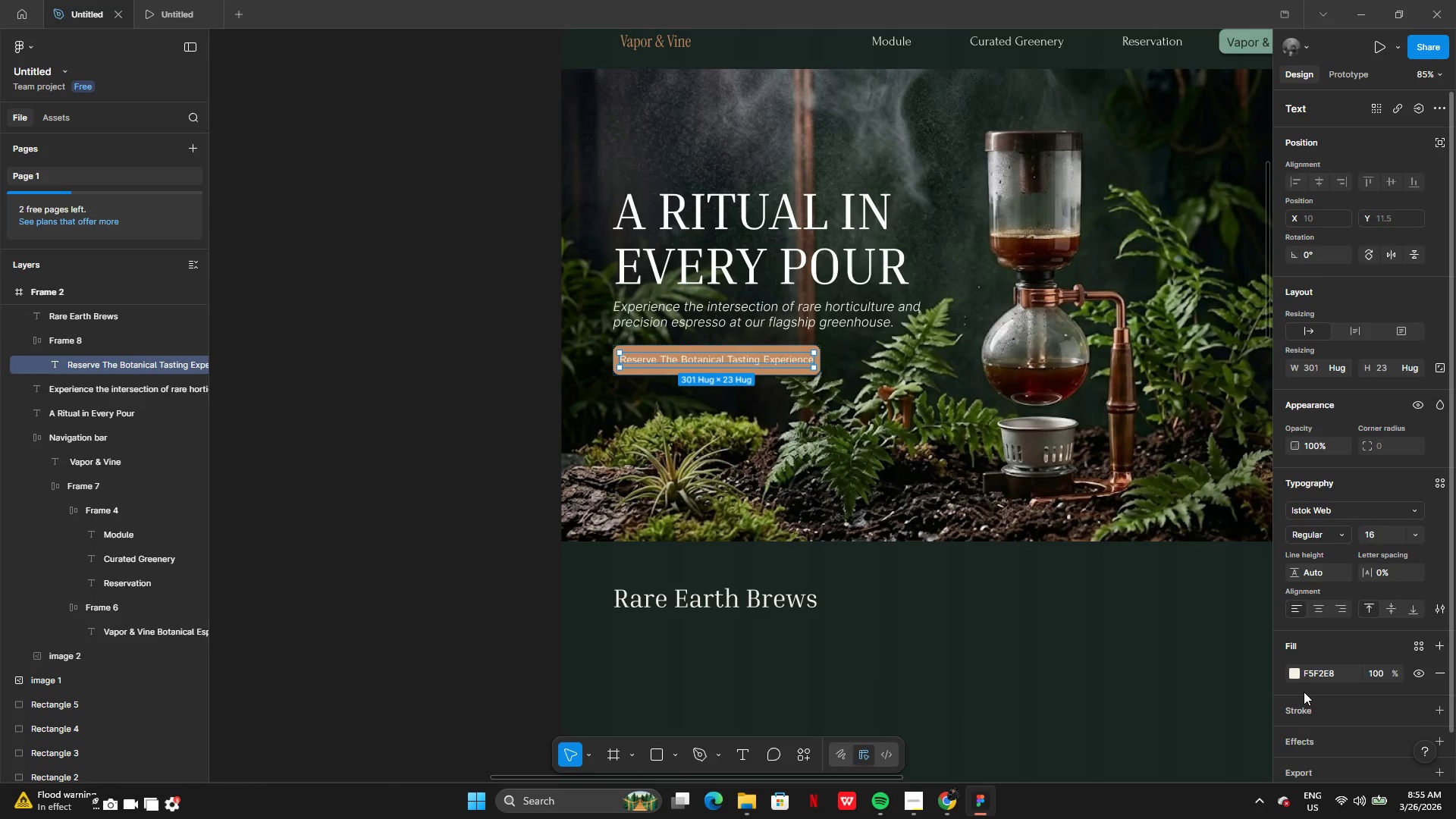 
left_click([1302, 671])
 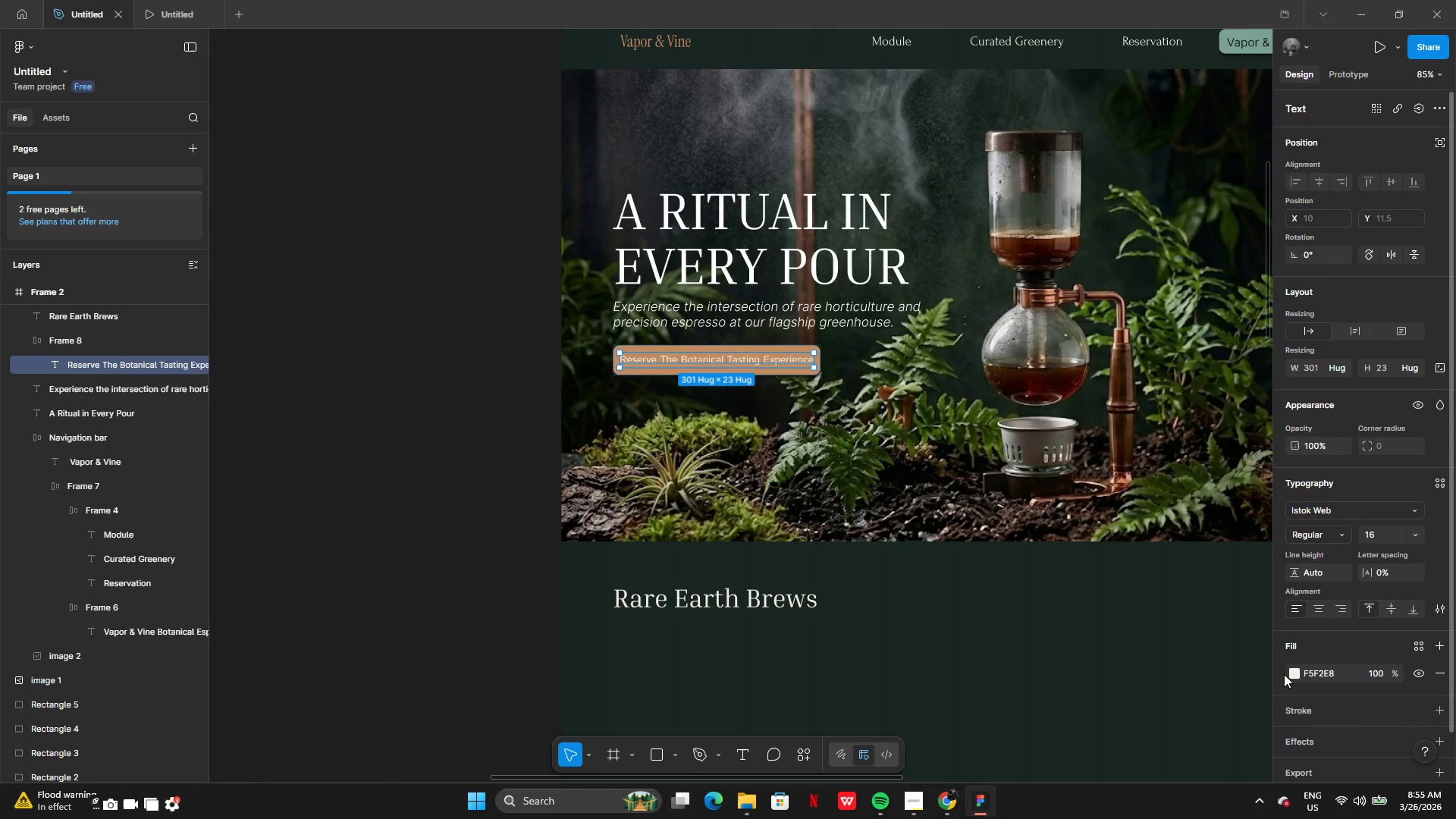 
left_click([1298, 676])
 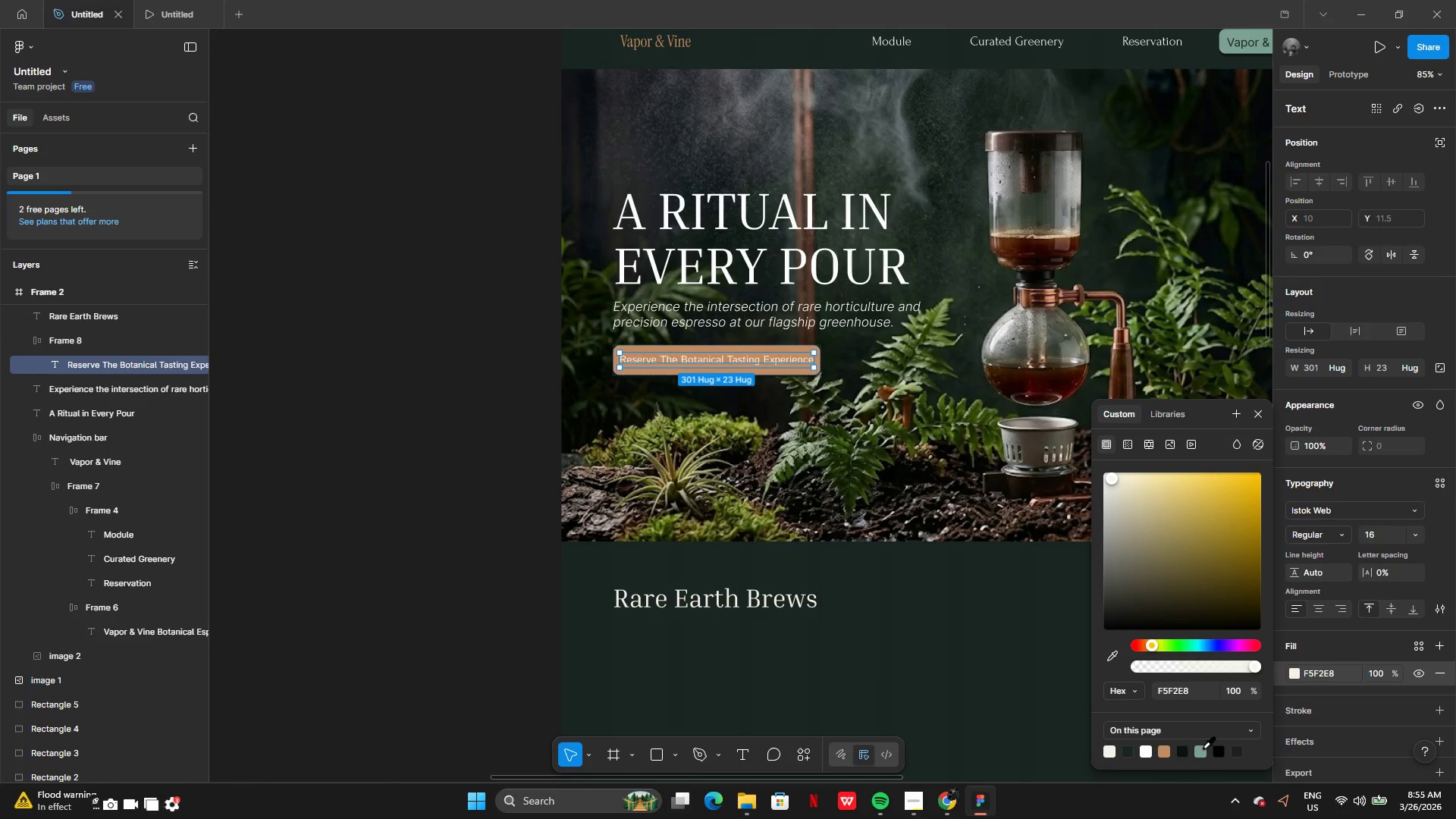 
left_click([1203, 749])
 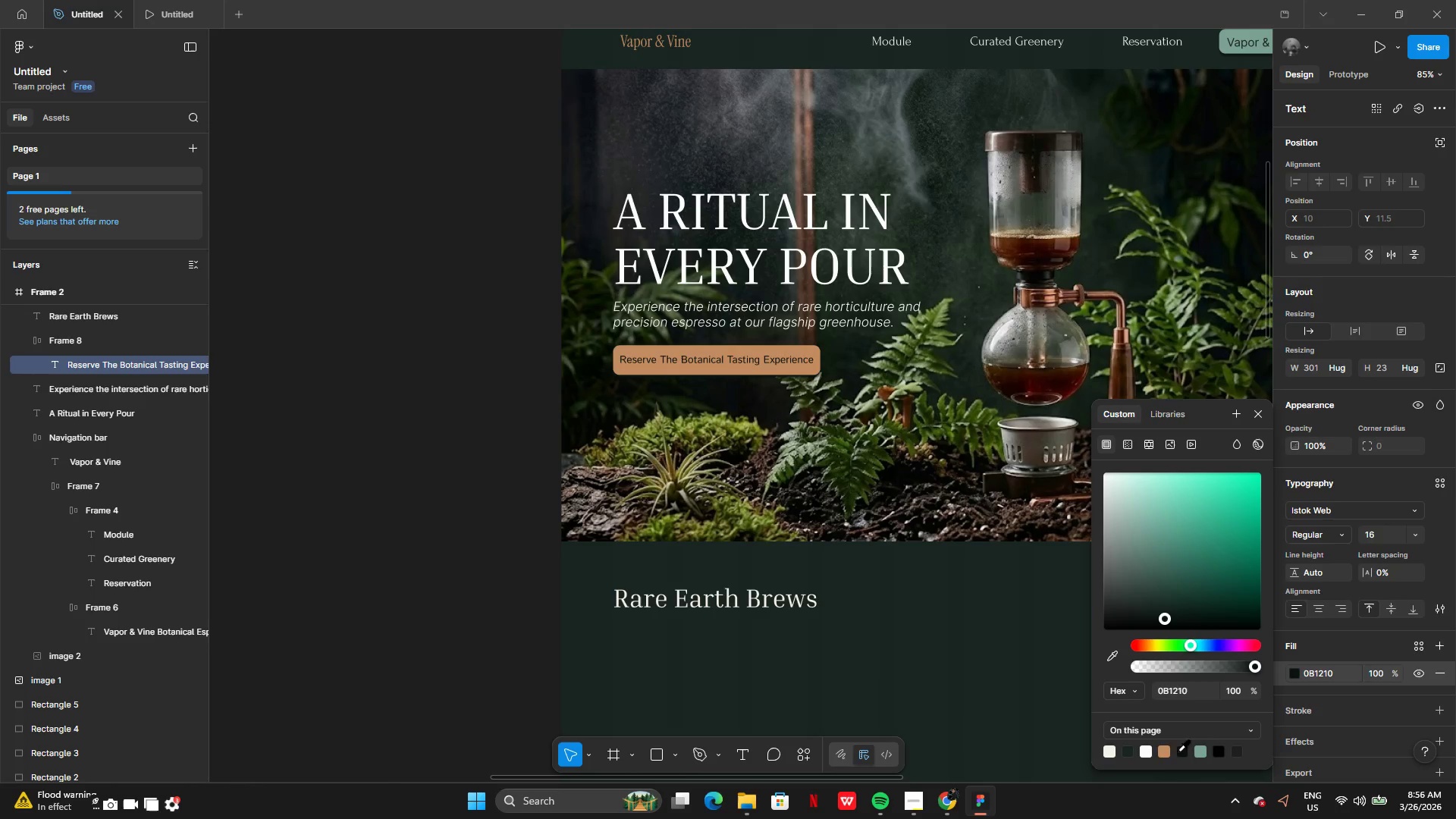 
left_click([1144, 752])
 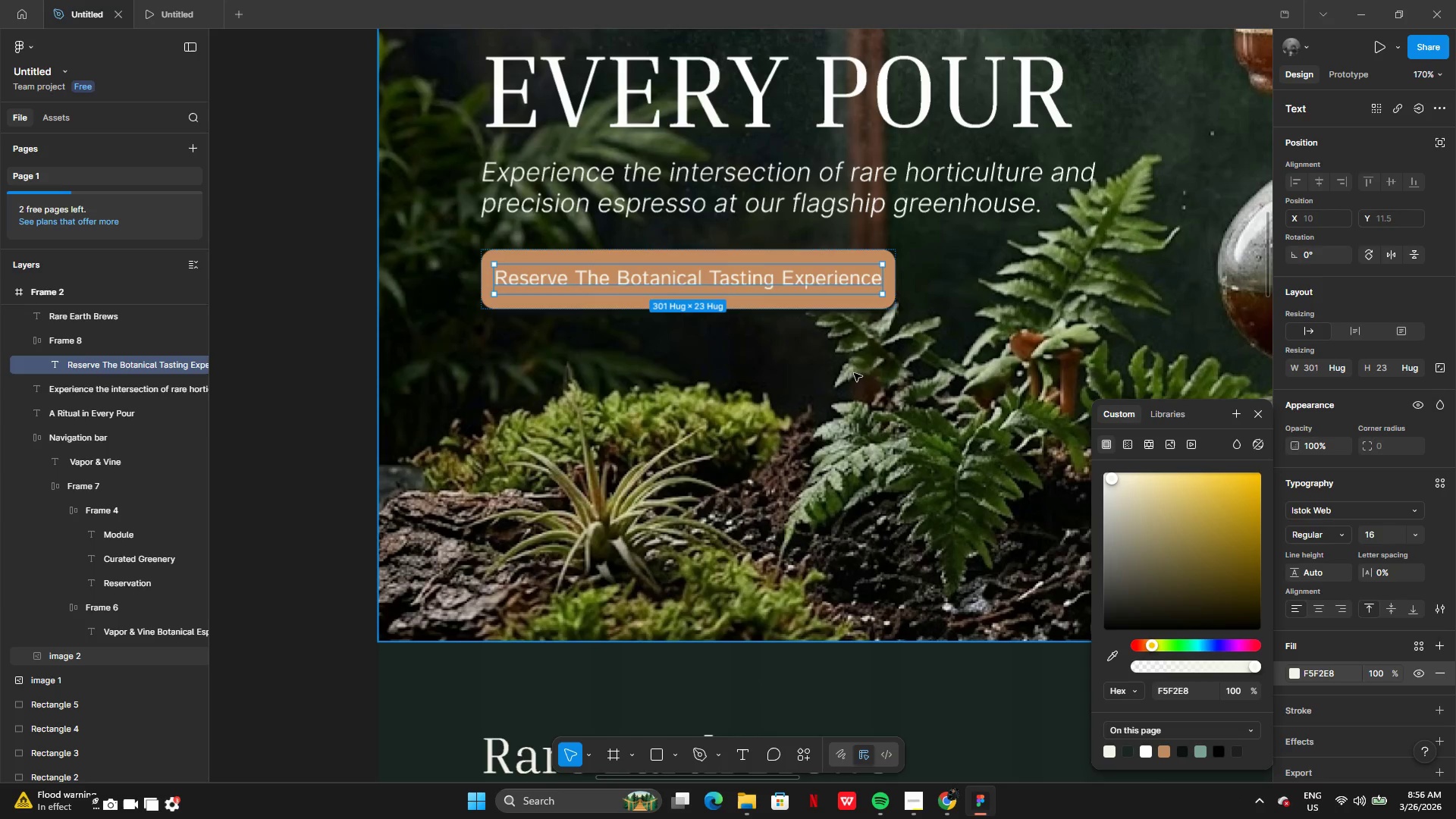 
wait(5.38)
 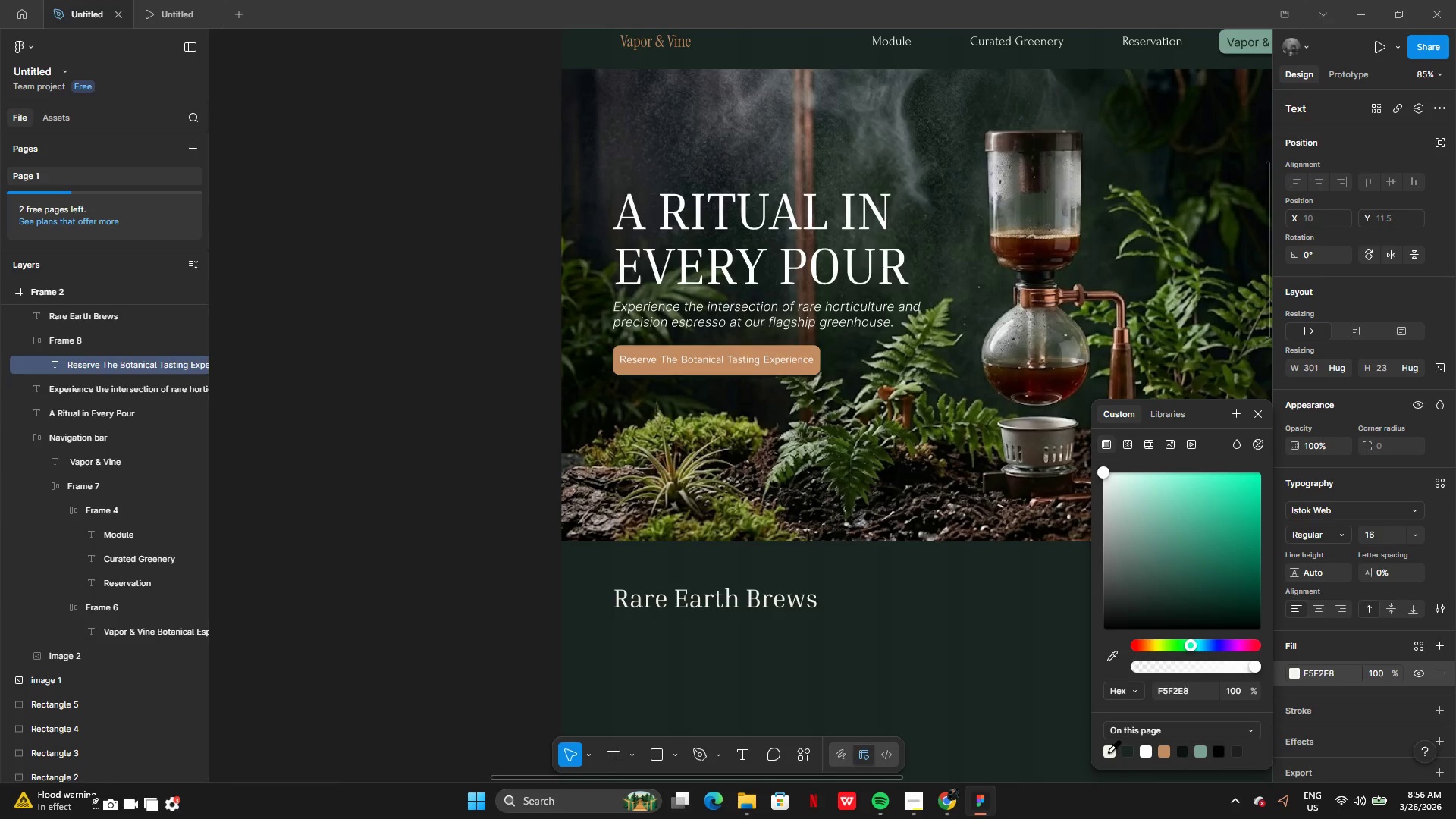 
left_click_drag(start_coordinate=[880, 281], to_coordinate=[715, 286])
 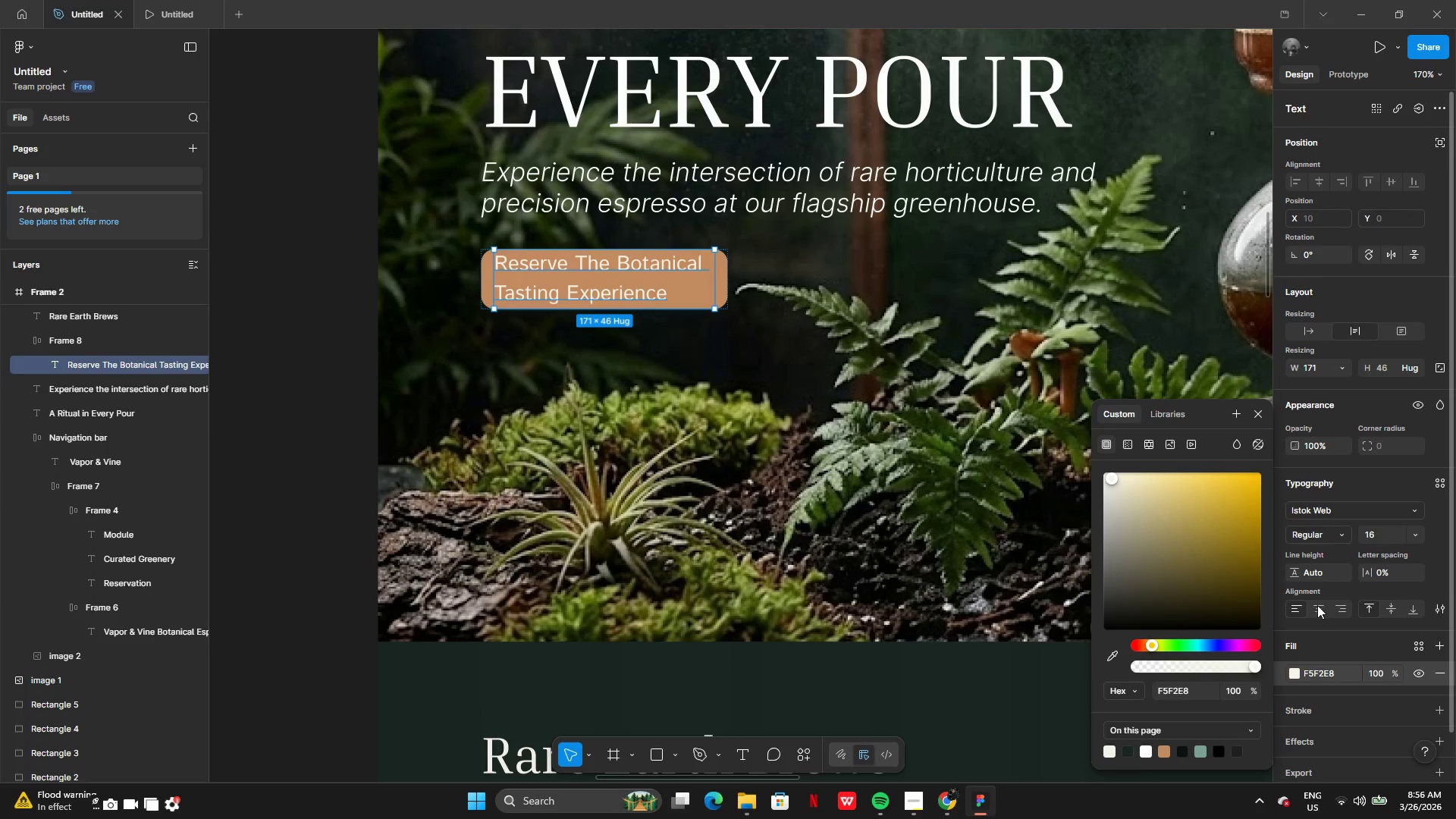 
left_click([1317, 605])
 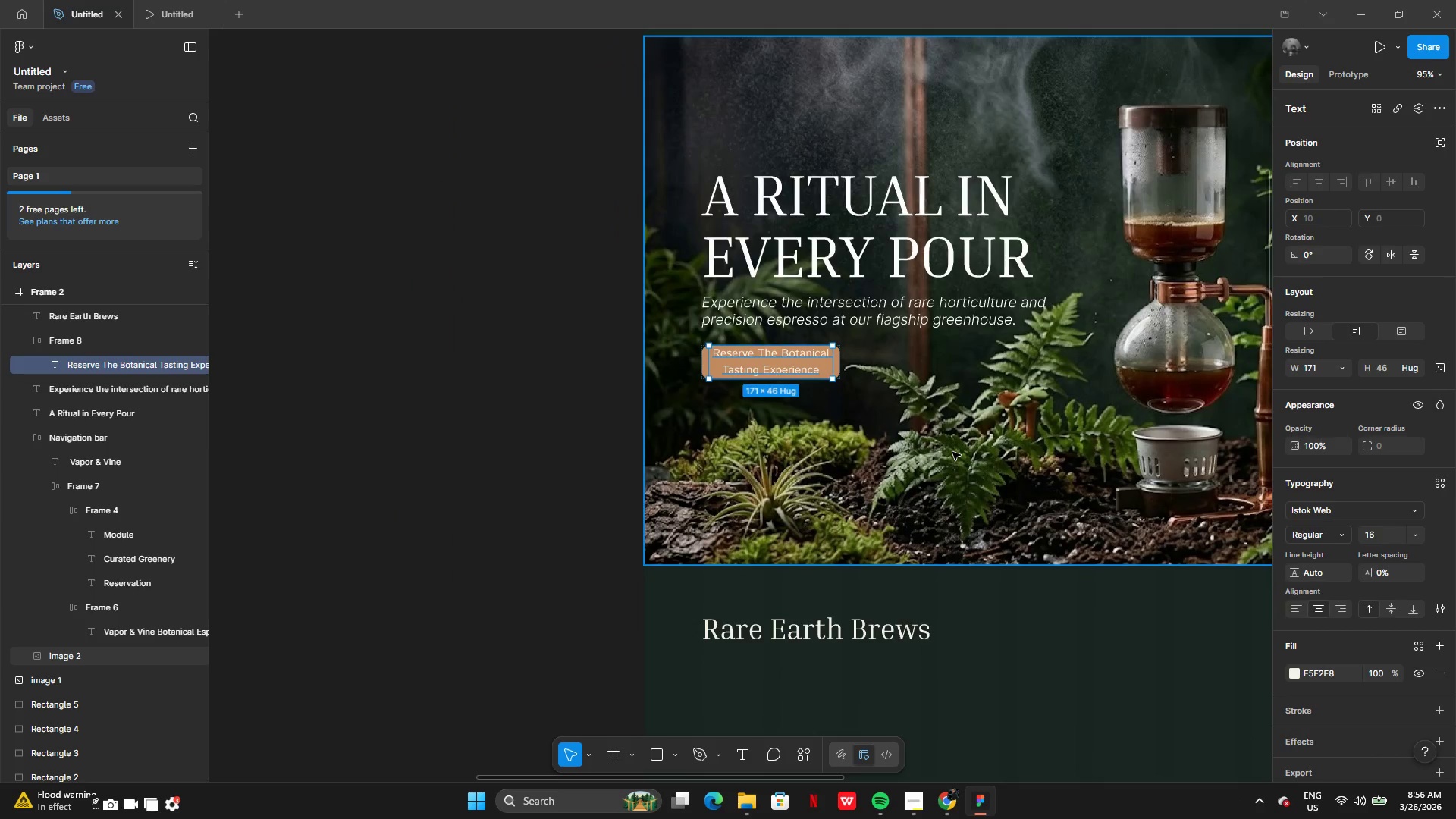 
key(Control+Z)
 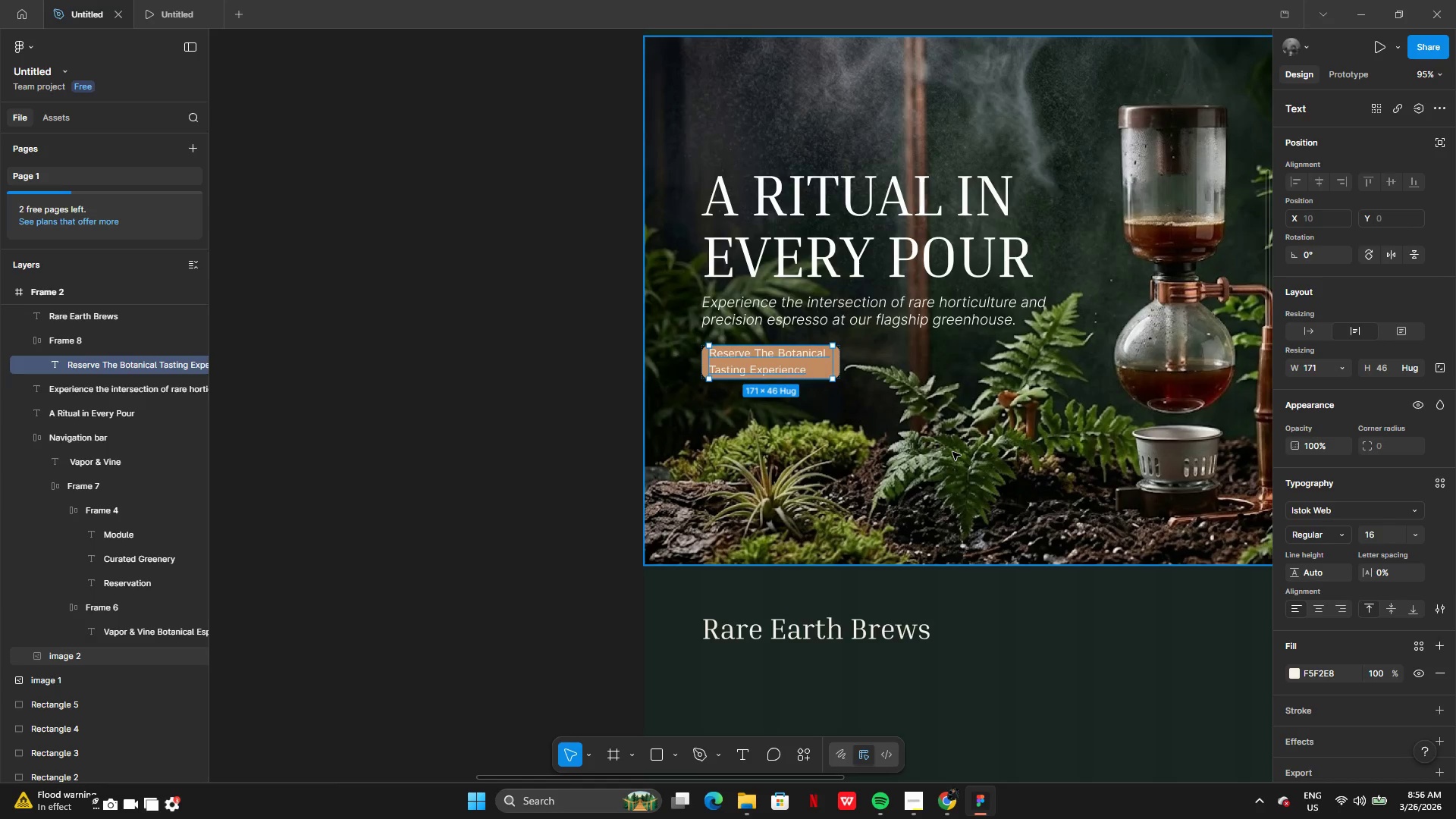 
key(Control+Z)
 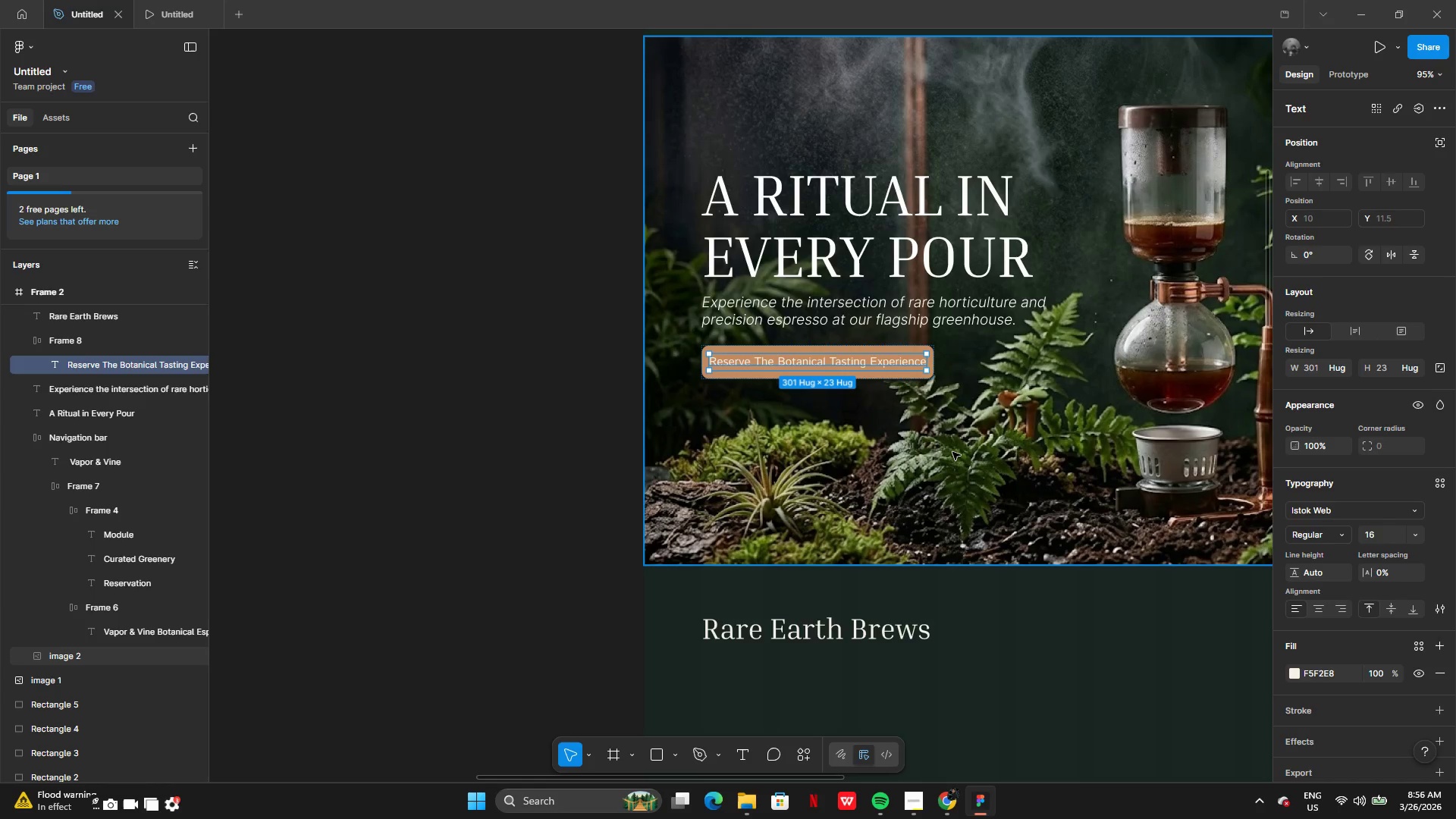 
key(Control+Z)
 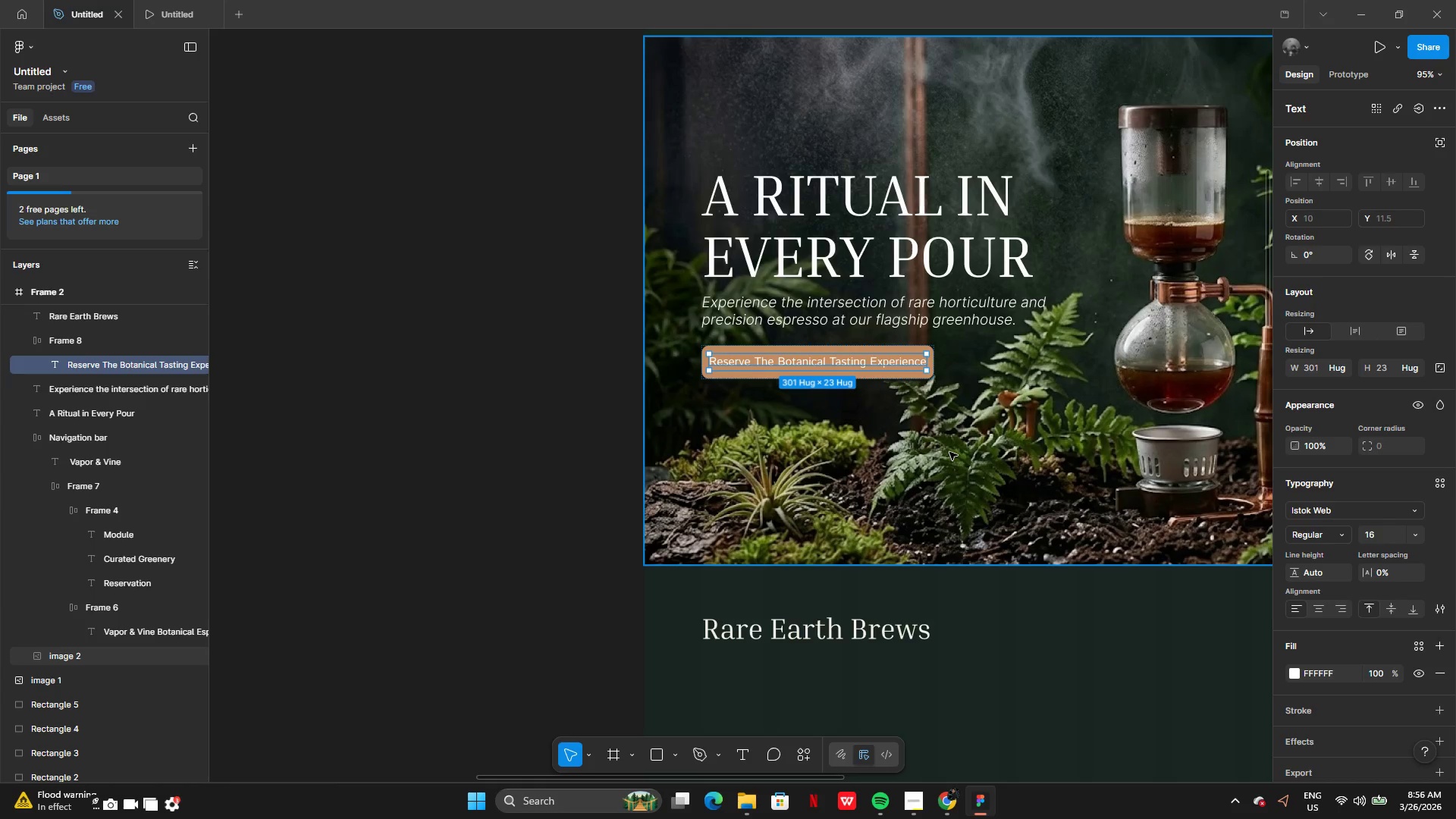 
key(Control+Y)
 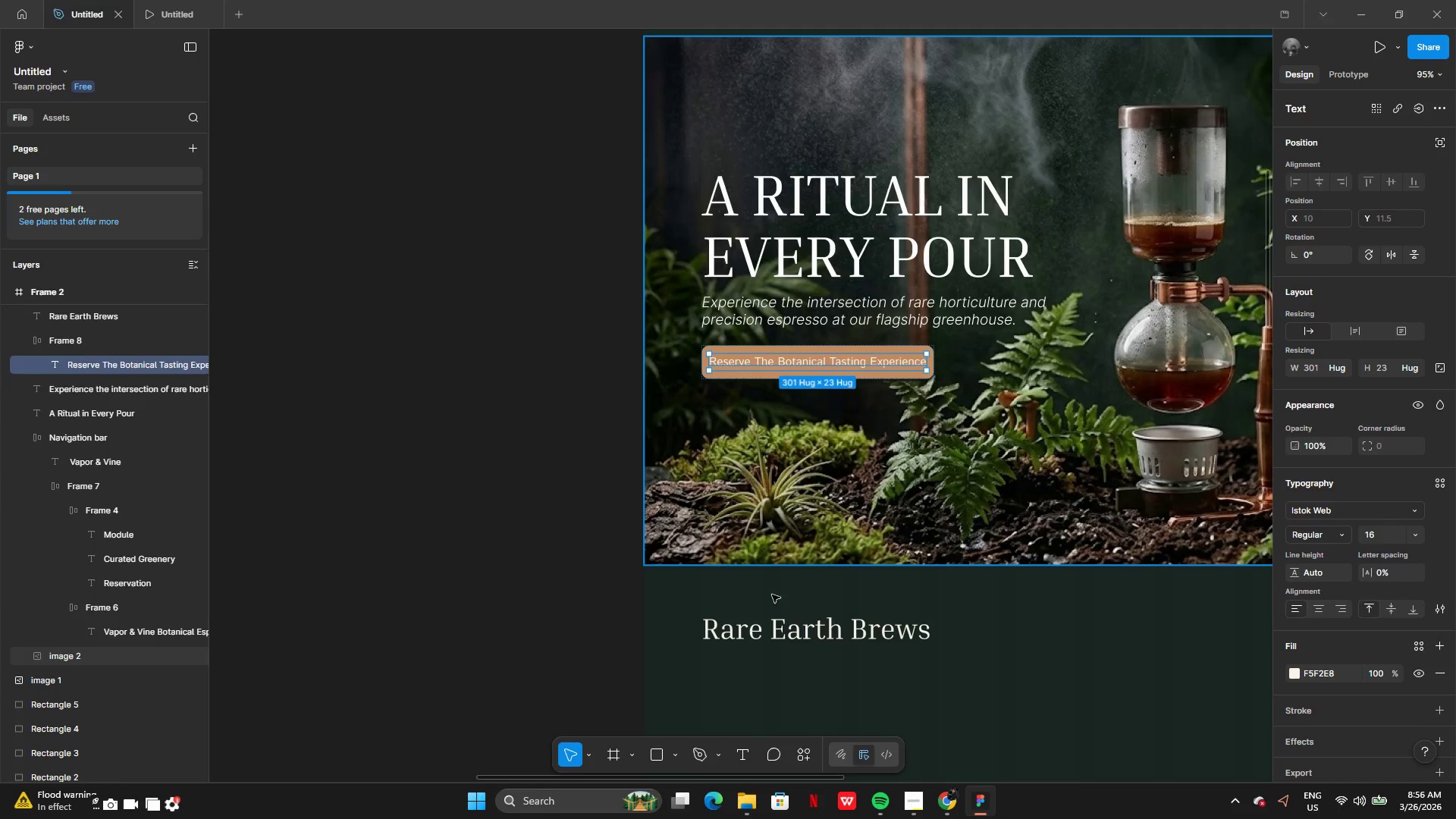 
left_click([932, 701])
 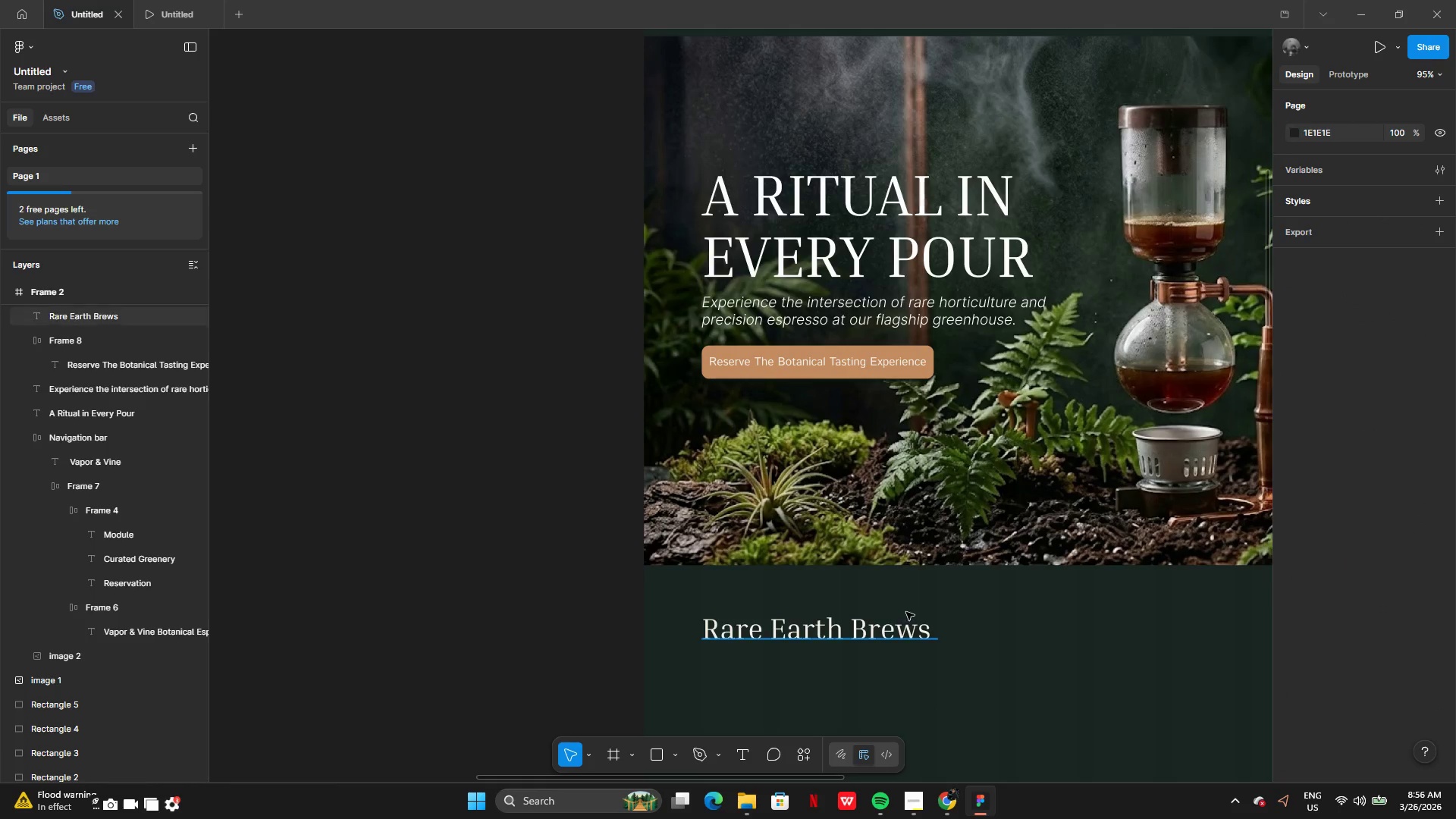 
left_click([902, 631])
 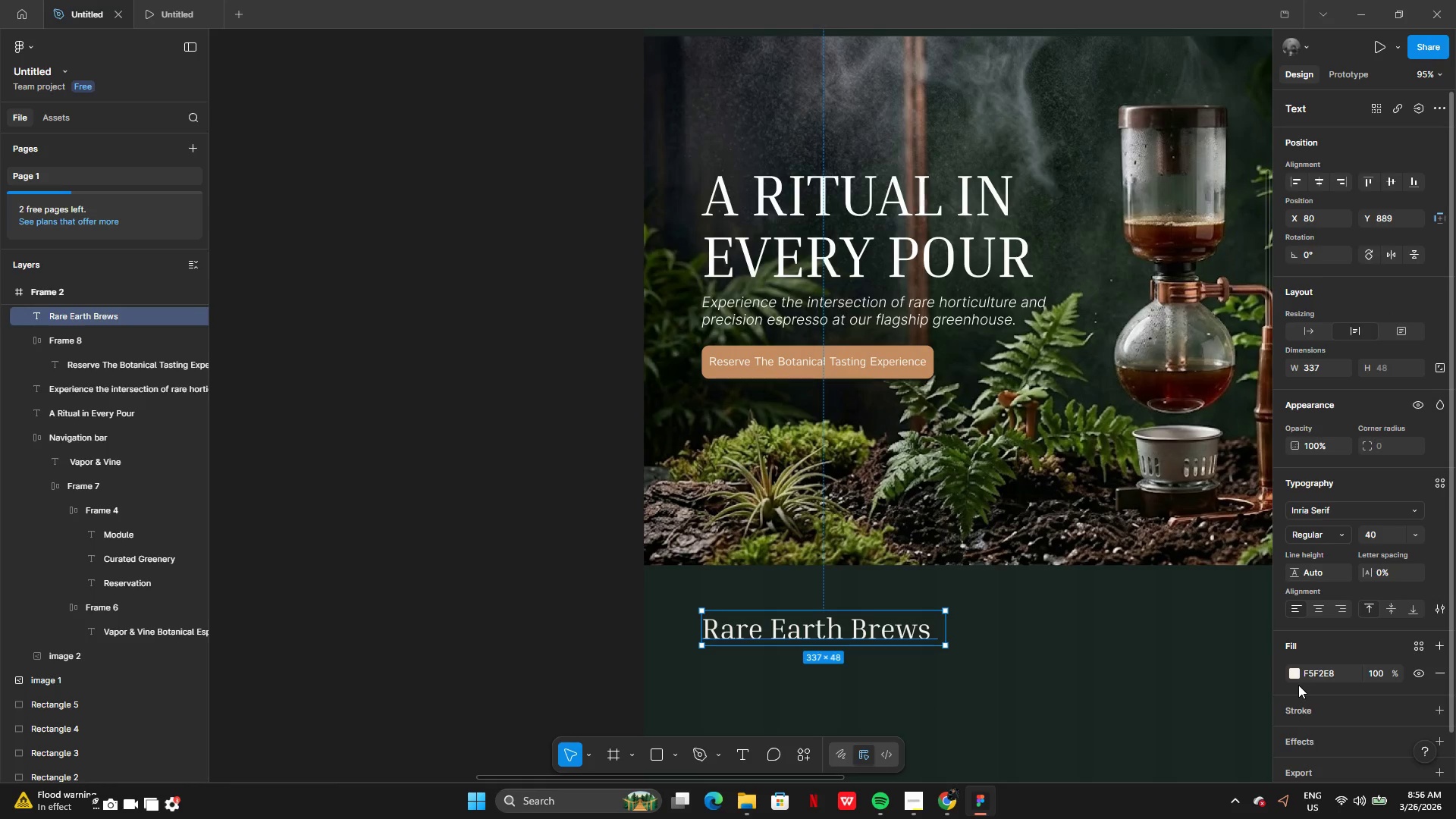 
left_click([1290, 675])
 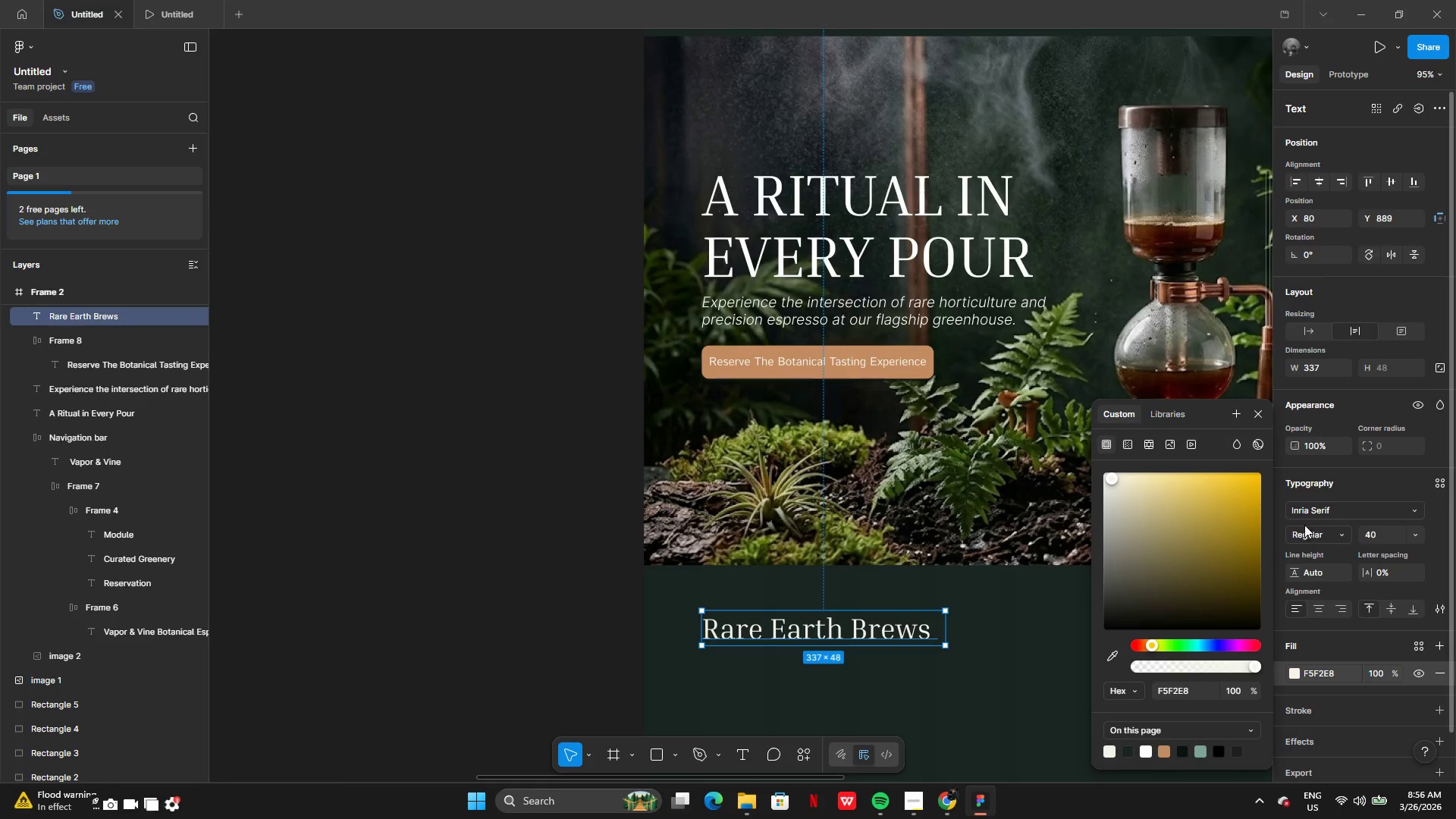 
left_click([1311, 511])
 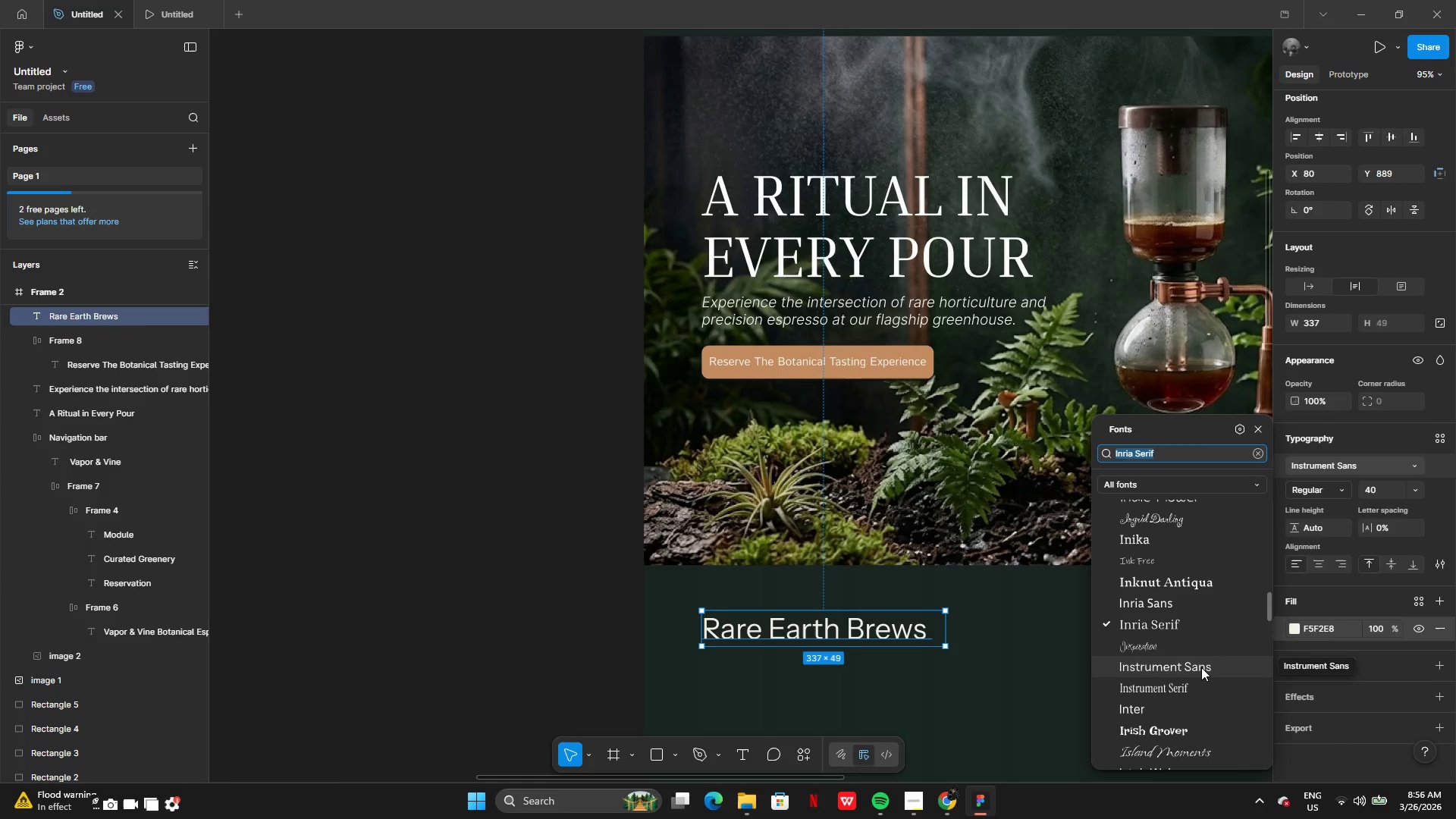 
left_click([1201, 667])
 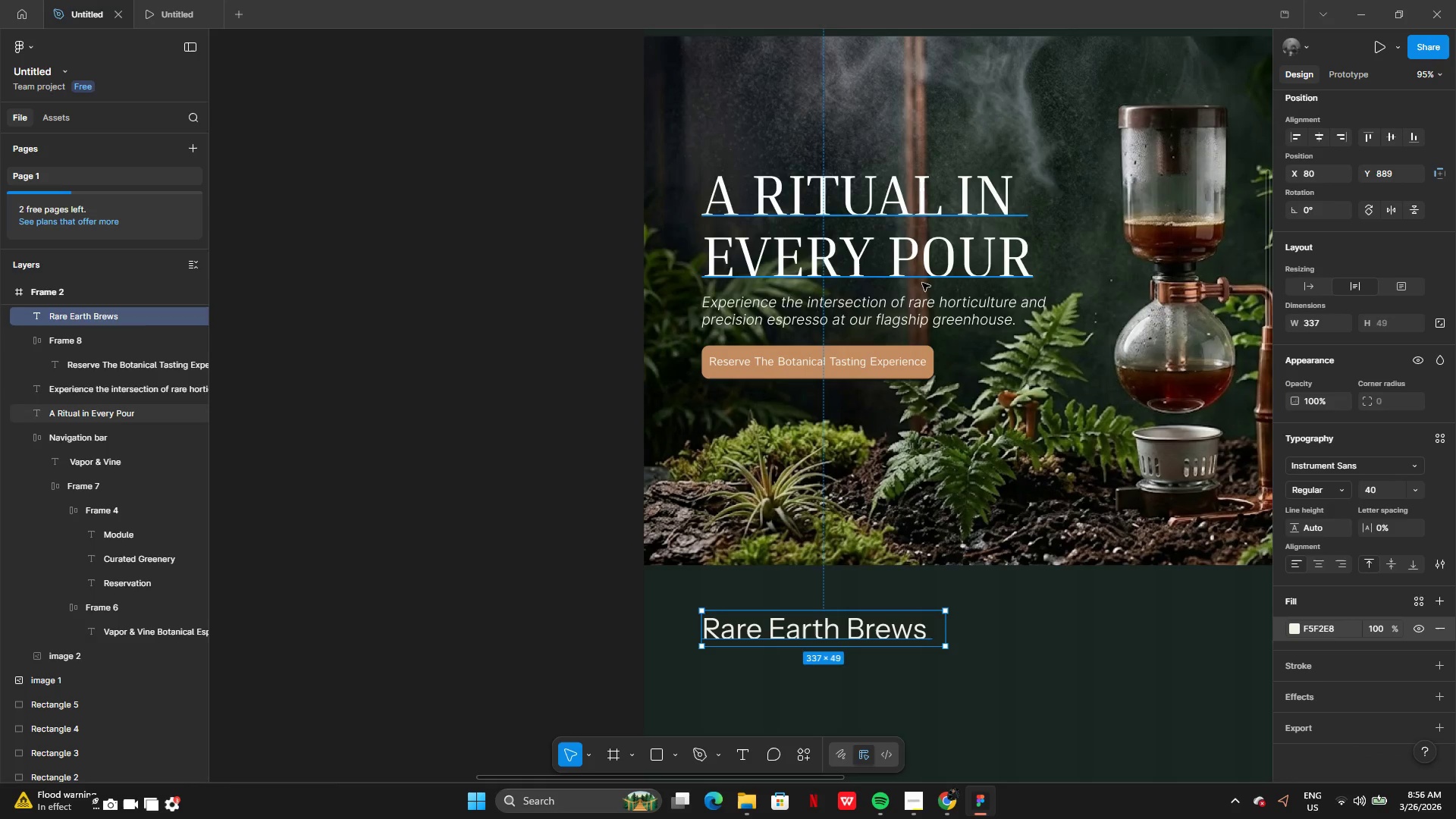 
left_click([923, 312])
 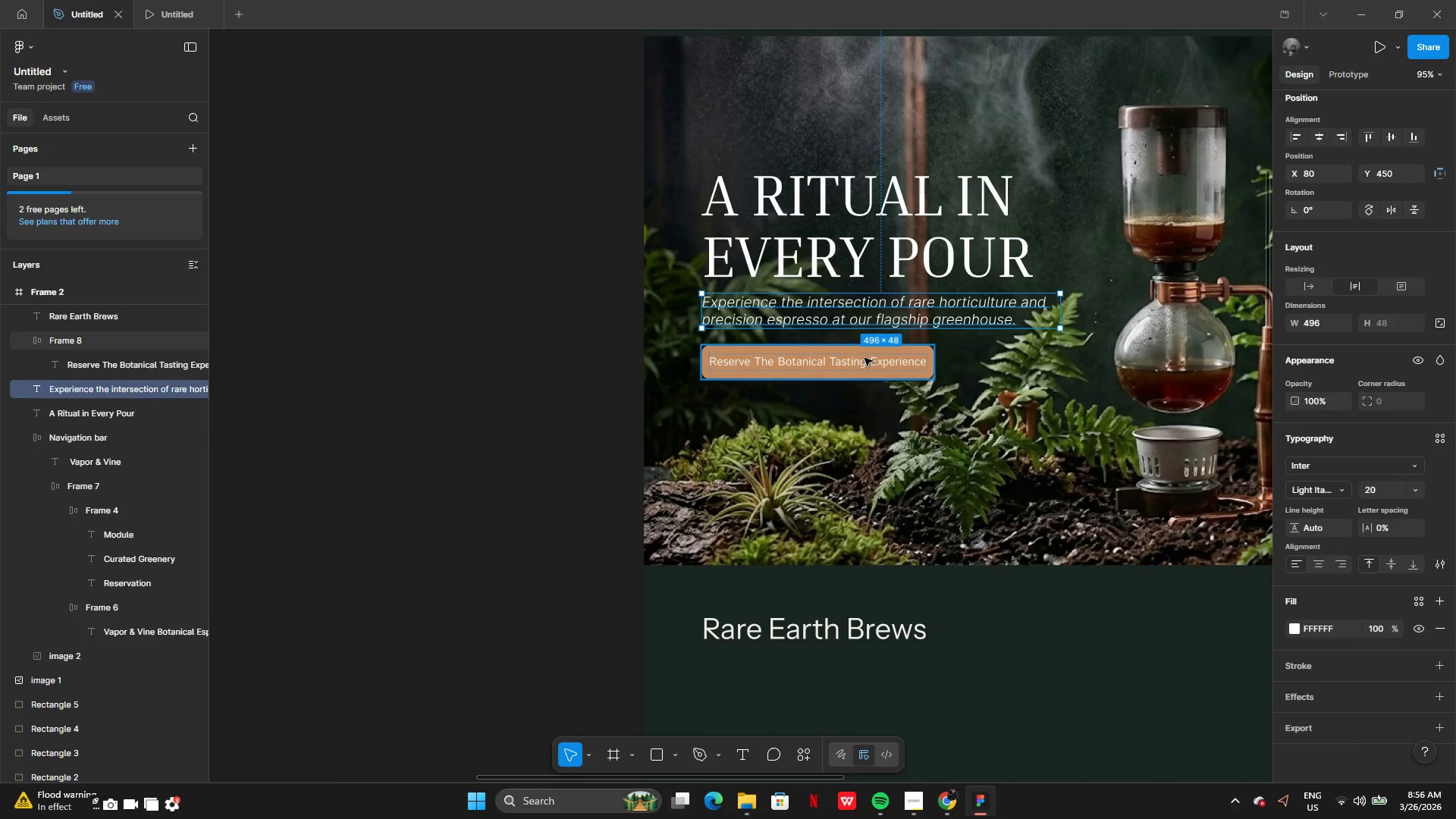 
left_click([865, 362])
 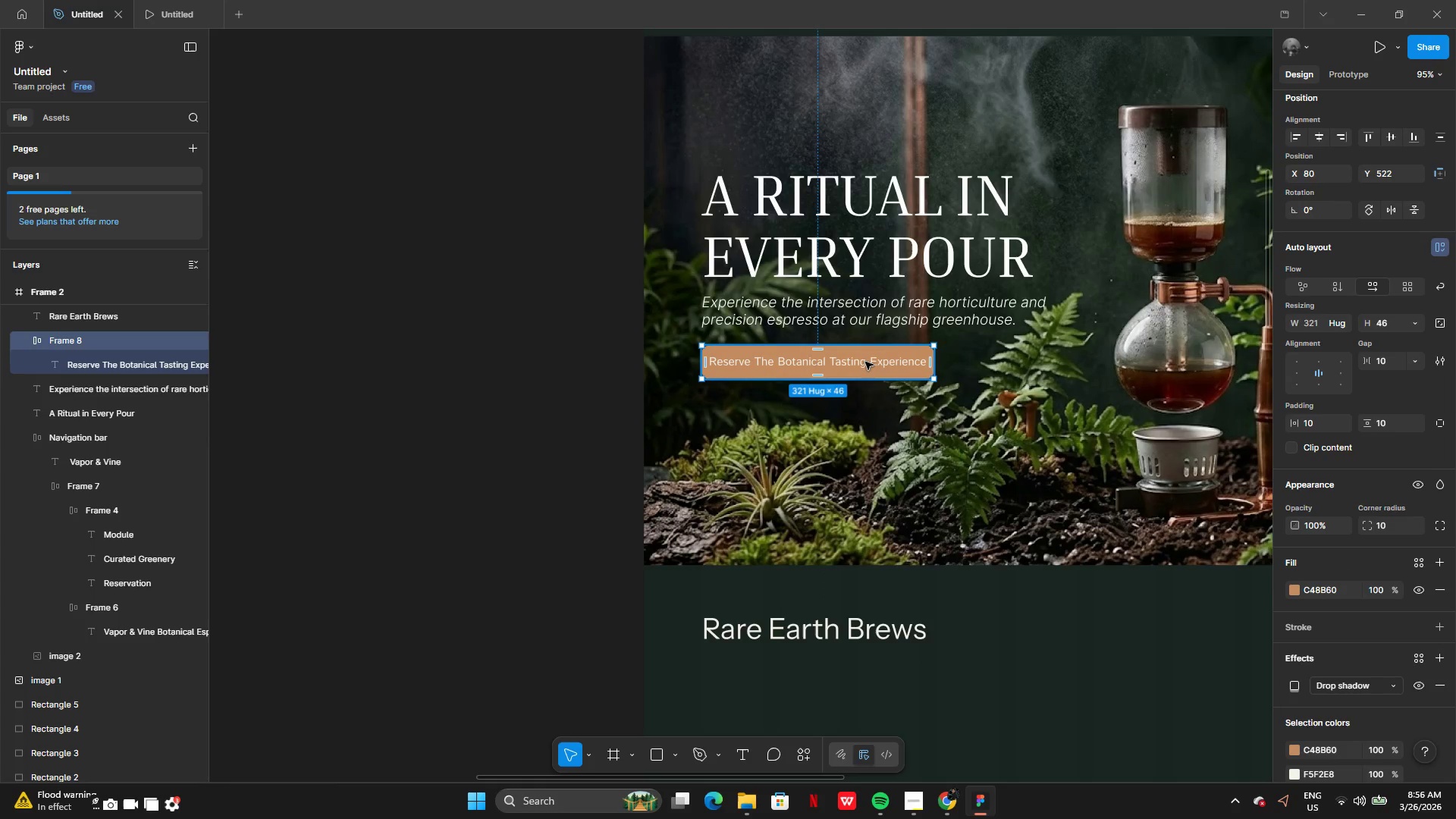 
double_click([865, 362])
 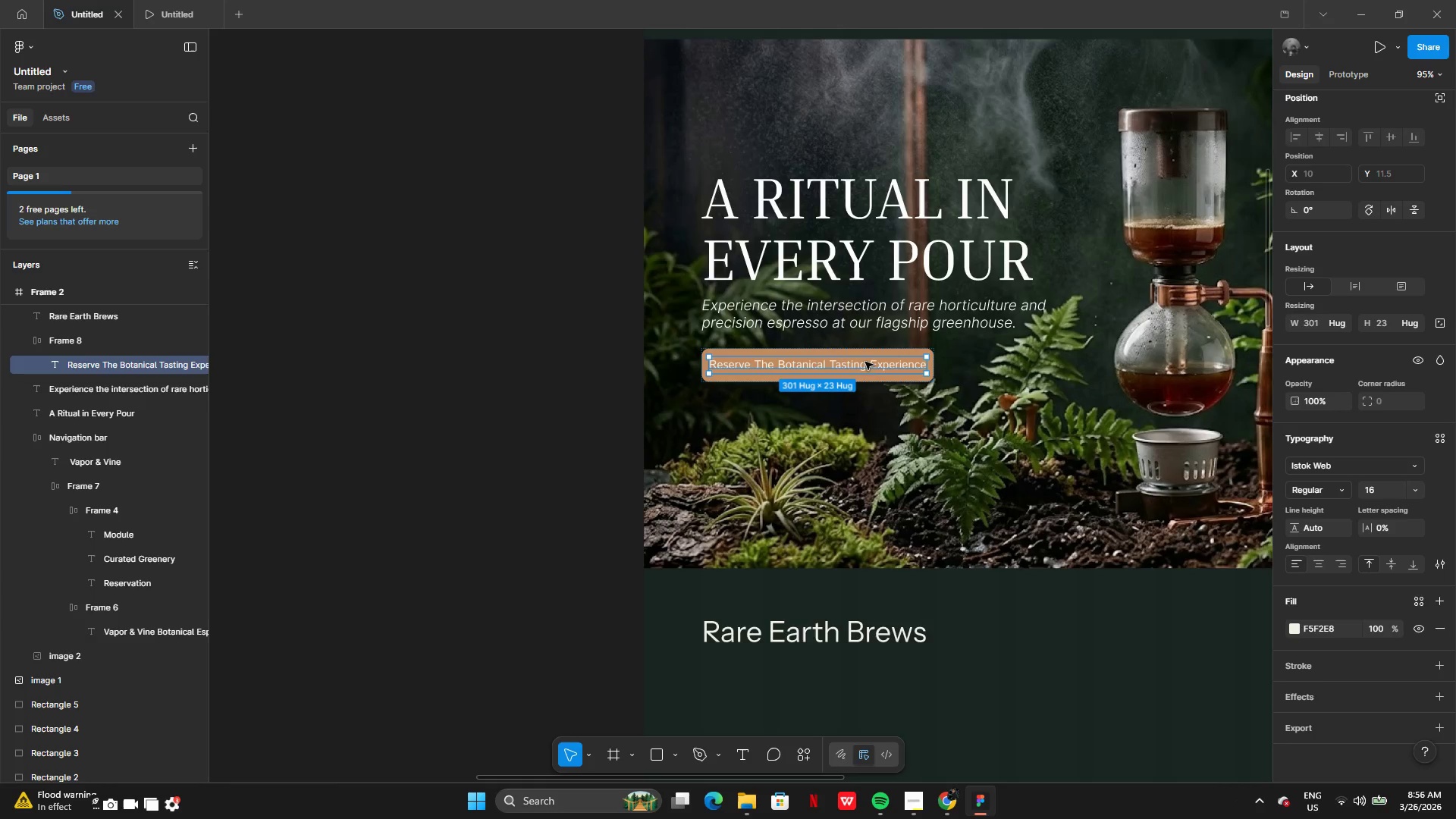 
left_click([869, 363])
 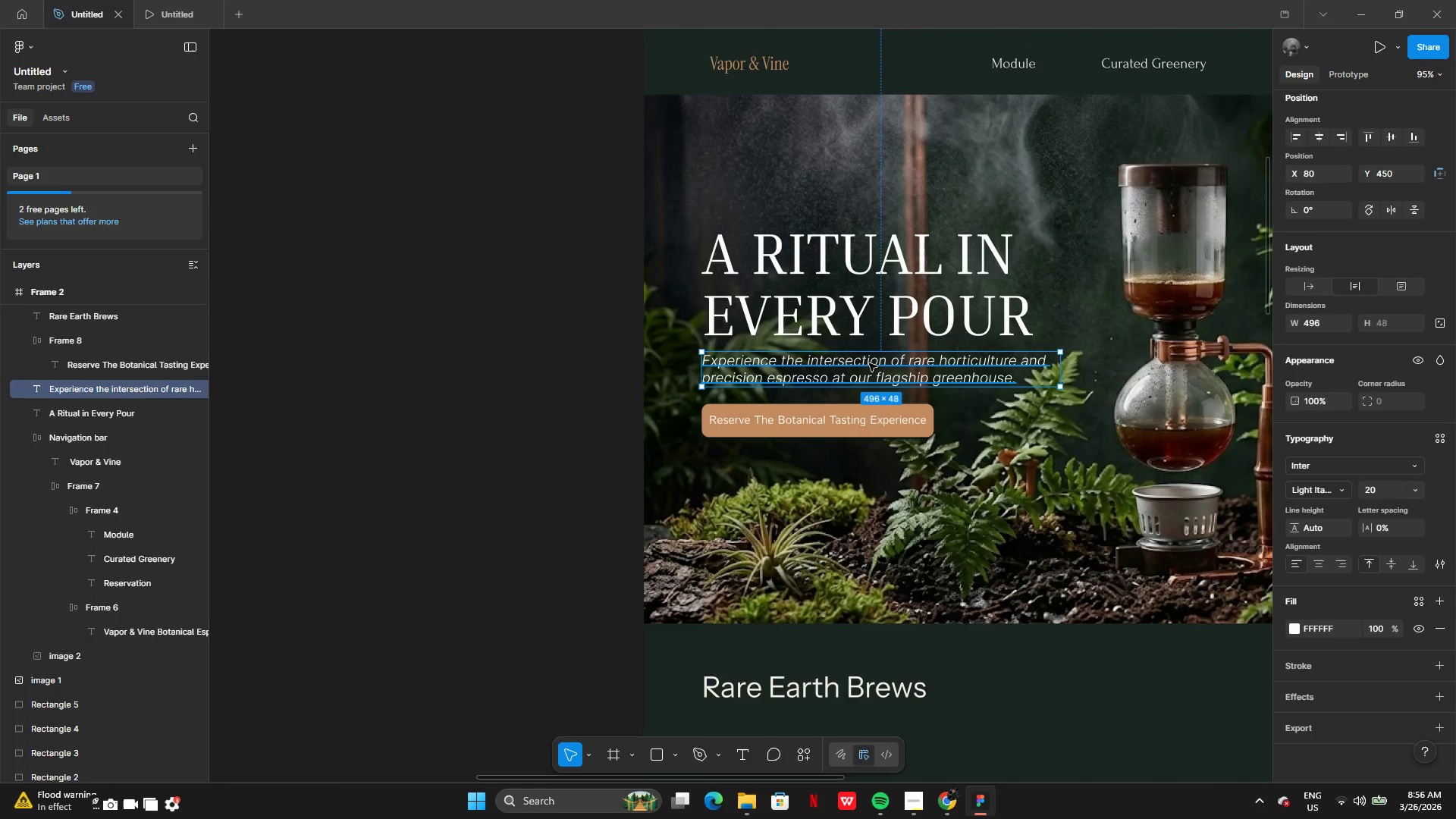 
left_click([862, 299])
 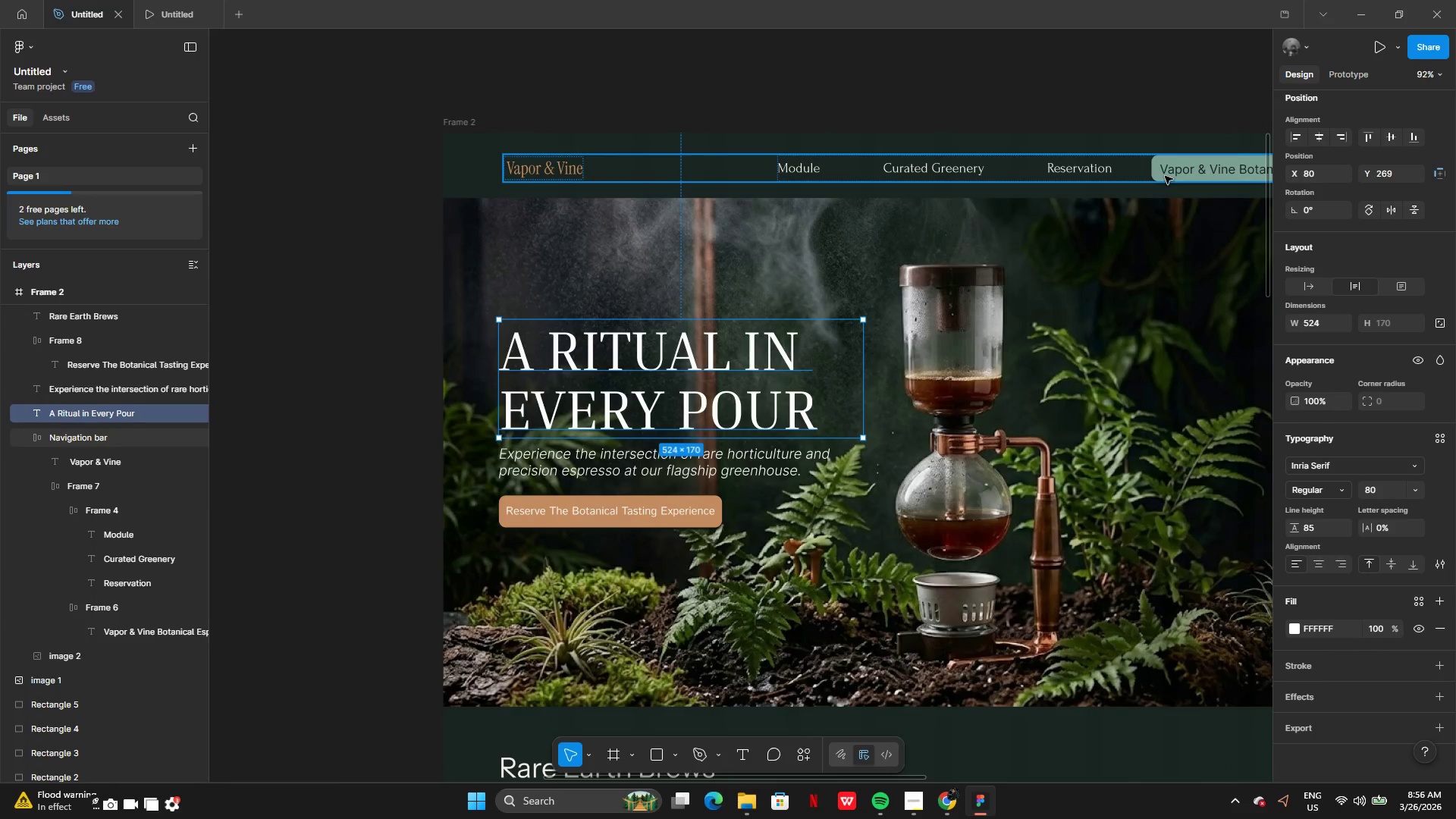 
wait(6.7)
 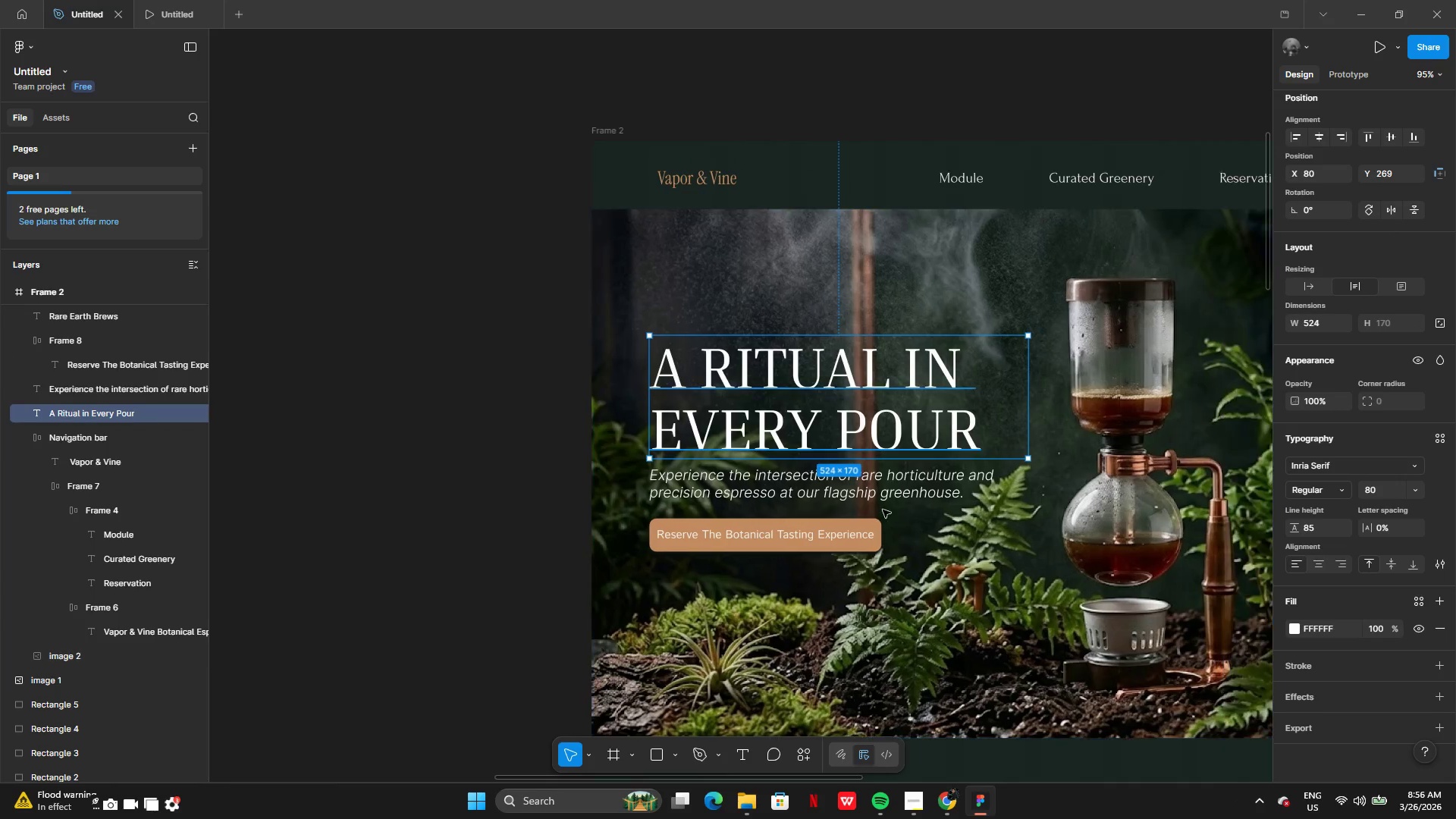 
left_click([828, 540])
 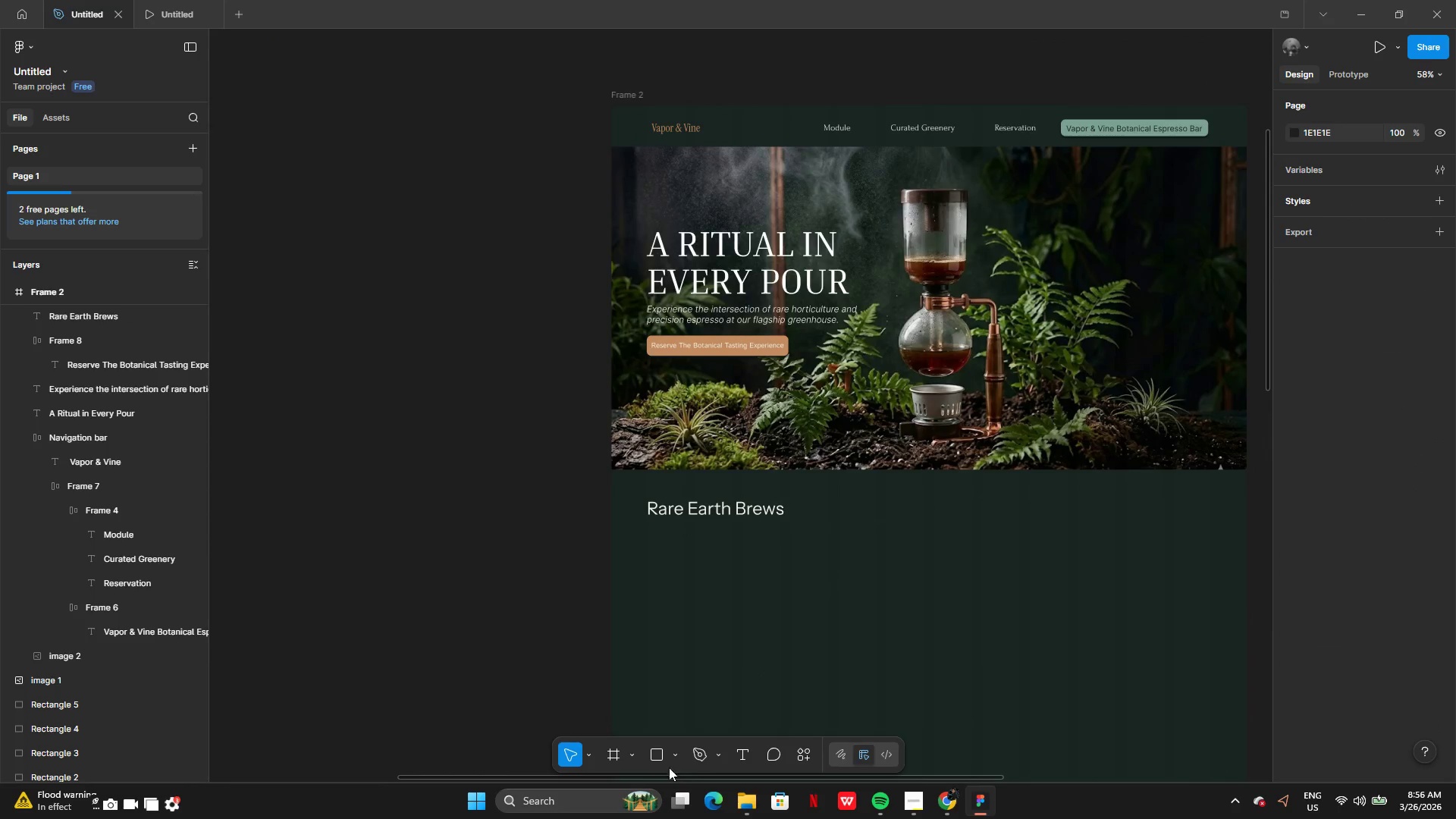 
left_click([676, 755])
 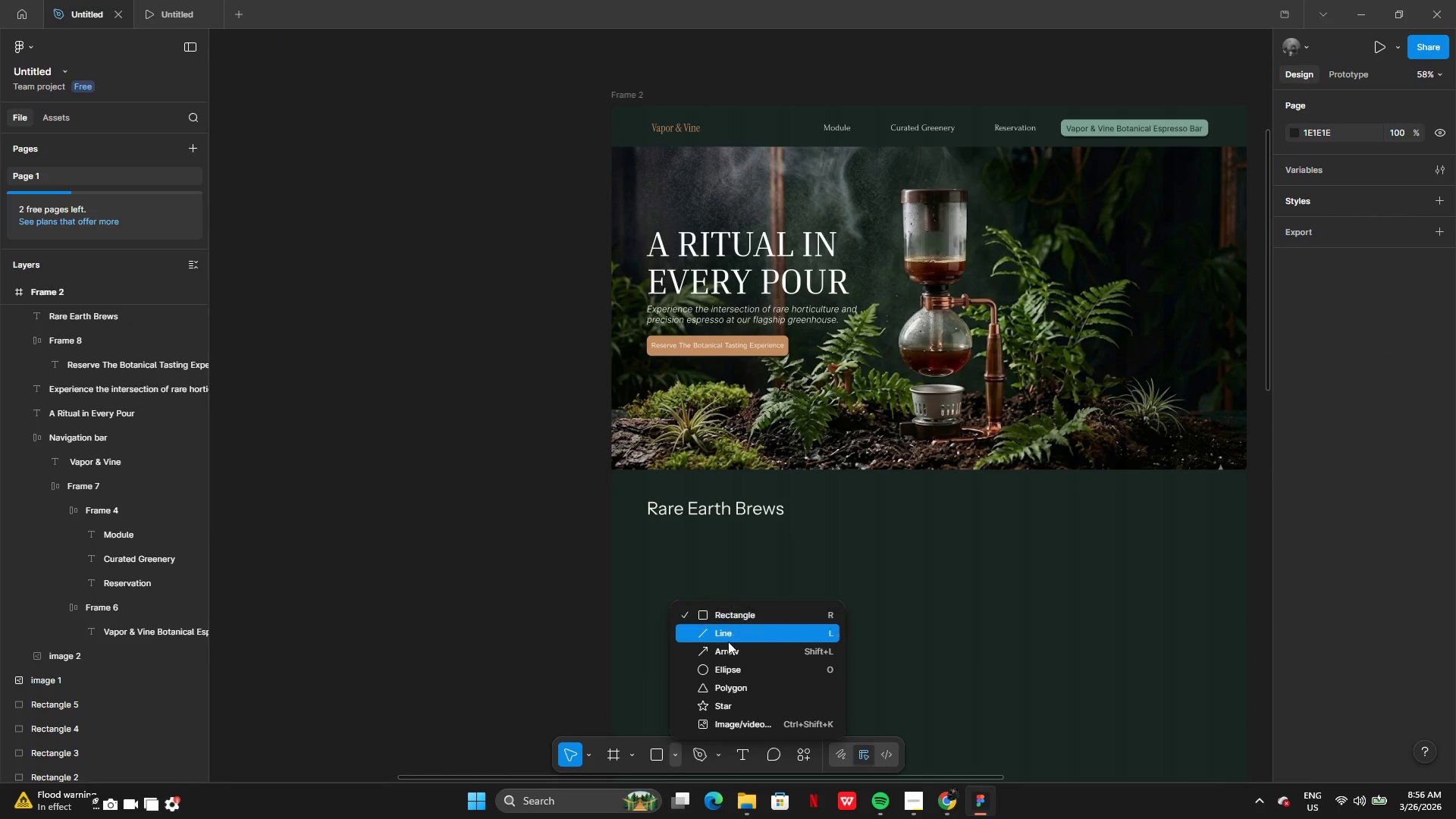 
left_click([726, 662])
 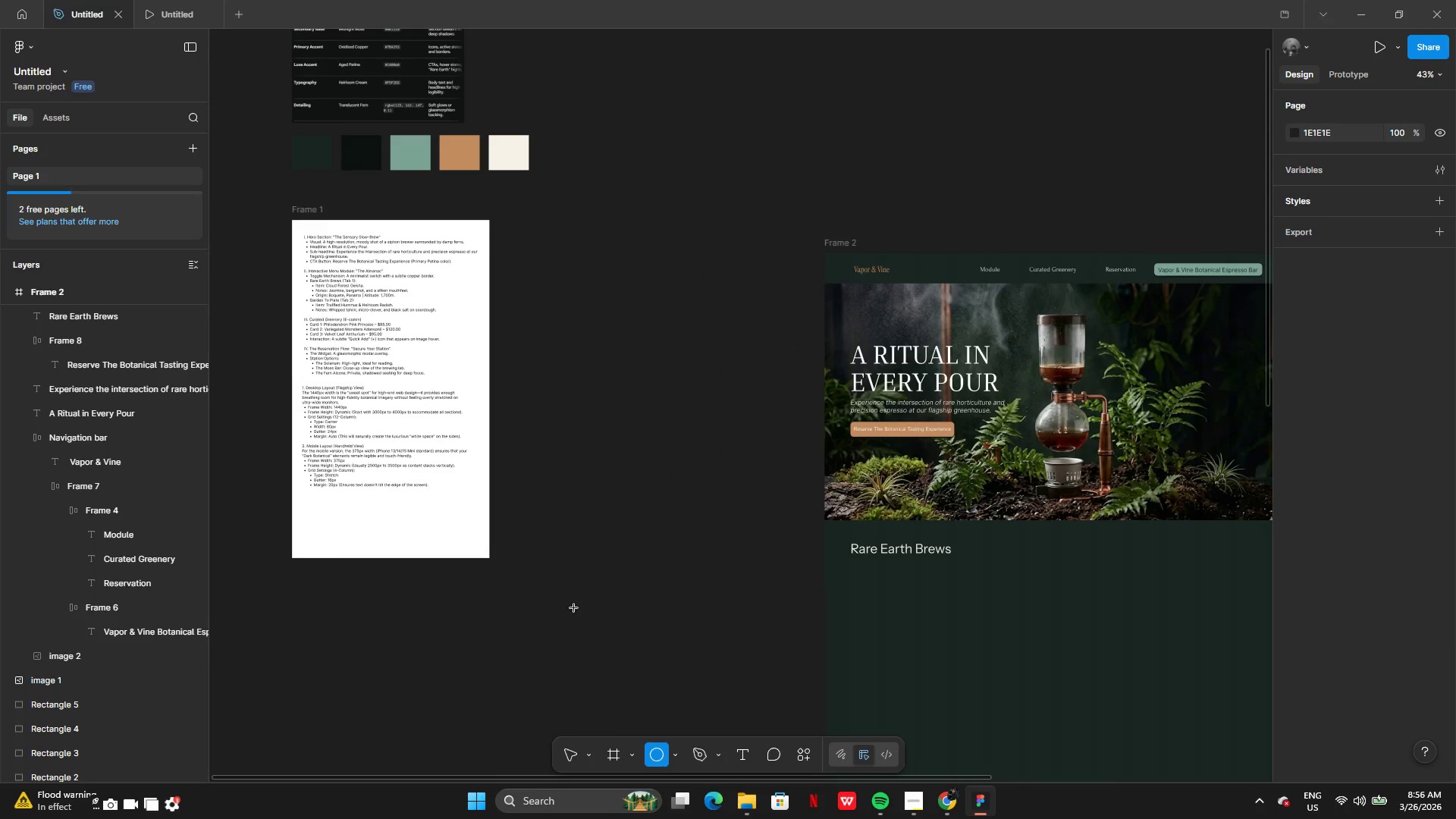 
left_click_drag(start_coordinate=[548, 589], to_coordinate=[666, 624])
 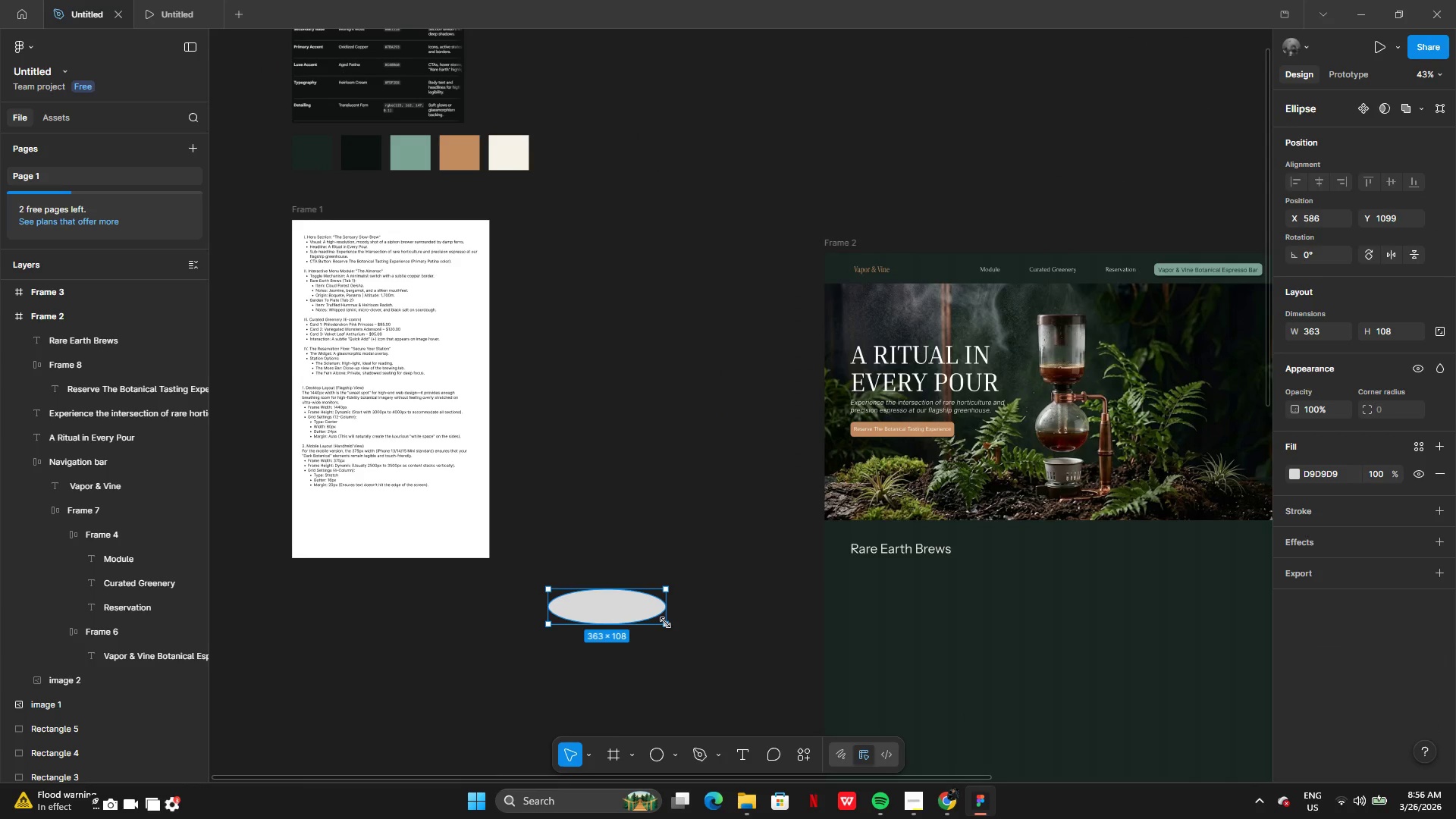 
key(Backspace)
 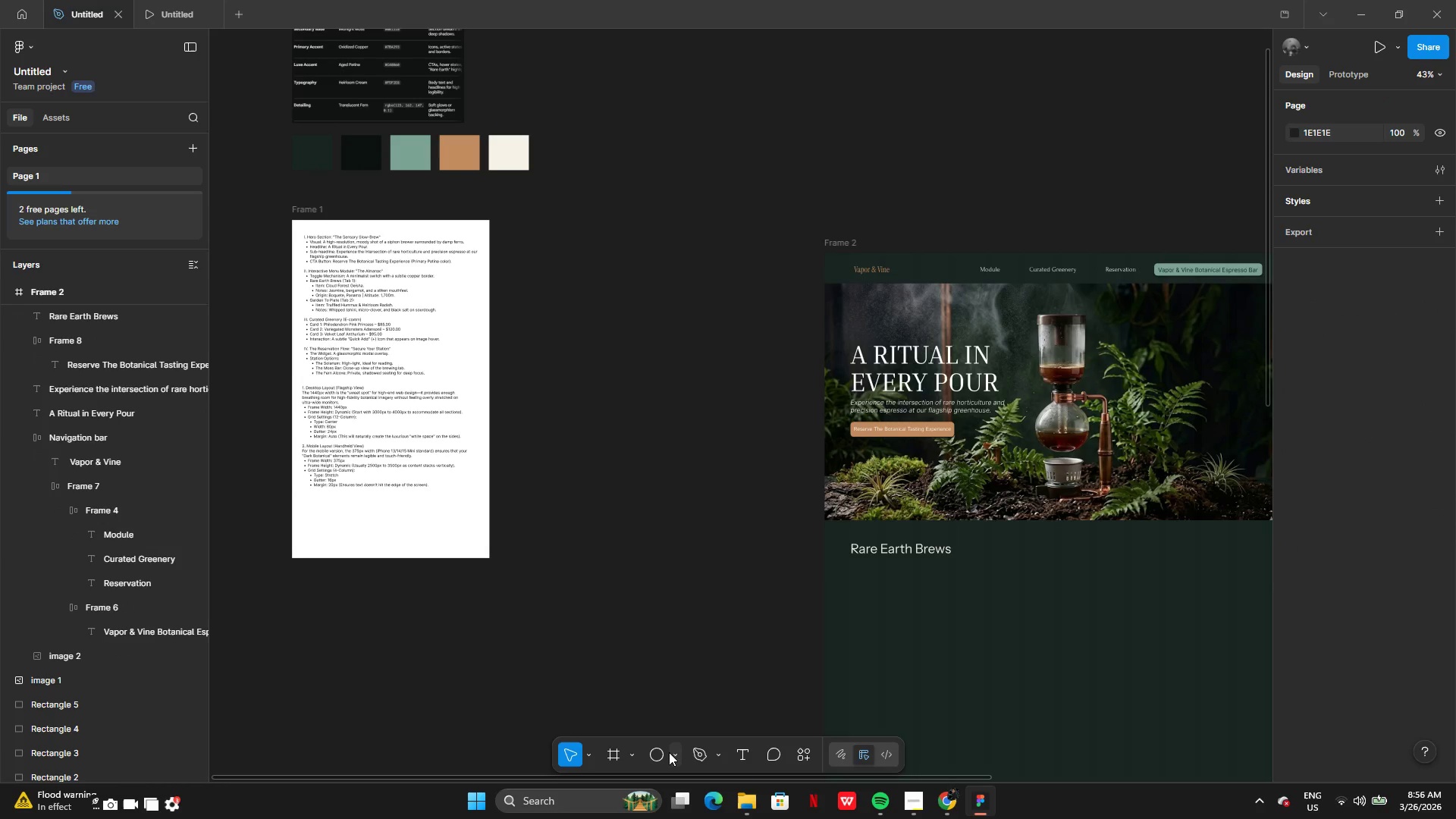 
left_click([674, 752])
 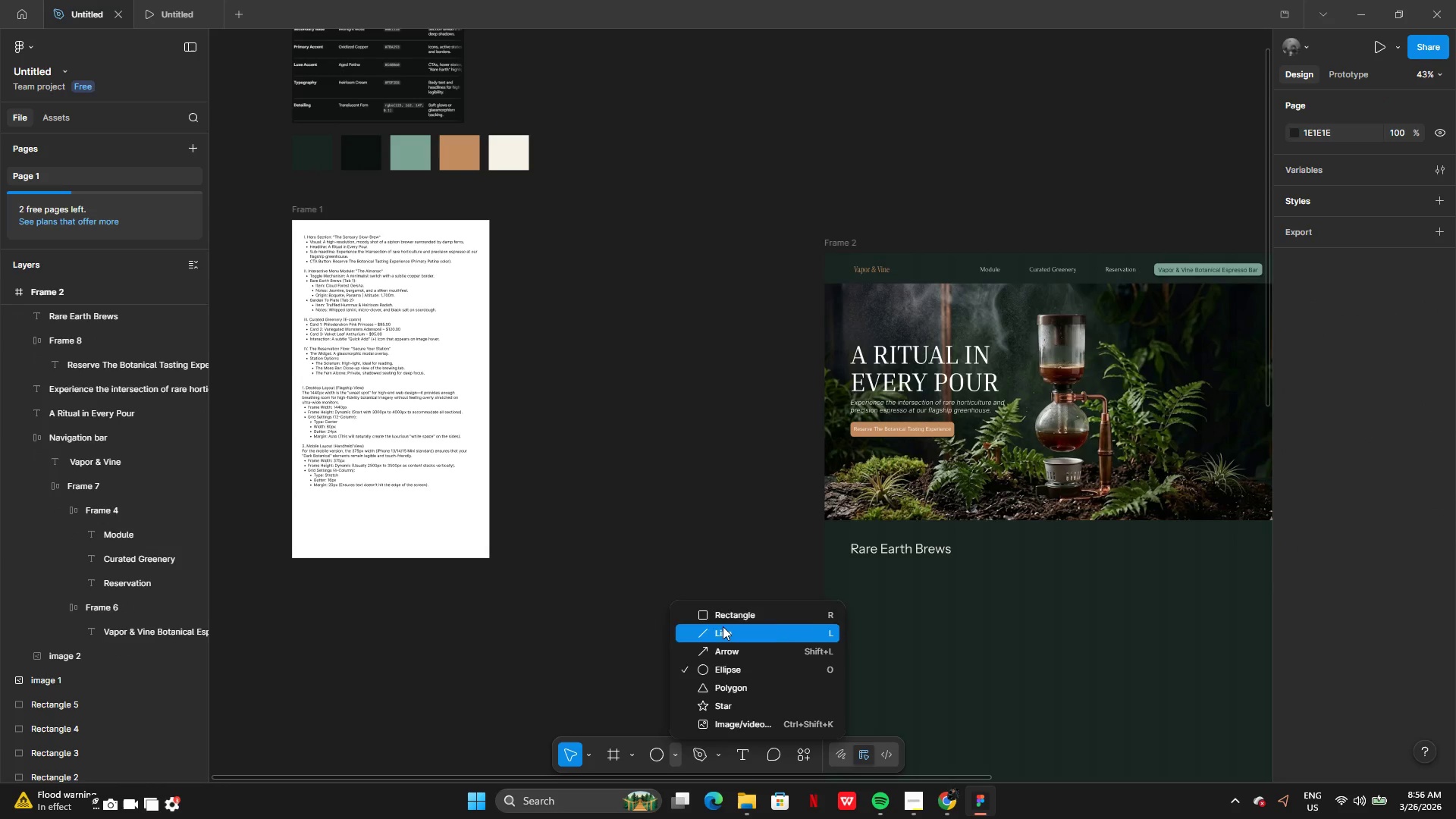 
left_click([723, 616])
 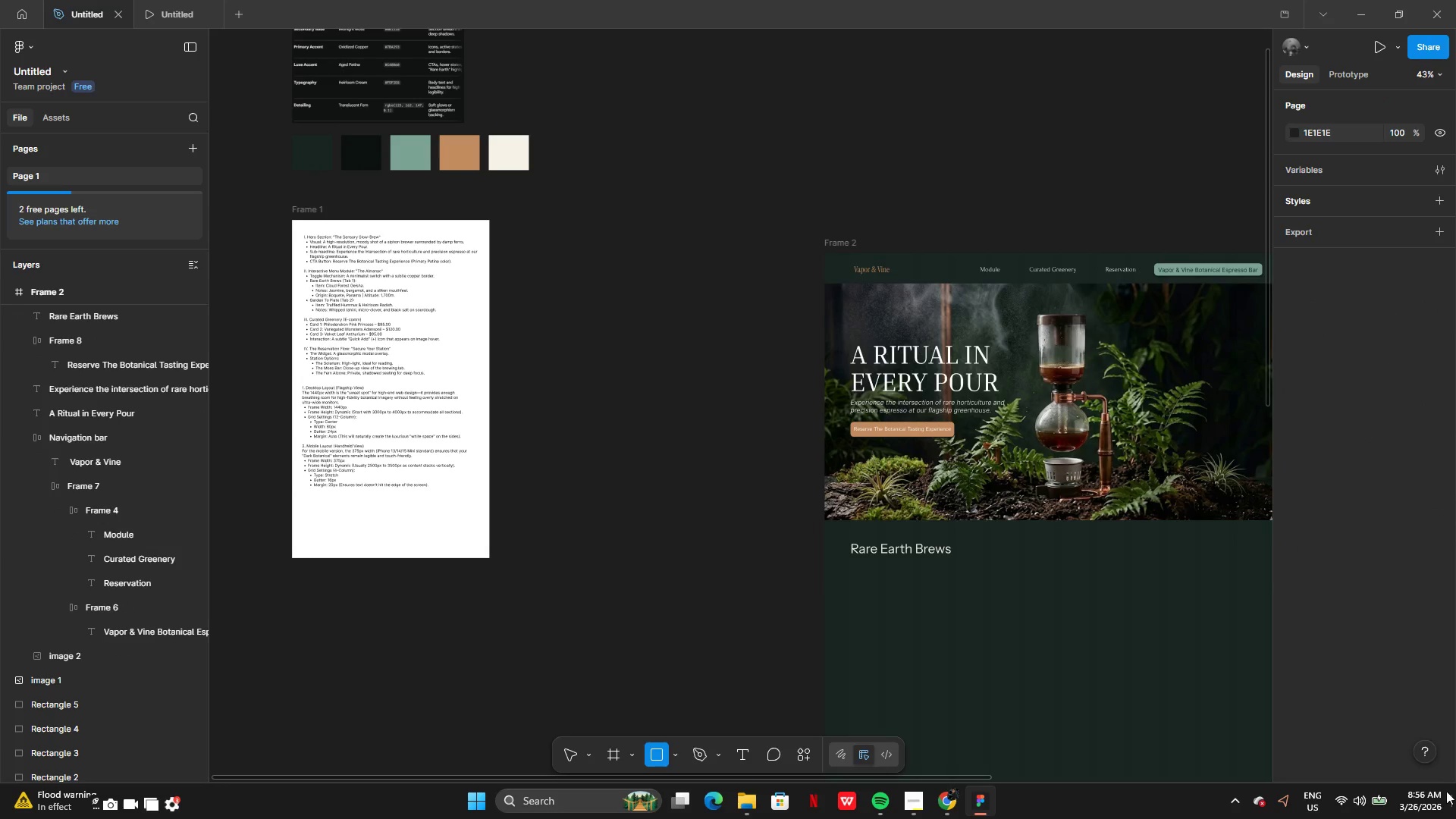 
mouse_move([1368, 792])
 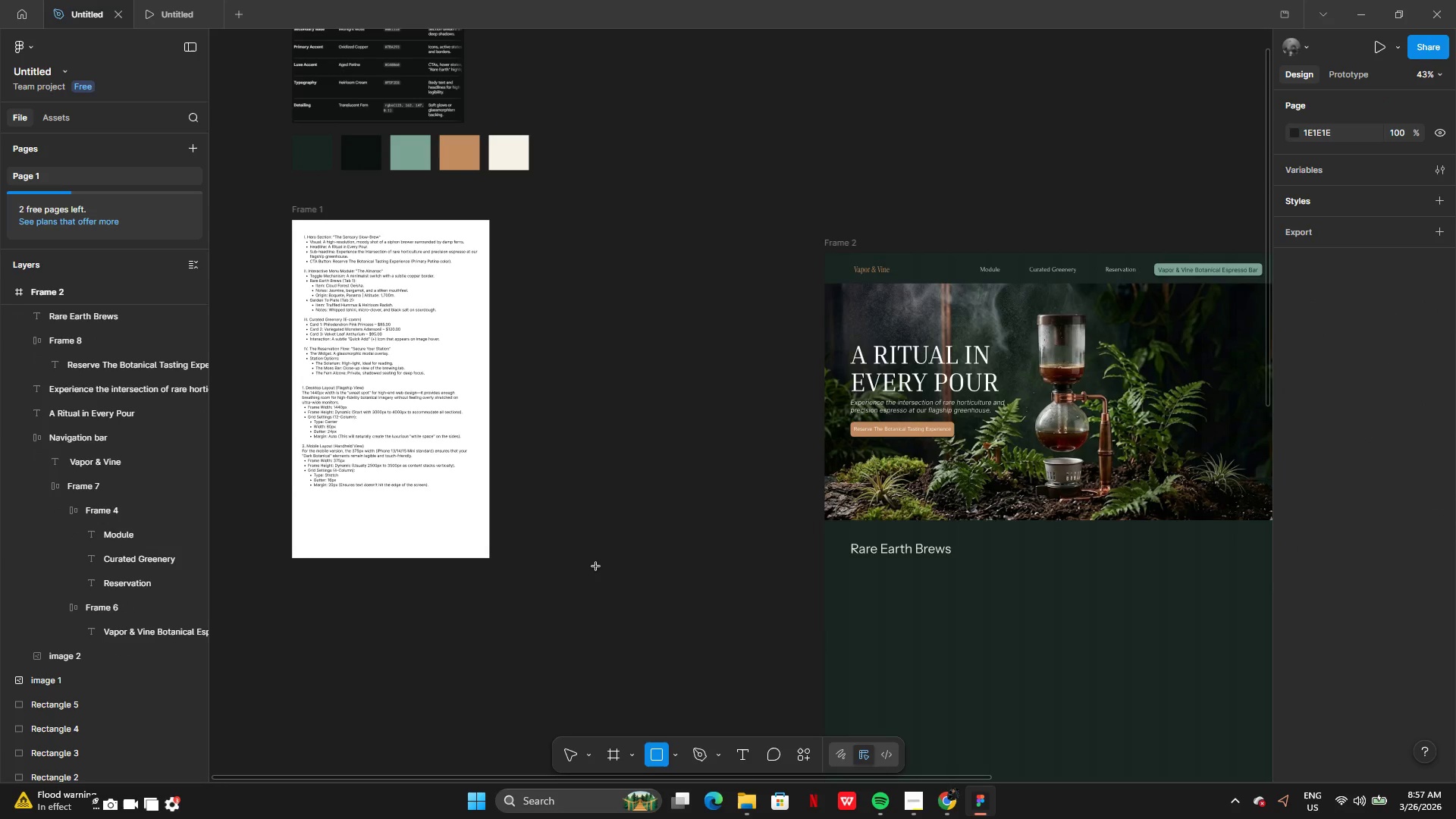 
left_click_drag(start_coordinate=[596, 566], to_coordinate=[708, 539])
 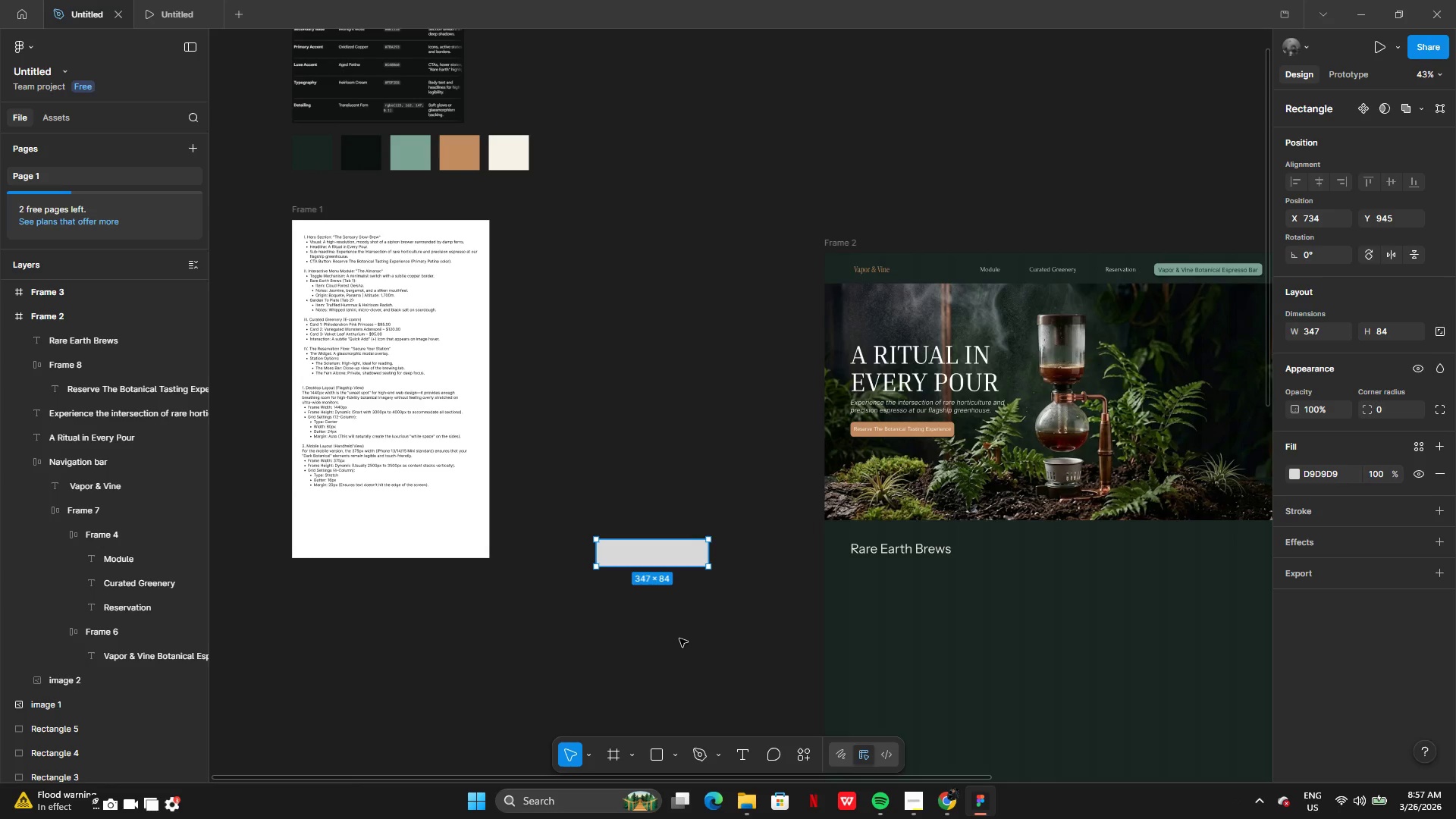 
left_click([679, 639])
 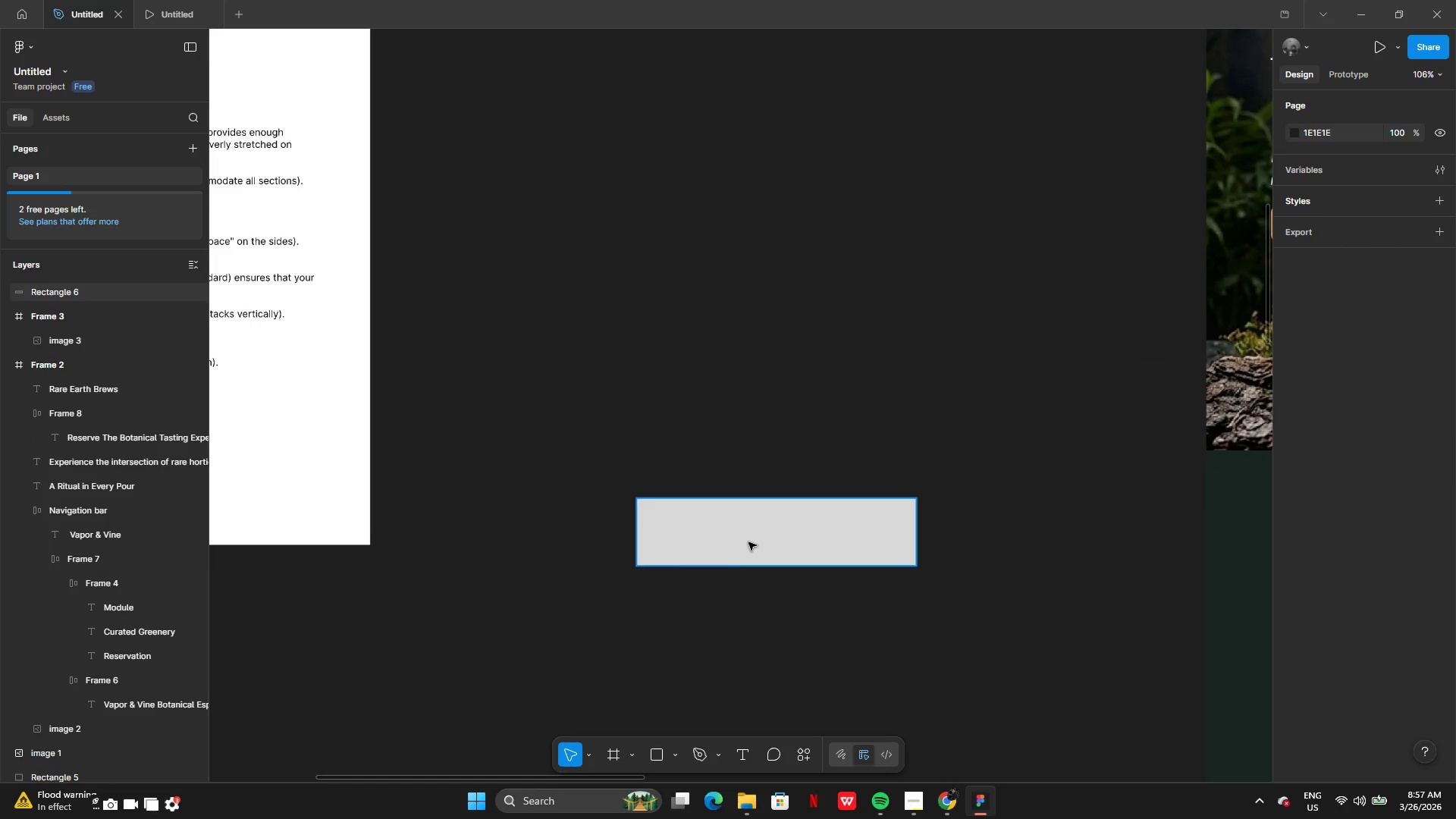 
double_click([748, 542])
 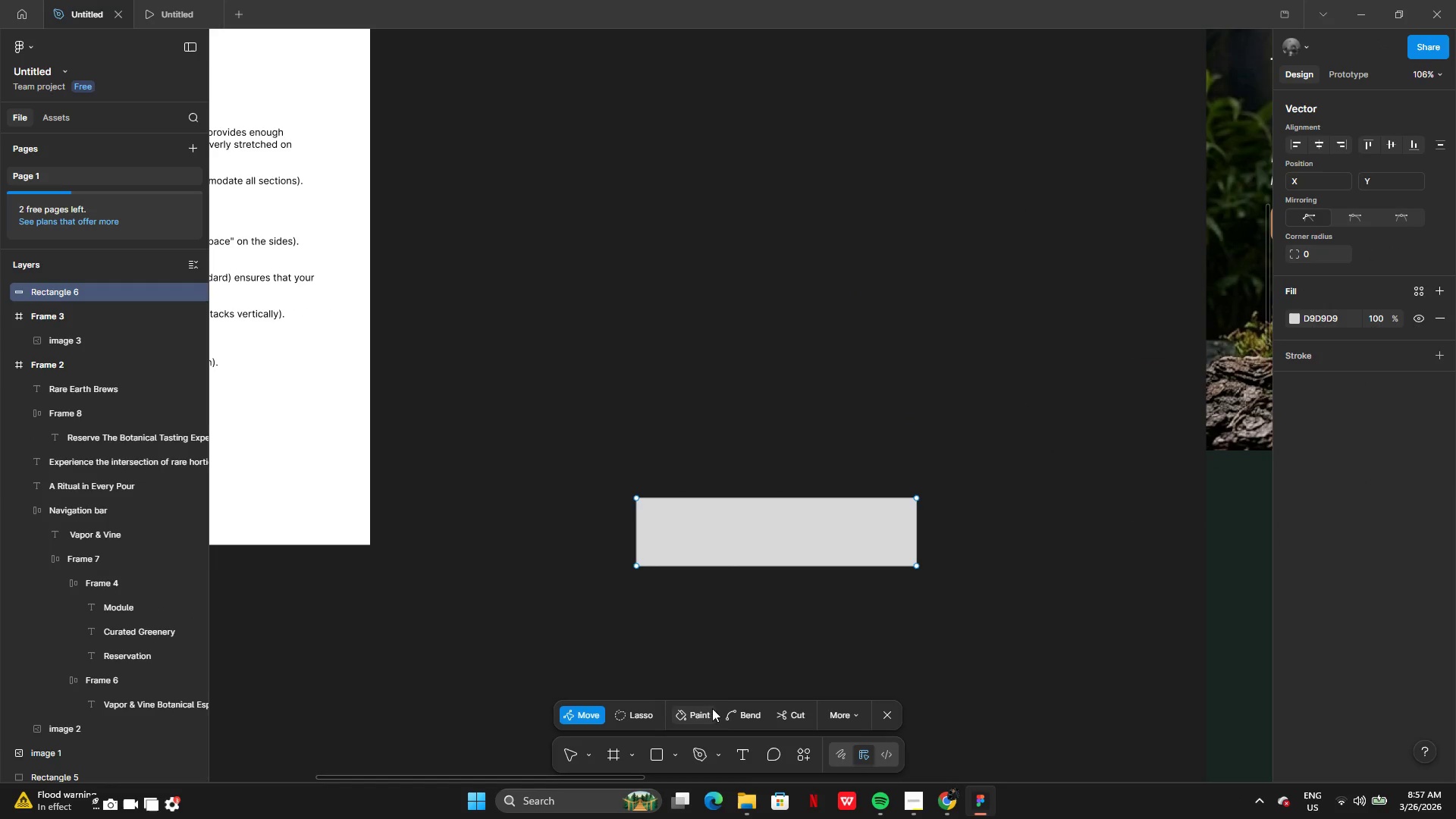 
left_click([725, 711])
 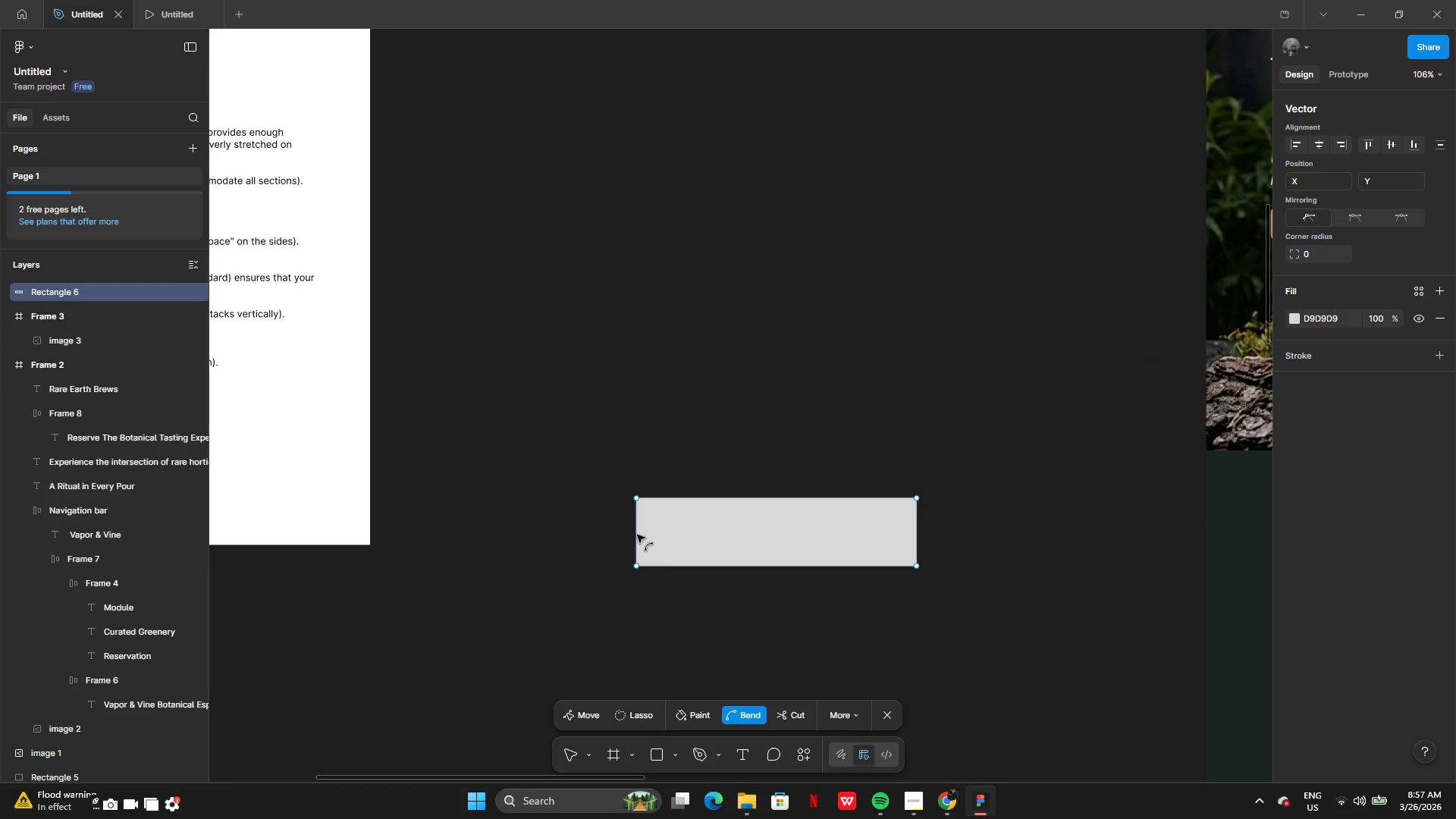 
left_click_drag(start_coordinate=[637, 535], to_coordinate=[598, 530])
 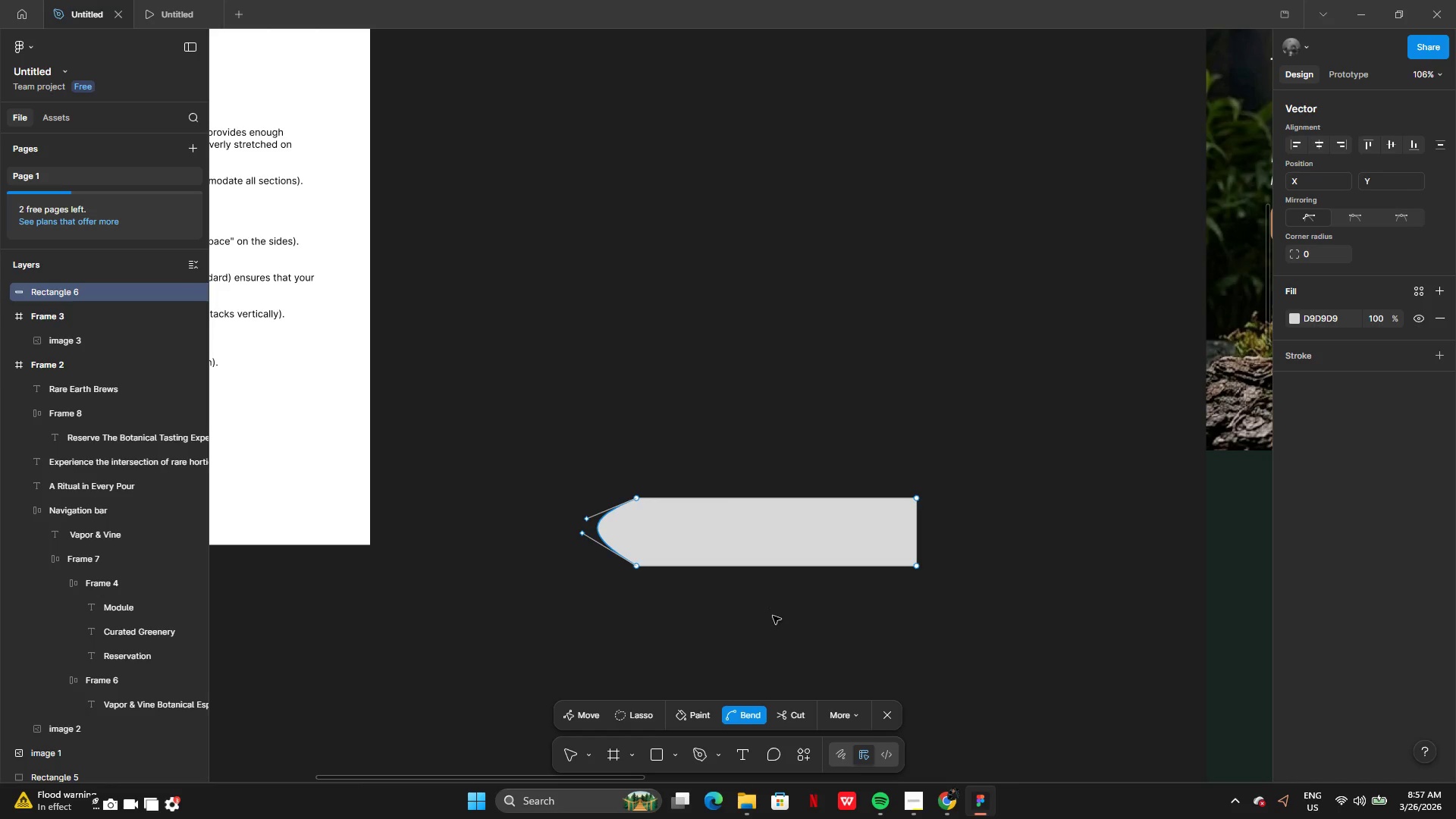 
key(Control+Z)
 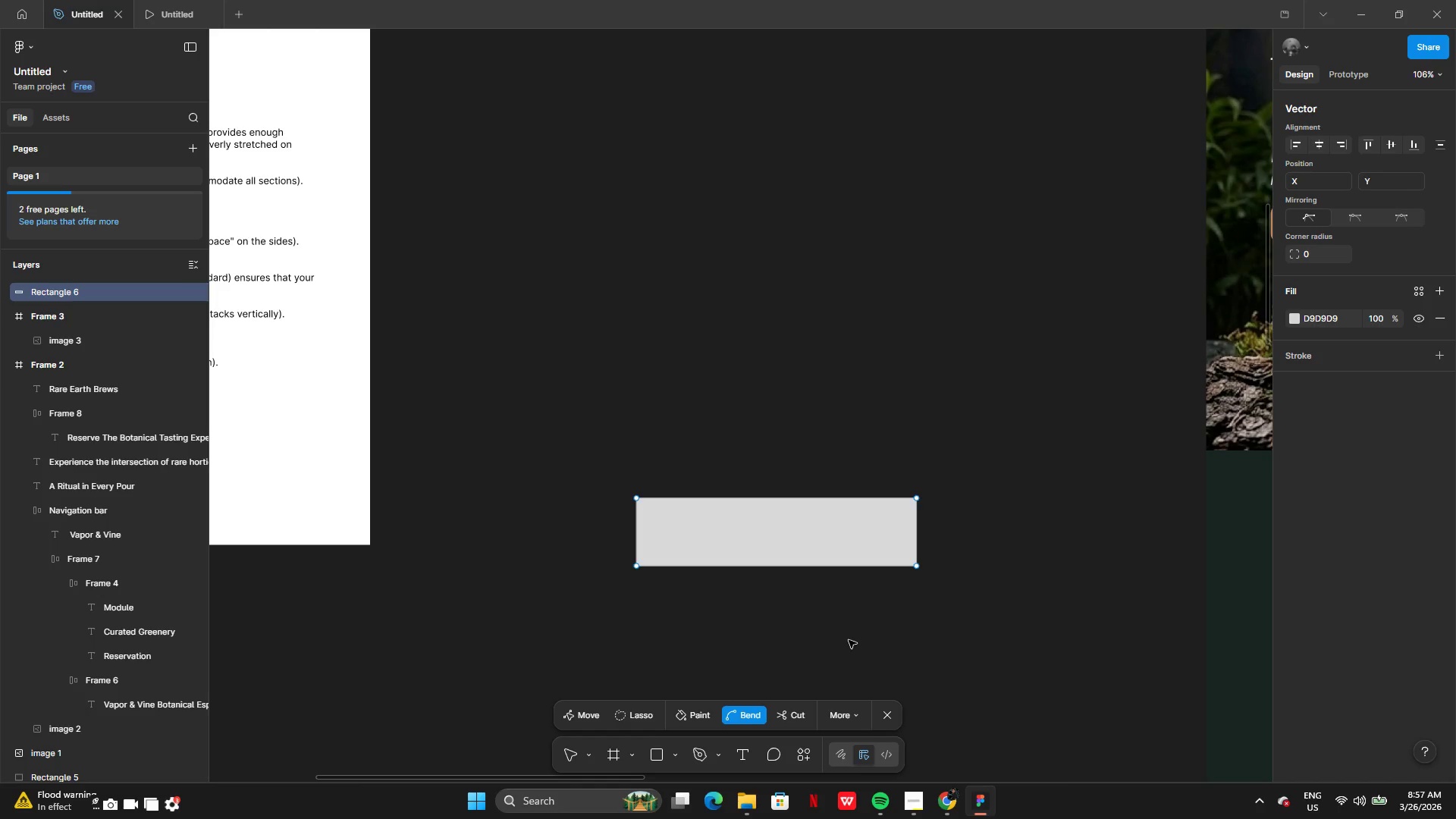 
wait(21.95)
 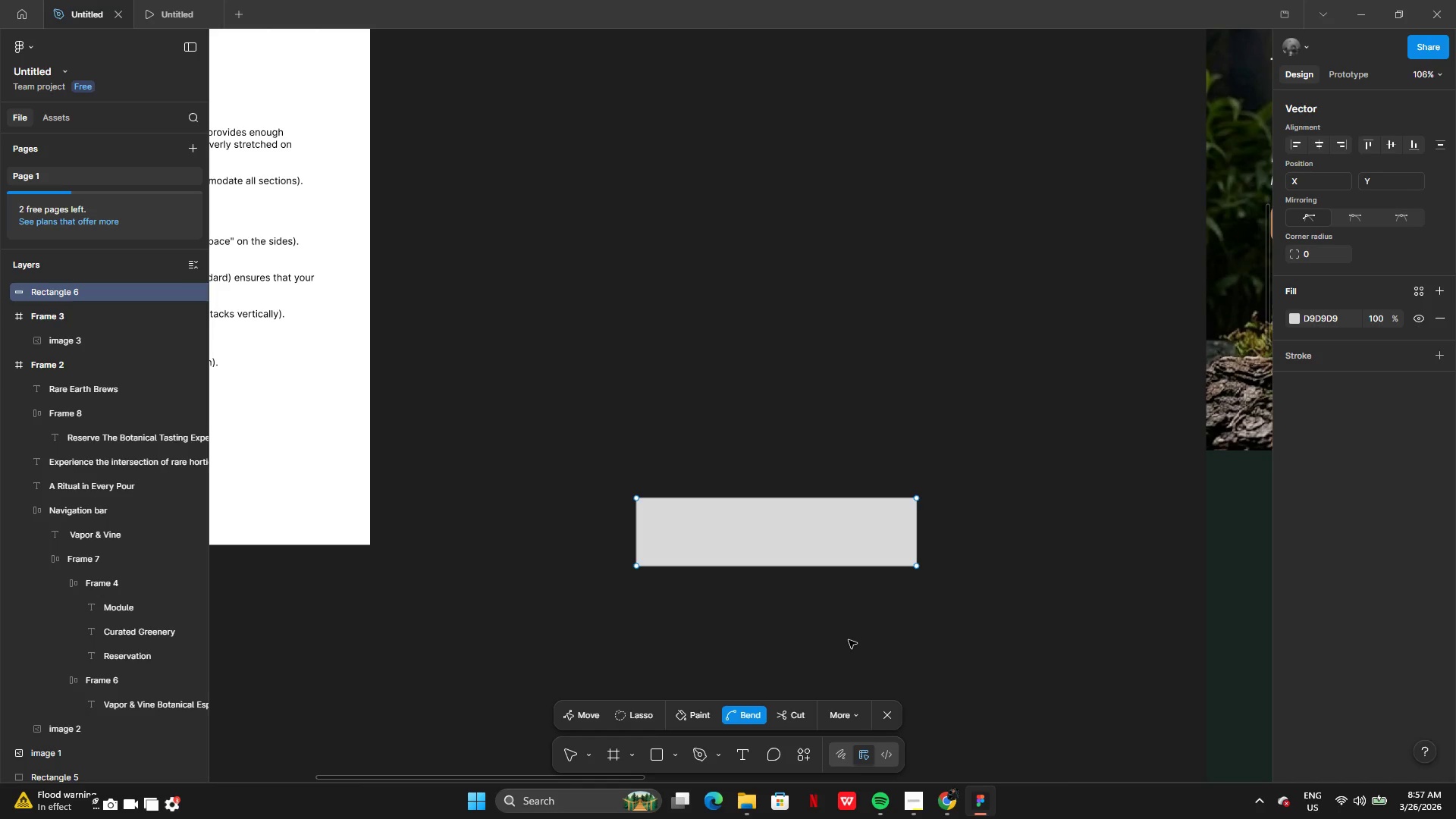 
left_click([830, 529])
 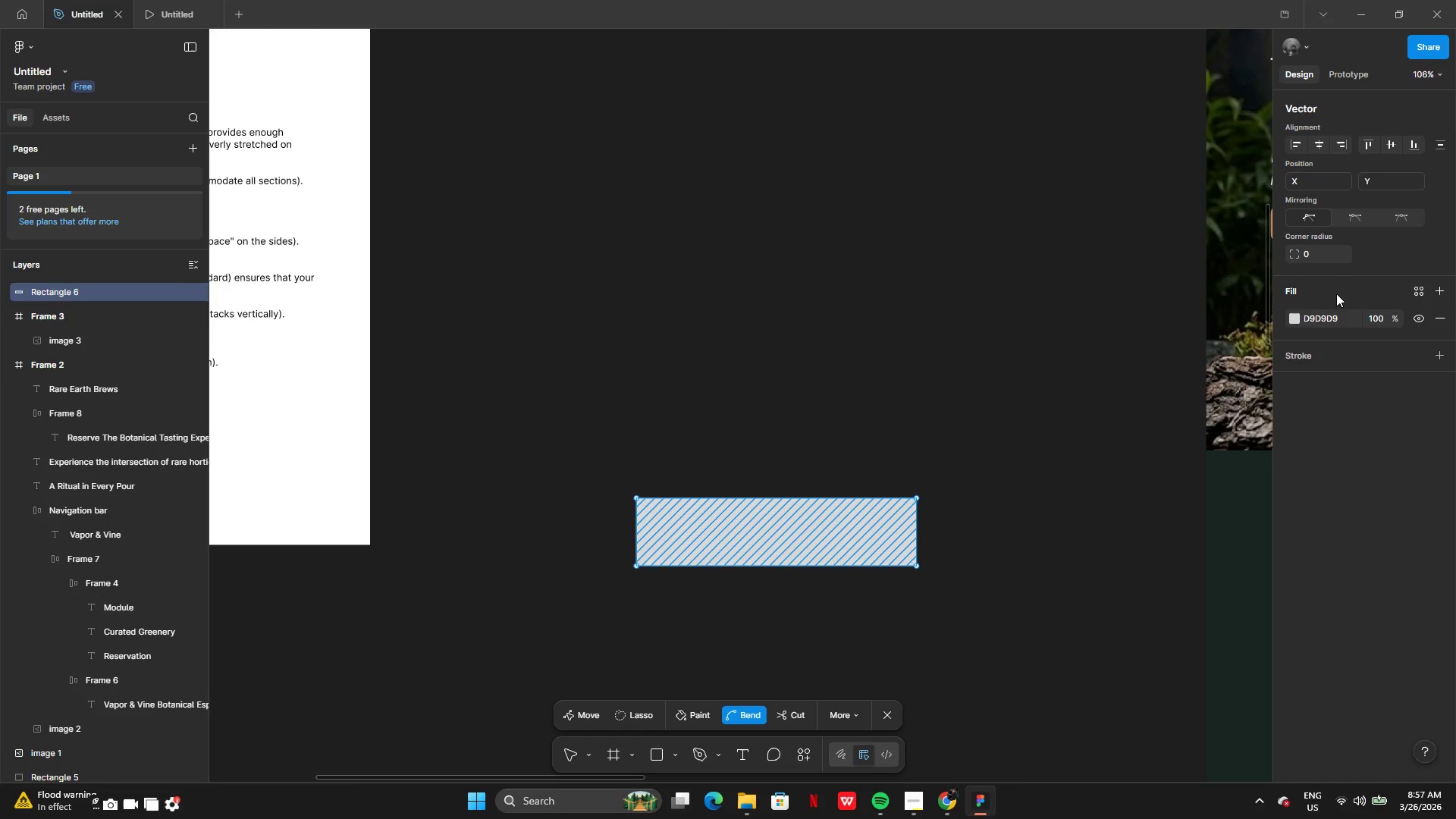 
left_click([1316, 256])
 